 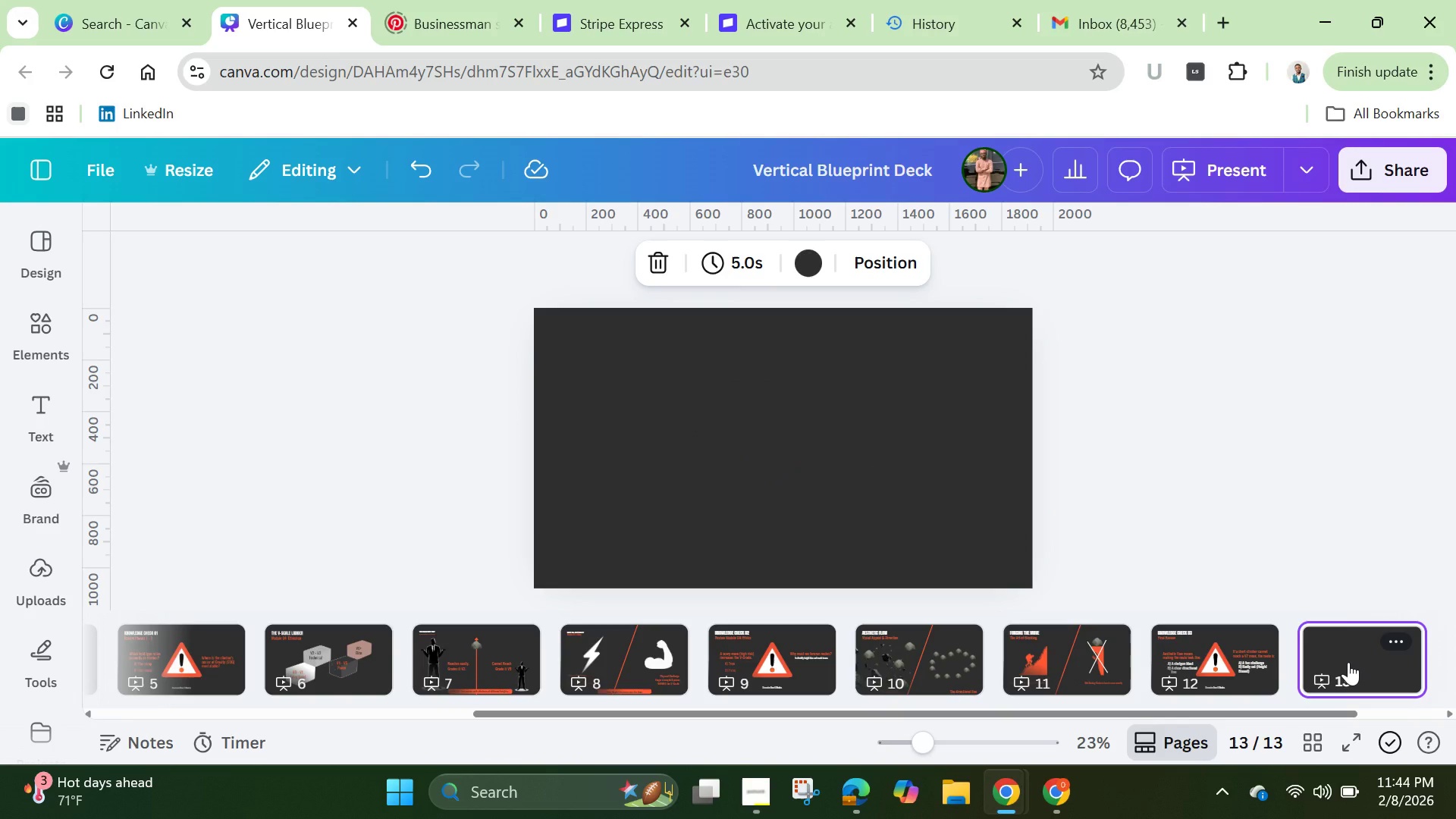 
key(Control+V)
 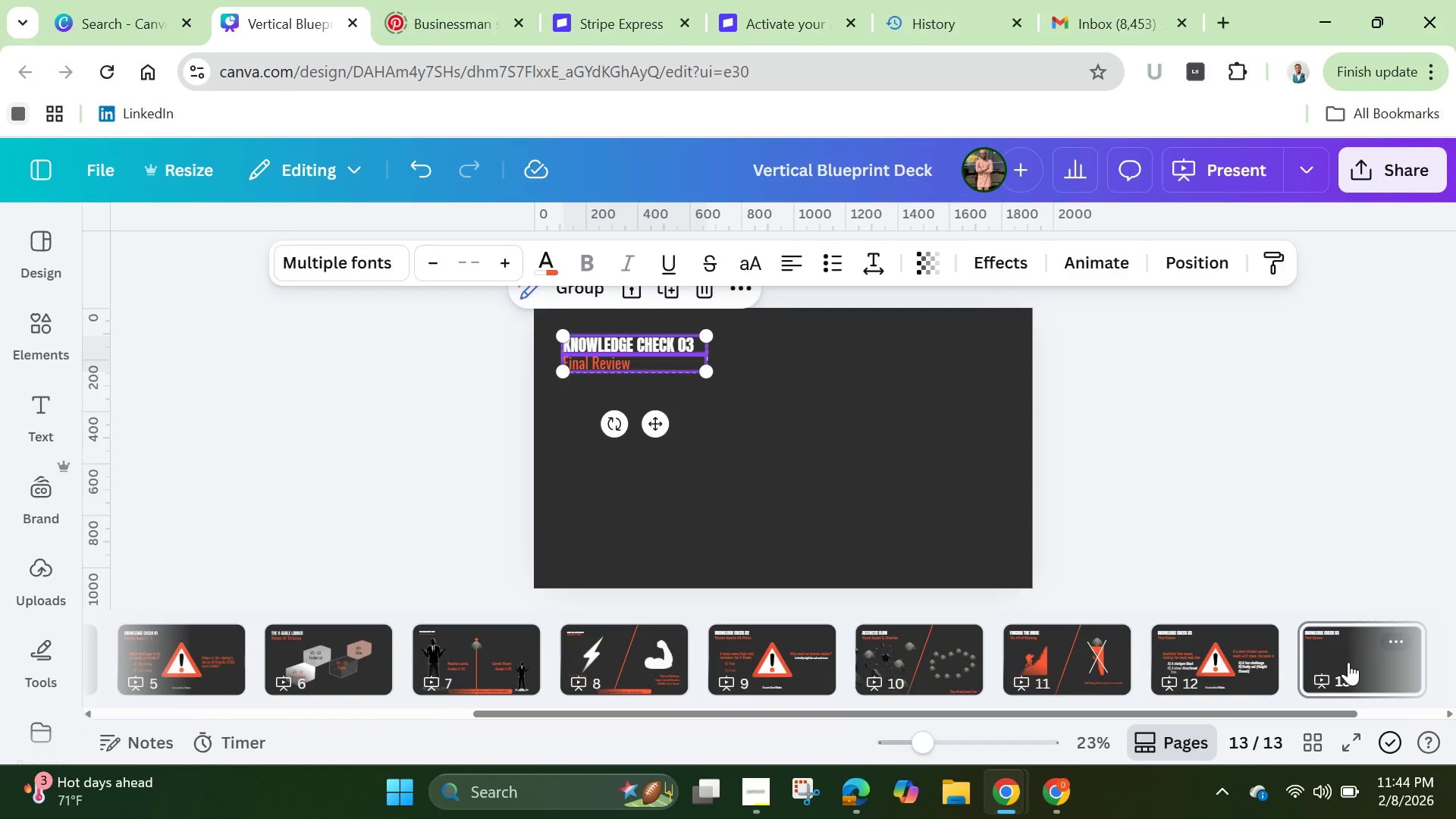 
wait(12.92)
 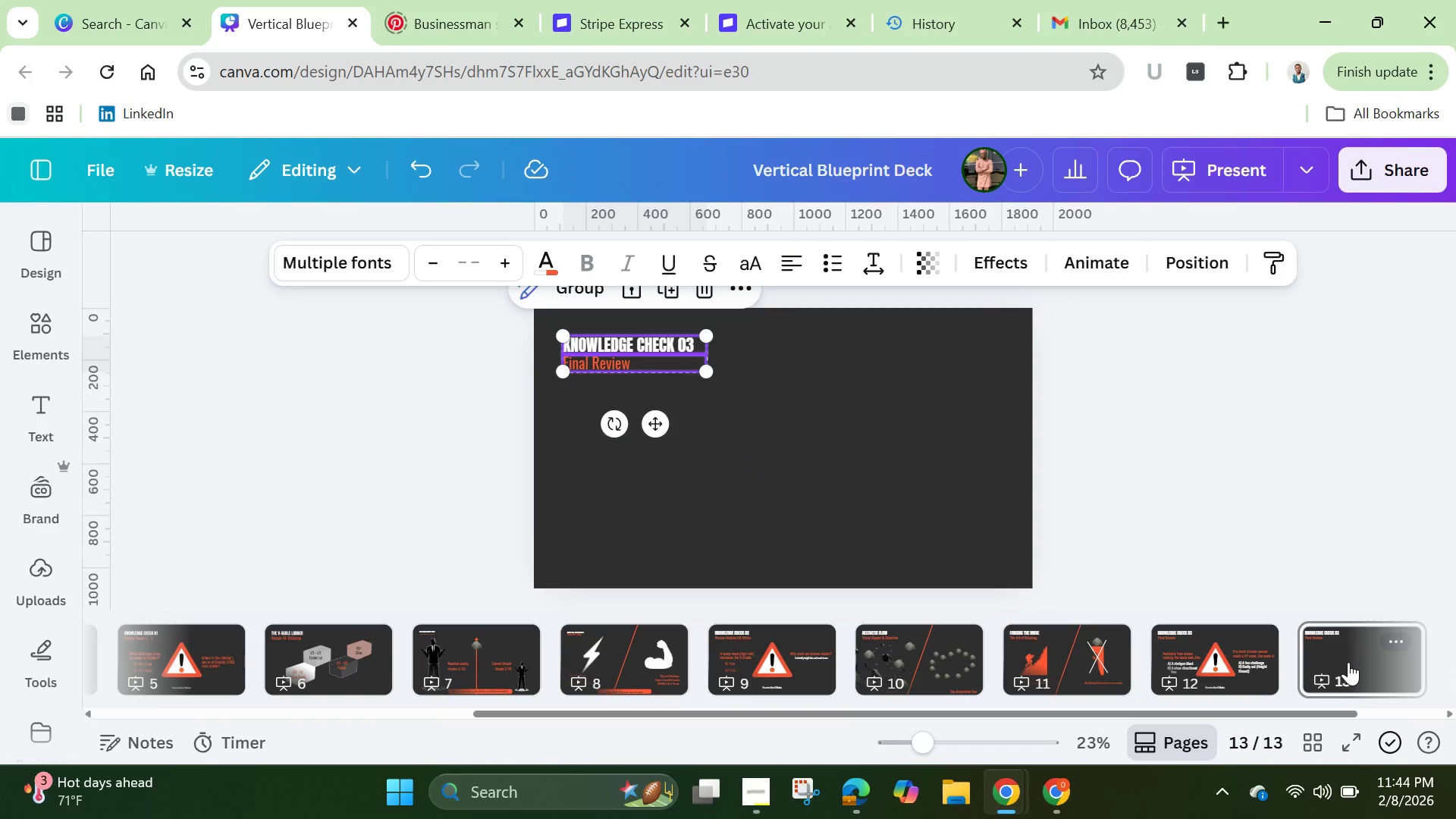 
left_click_drag(start_coordinate=[915, 738], to_coordinate=[941, 742])
 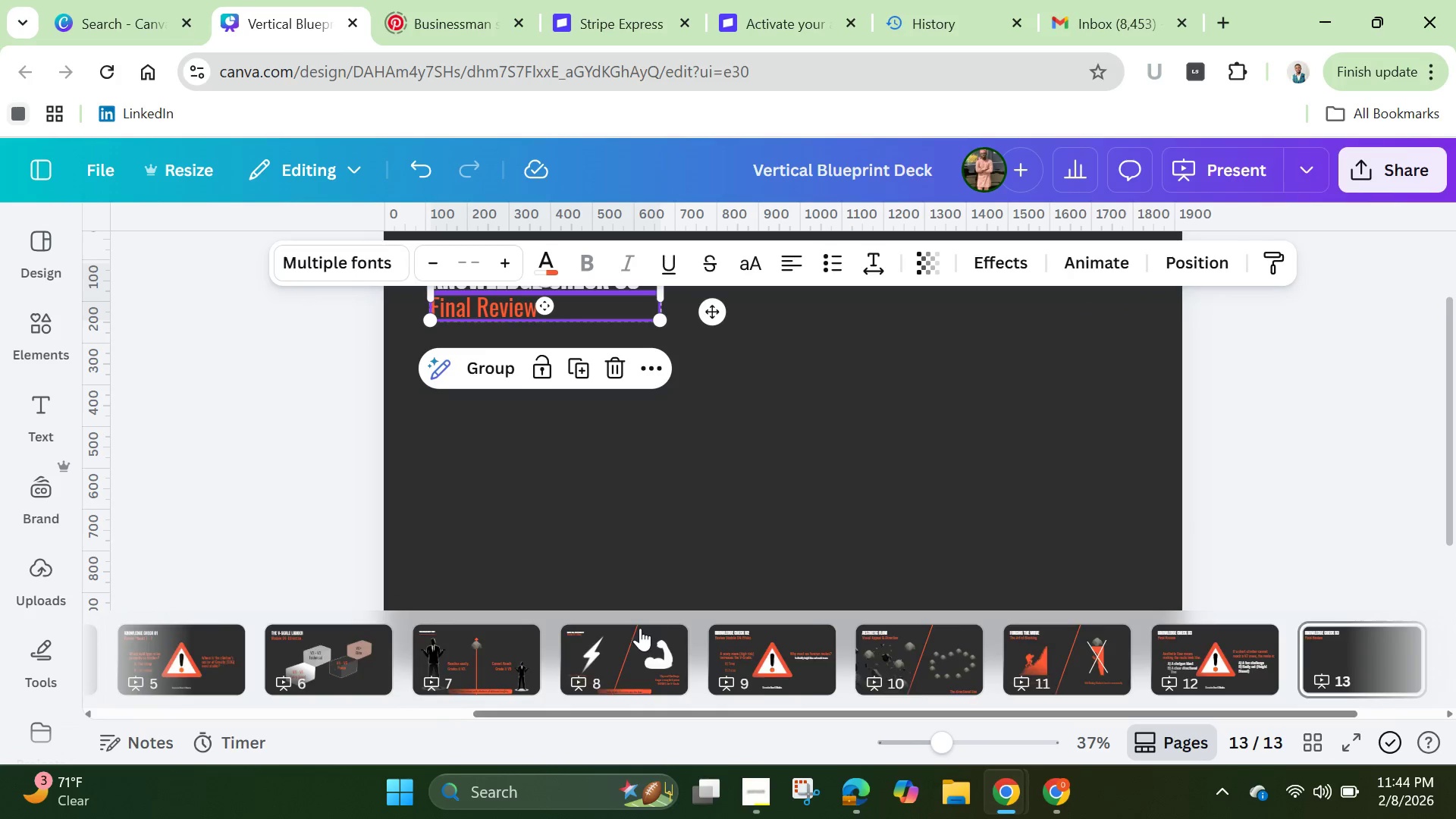 
scroll: coordinate [641, 465], scroll_direction: up, amount: 6.0
 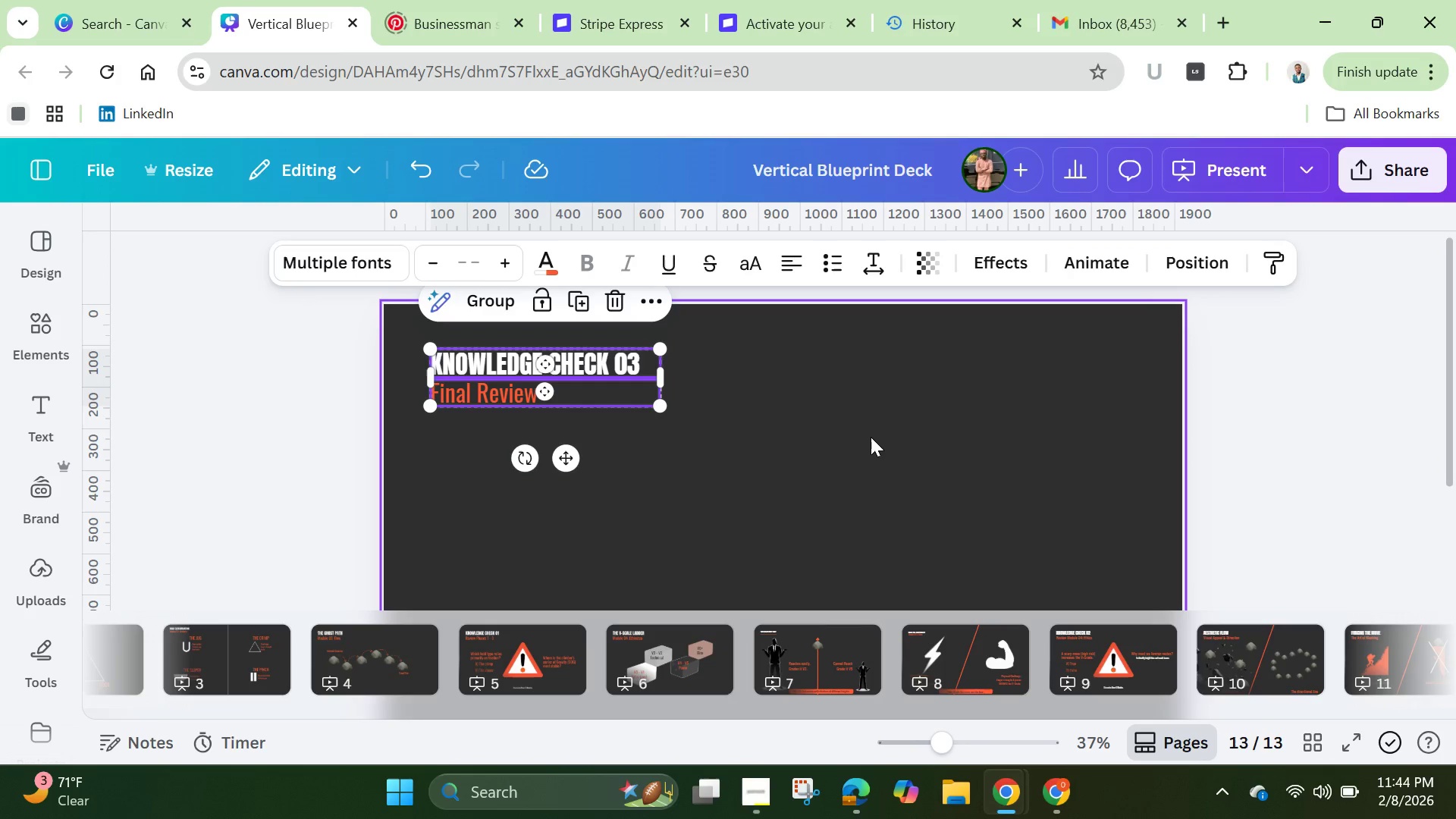 
left_click([871, 438])
 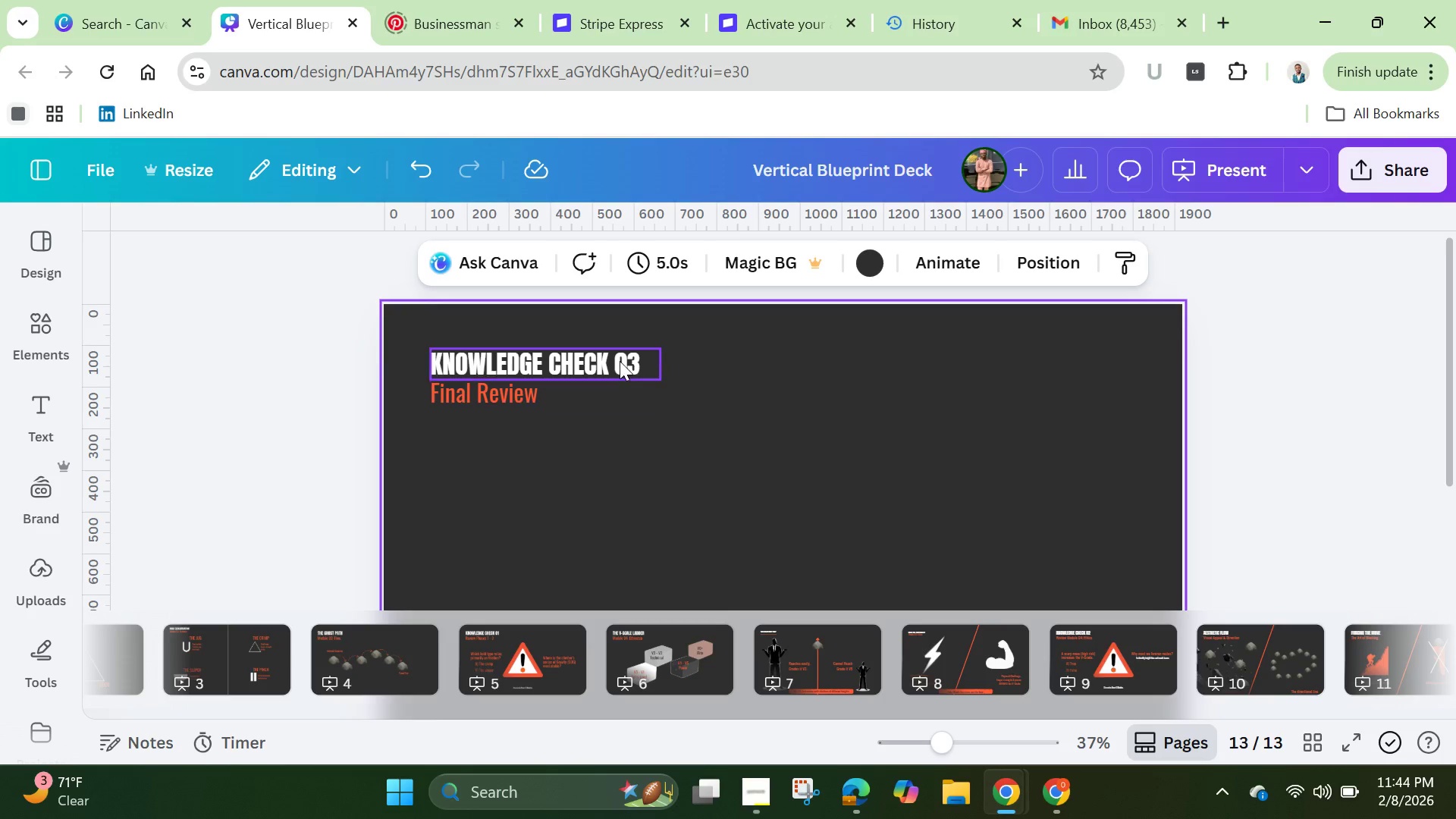 
left_click([619, 357])
 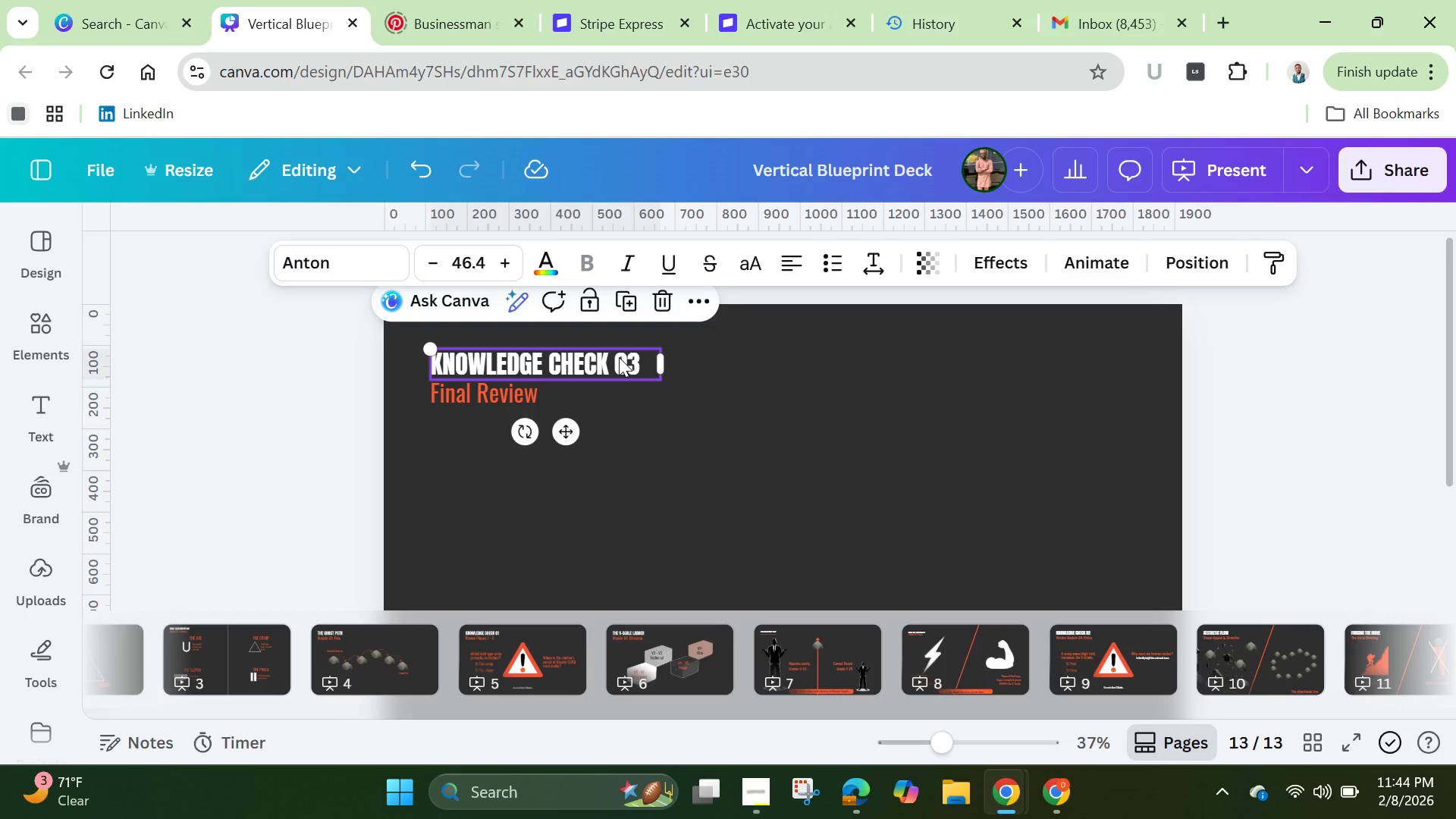 
left_click([619, 357])
 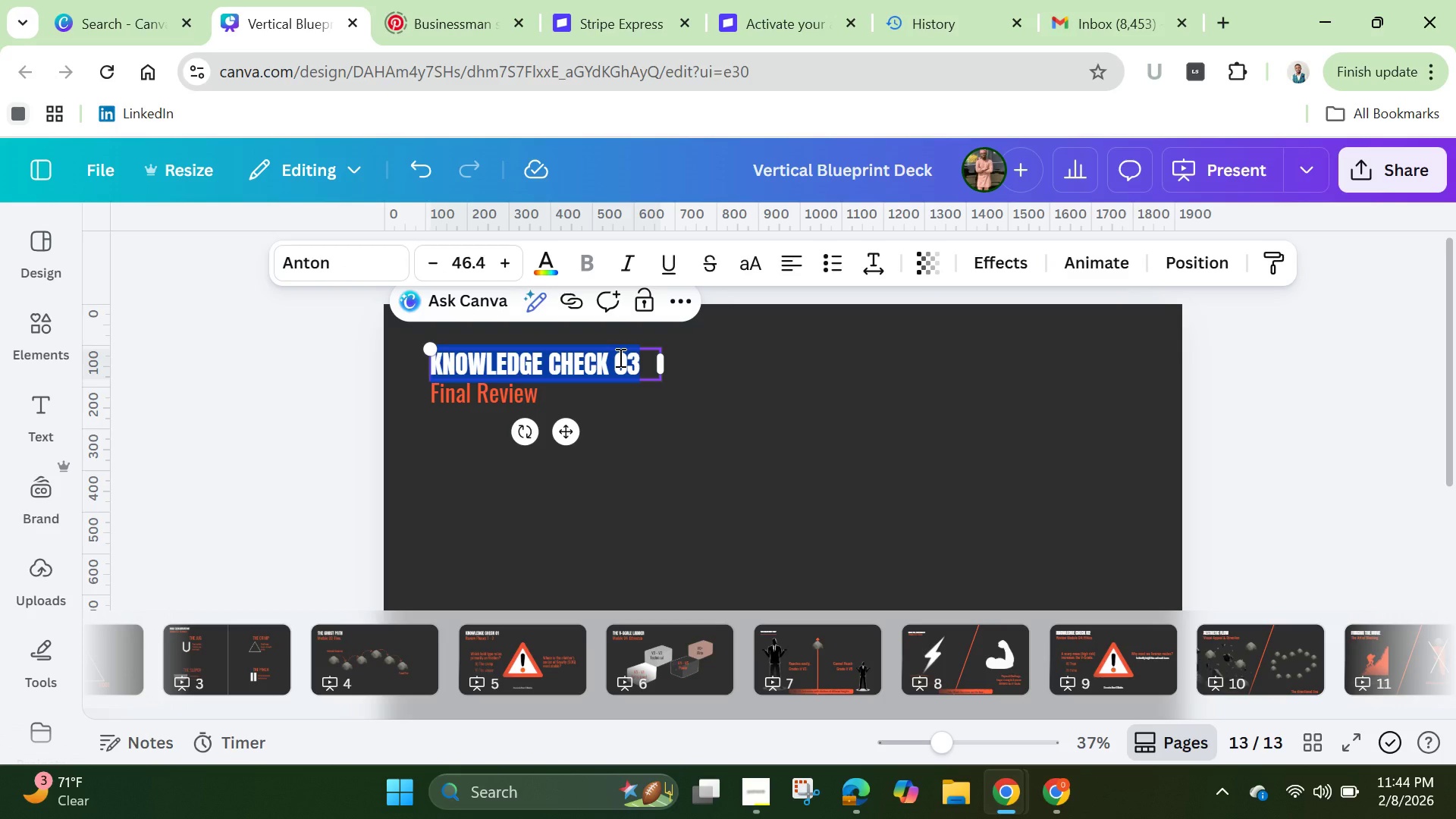 
key(Backspace)
type(a)
key(Backspace)
type(THE RED R)
key(Backspace)
type(TAG RU;L)
key(Backspace)
key(Backspace)
type(LE)
 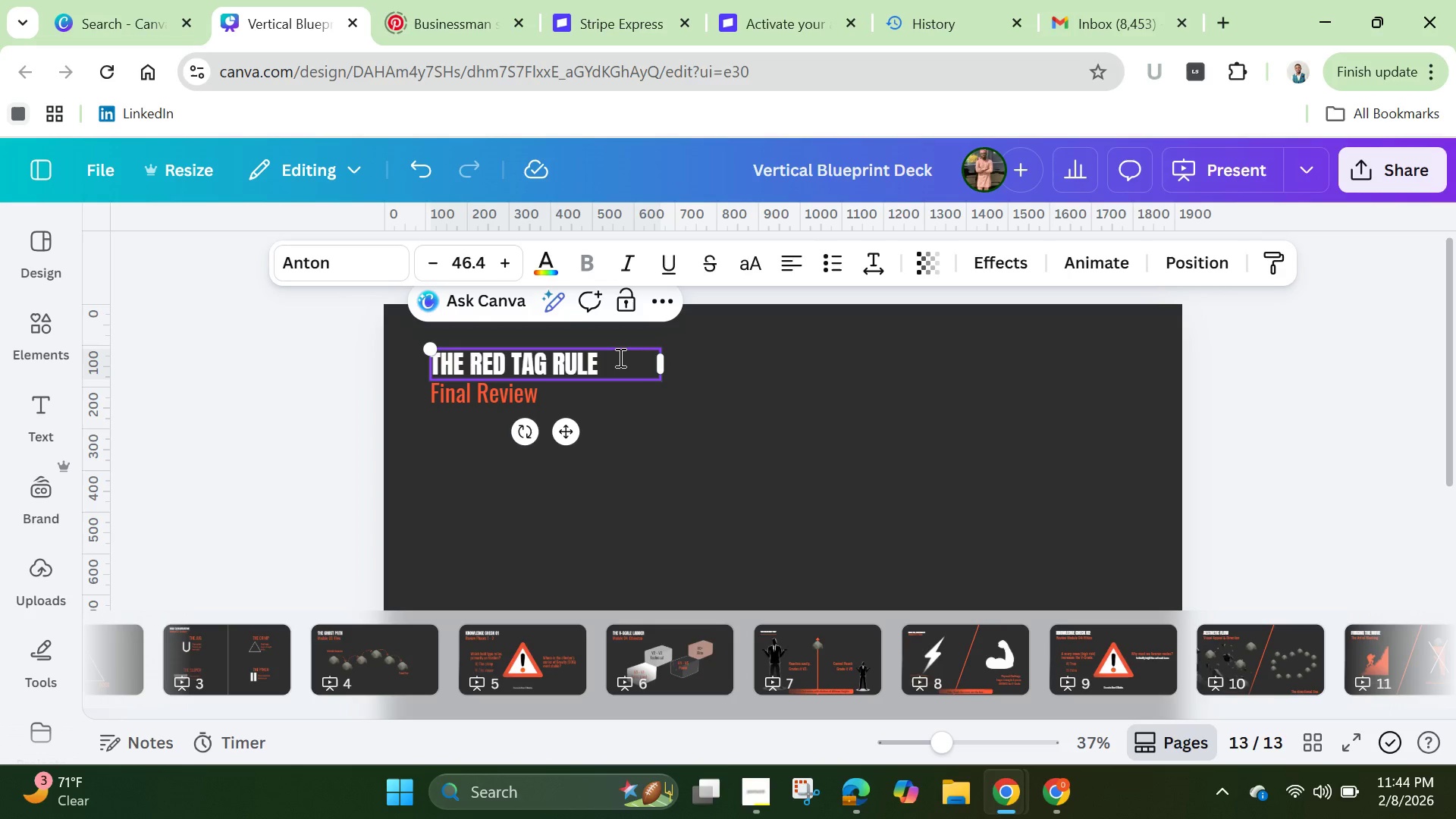 
hold_key(key=CapsLock, duration=1.22)
 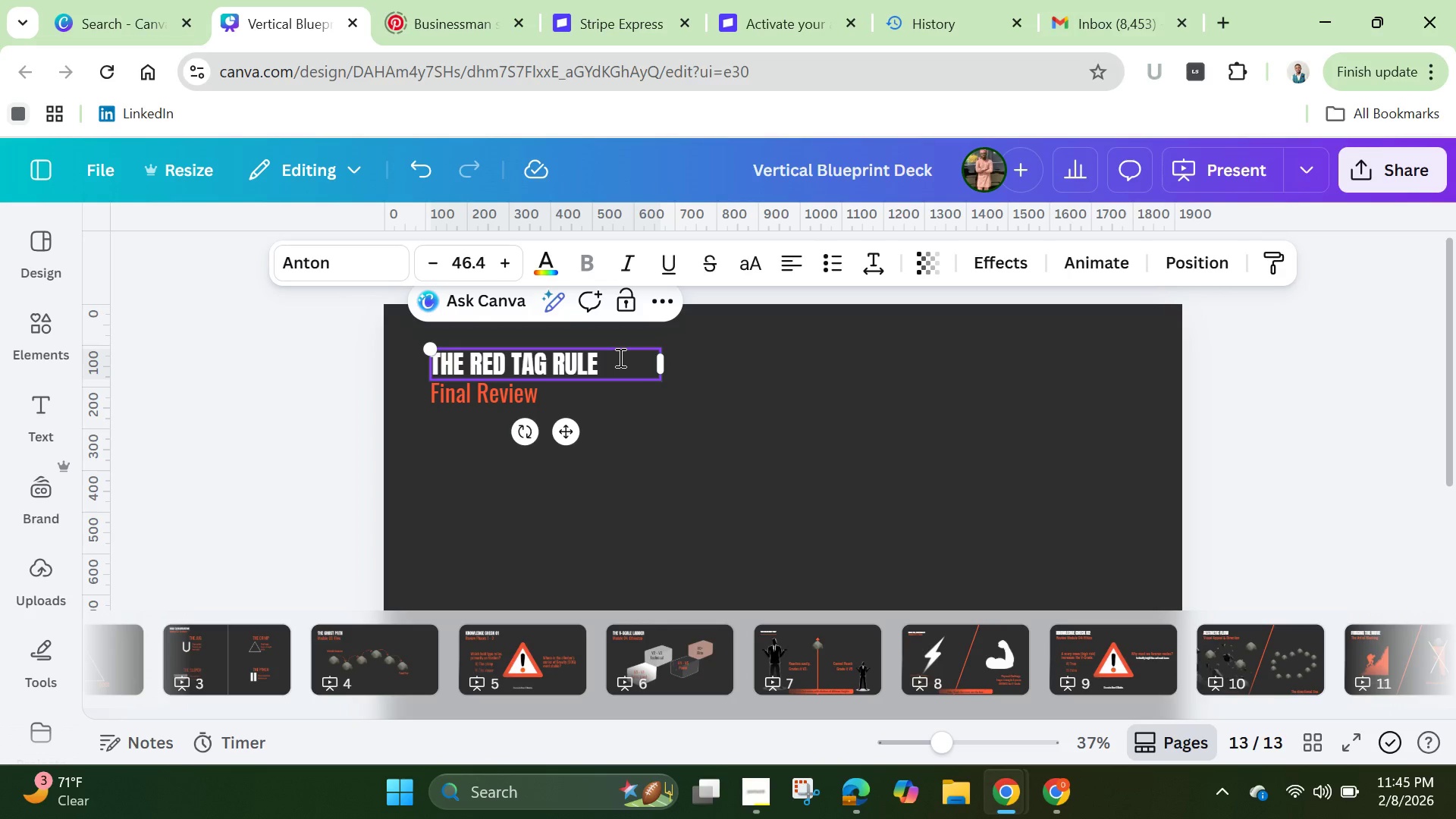 
wait(17.22)
 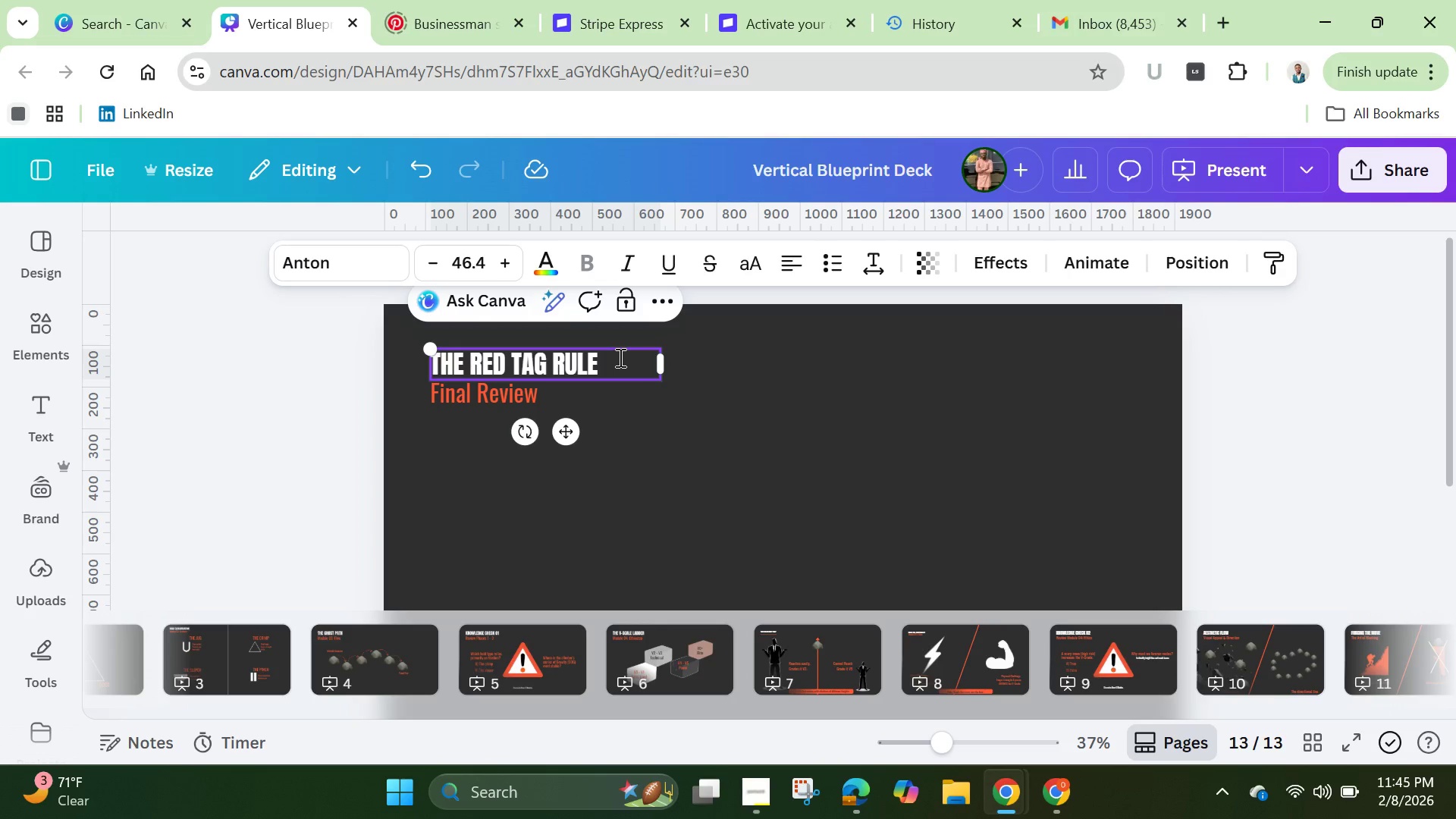 
double_click([506, 395])
 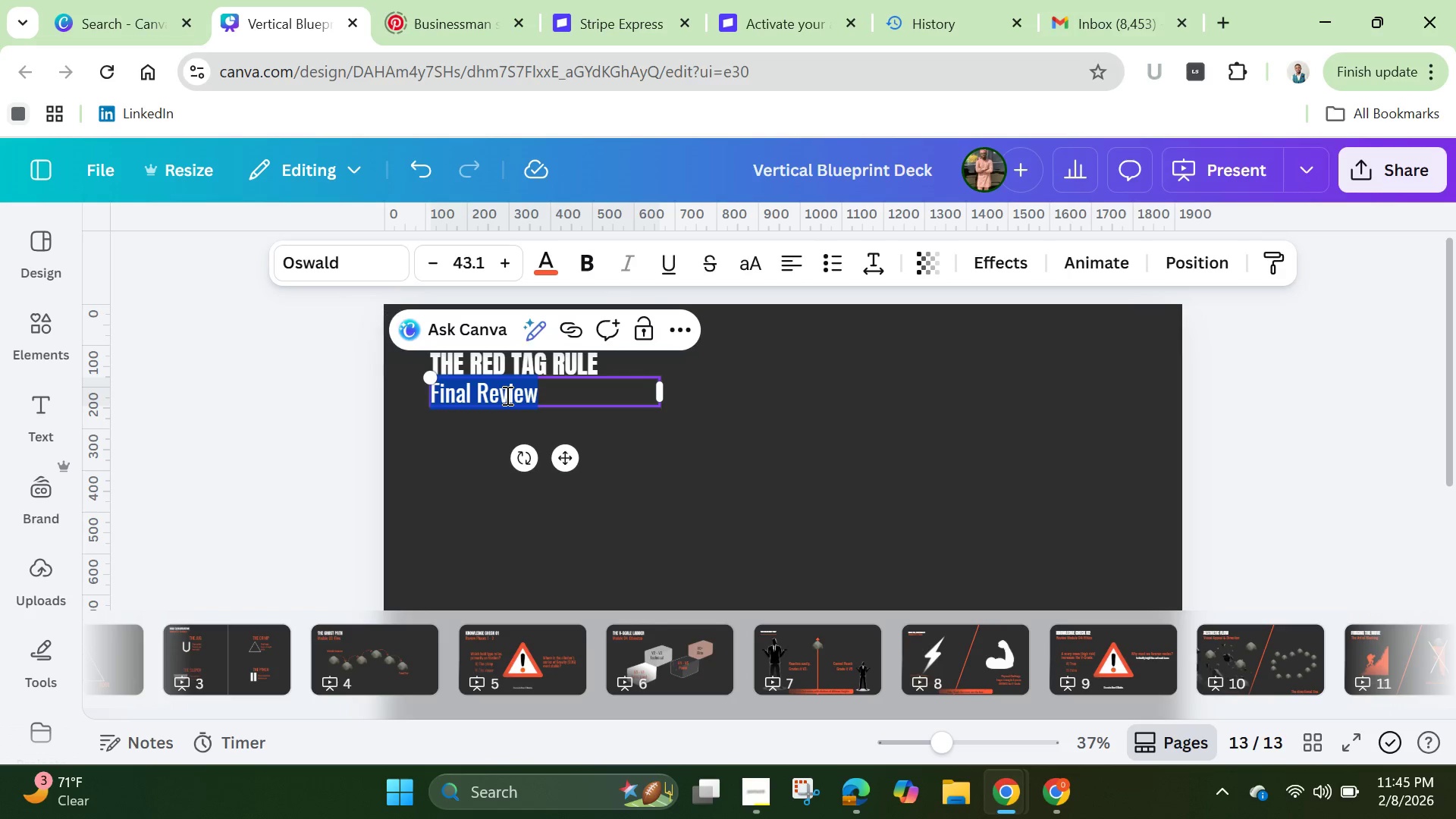 
triple_click([506, 395])
 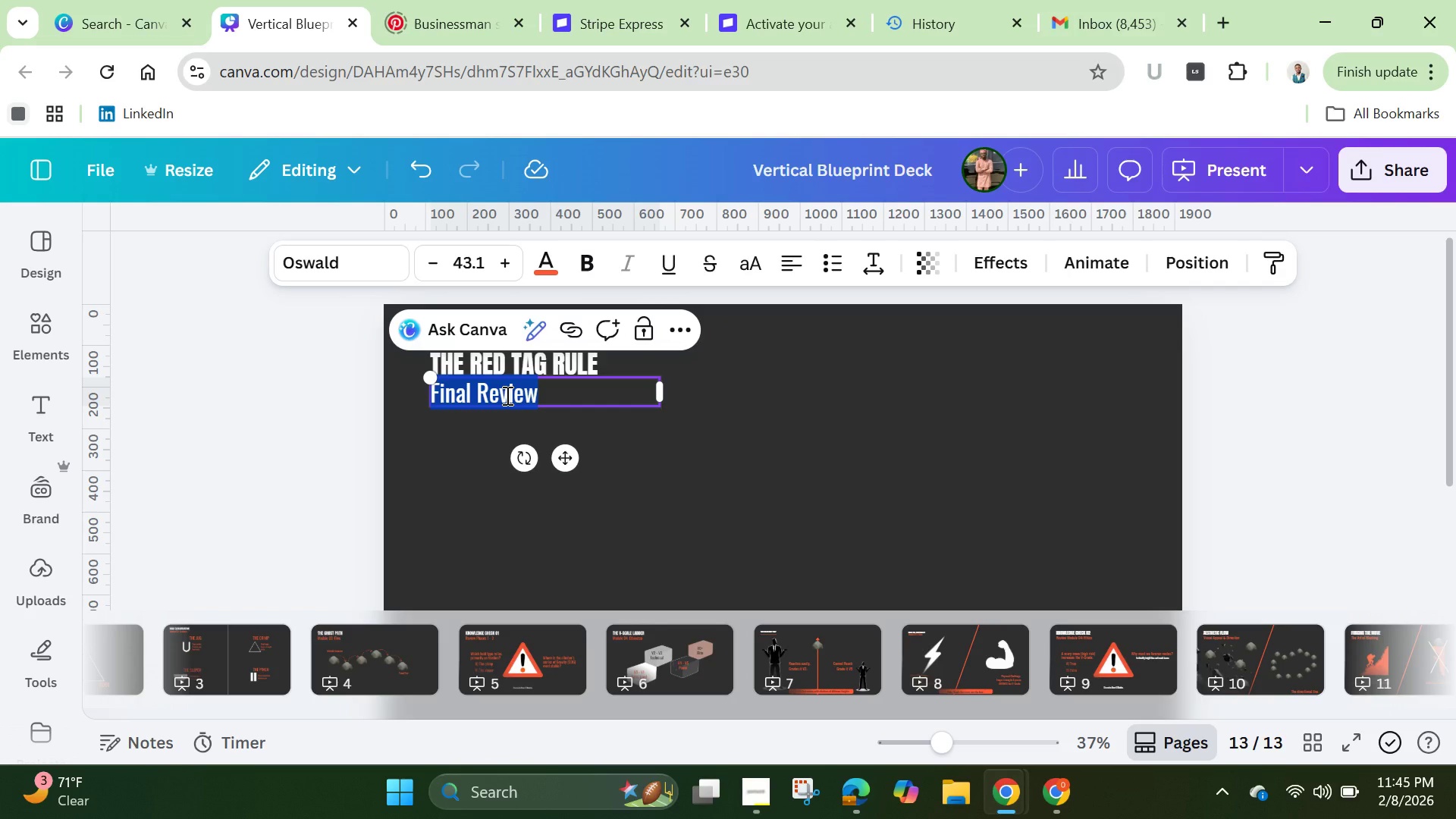 
key(Backspace)
type(work in Progress Protocol)
 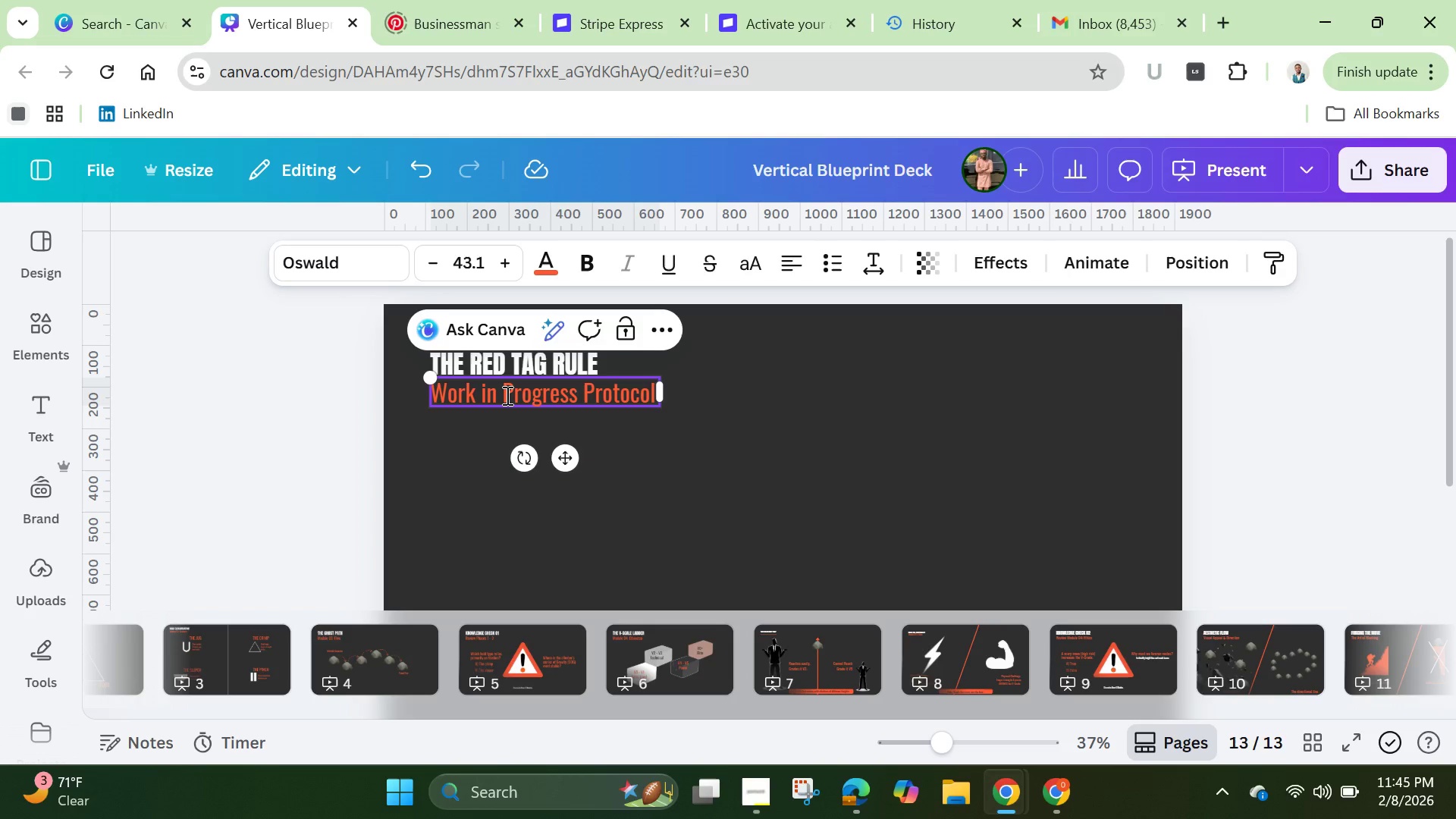 
hold_key(key=CapsLock, duration=0.52)
 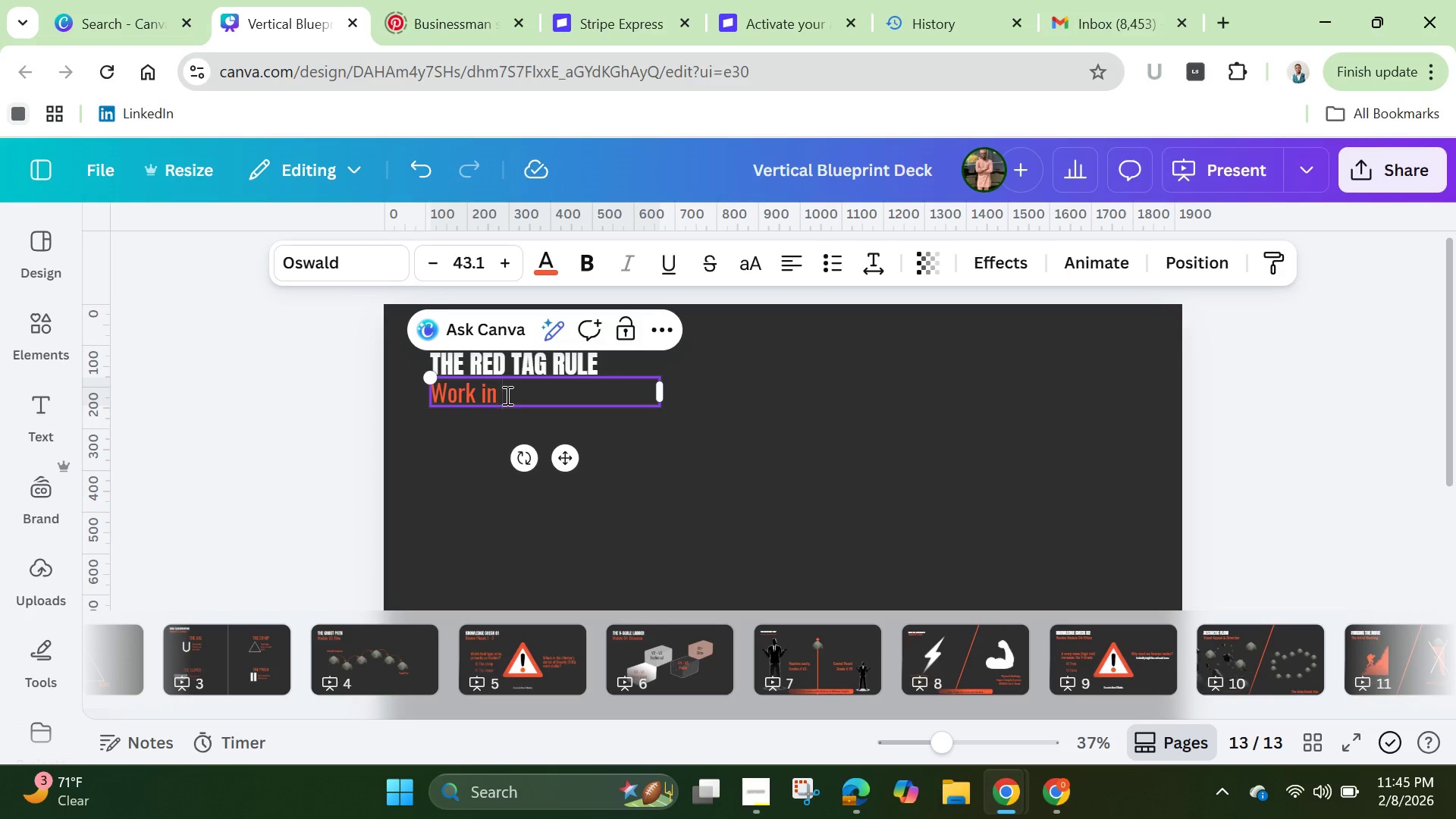 
left_click([622, 550])
 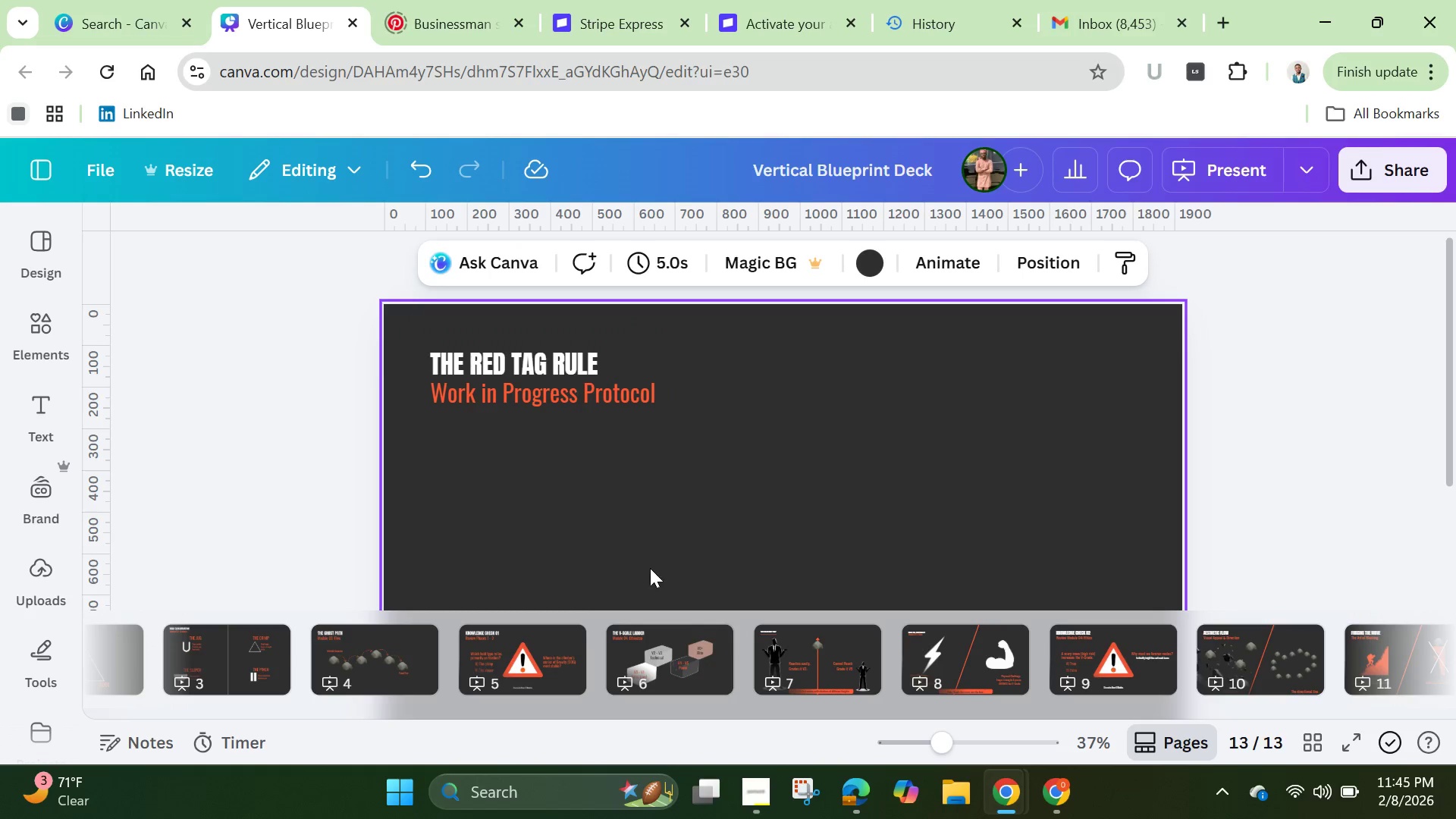 
left_click([575, 399])
 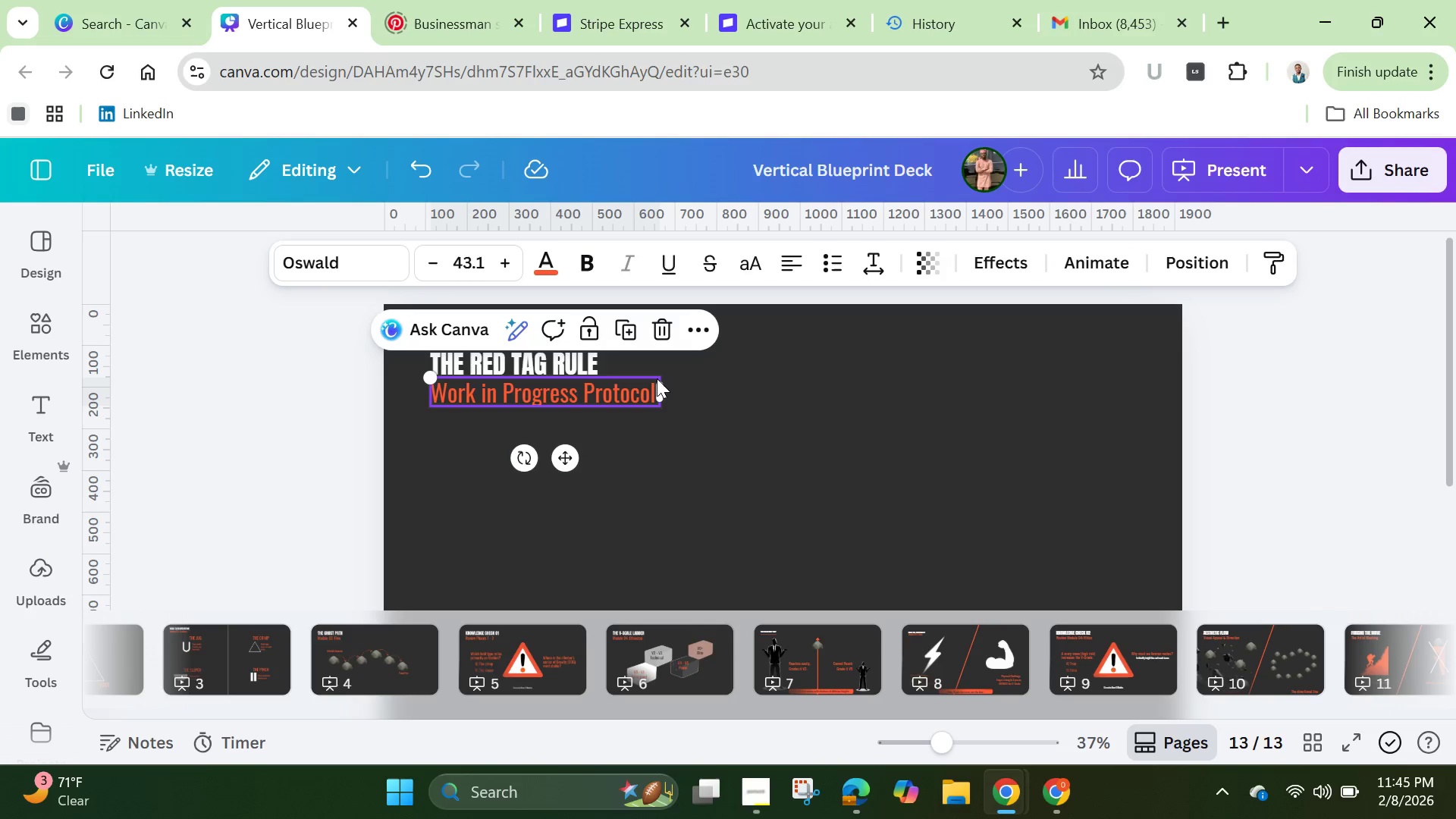 
left_click_drag(start_coordinate=[659, 375], to_coordinate=[595, 373])
 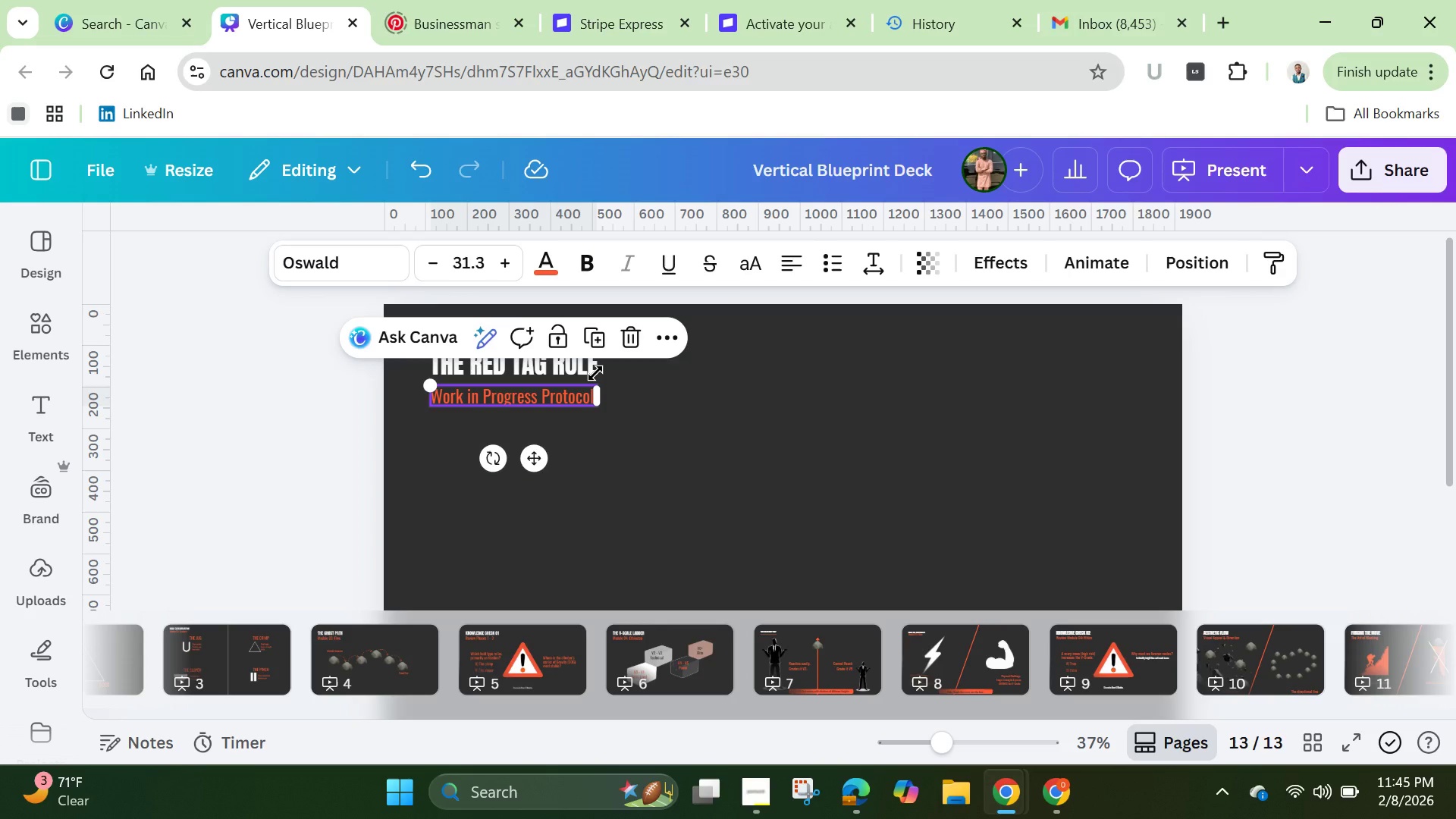 
left_click([671, 447])
 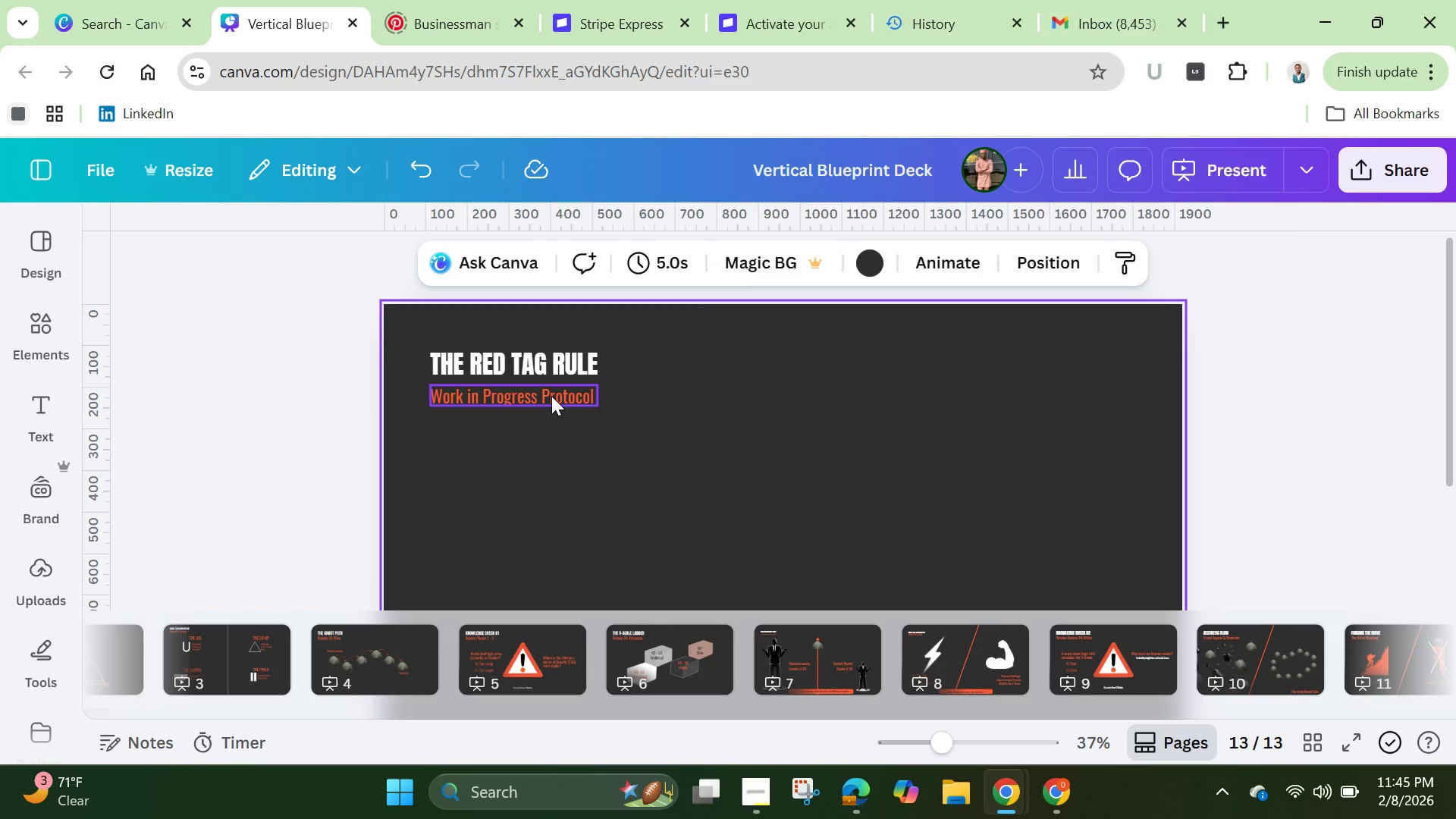 
left_click([551, 396])
 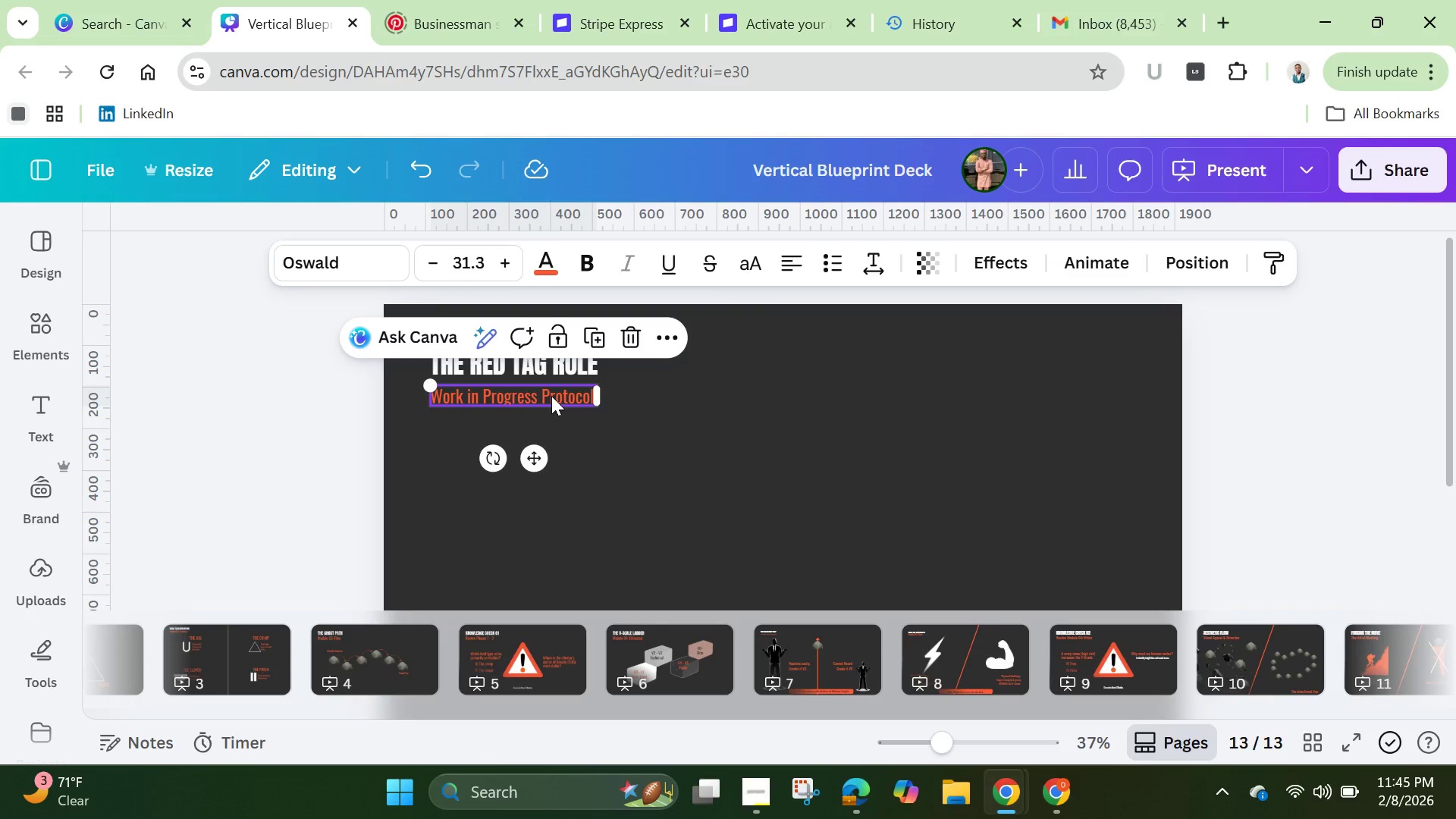 
hold_key(key=ArrowUp, duration=1.42)
 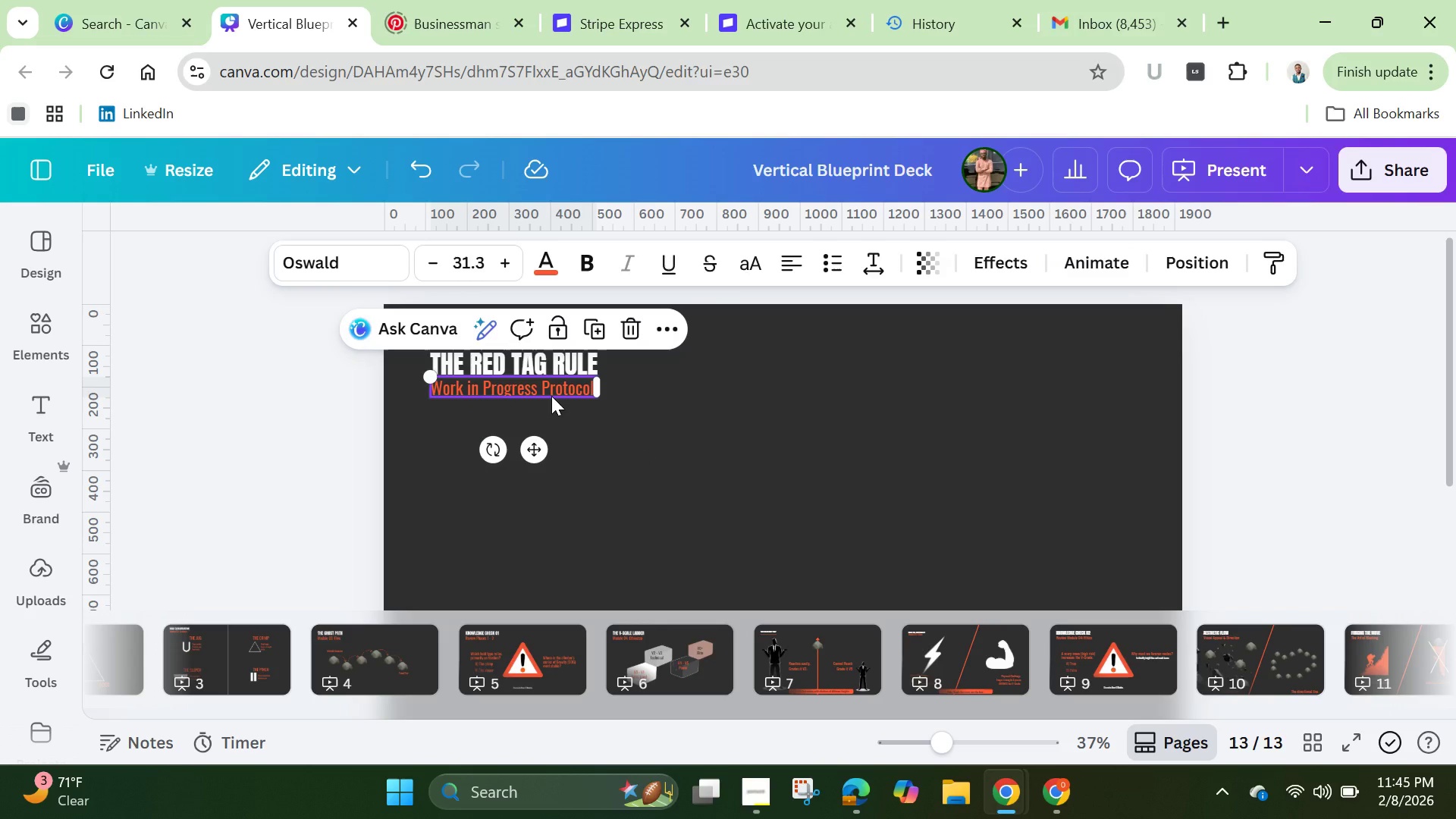 
hold_key(key=ArrowRight, duration=0.39)
 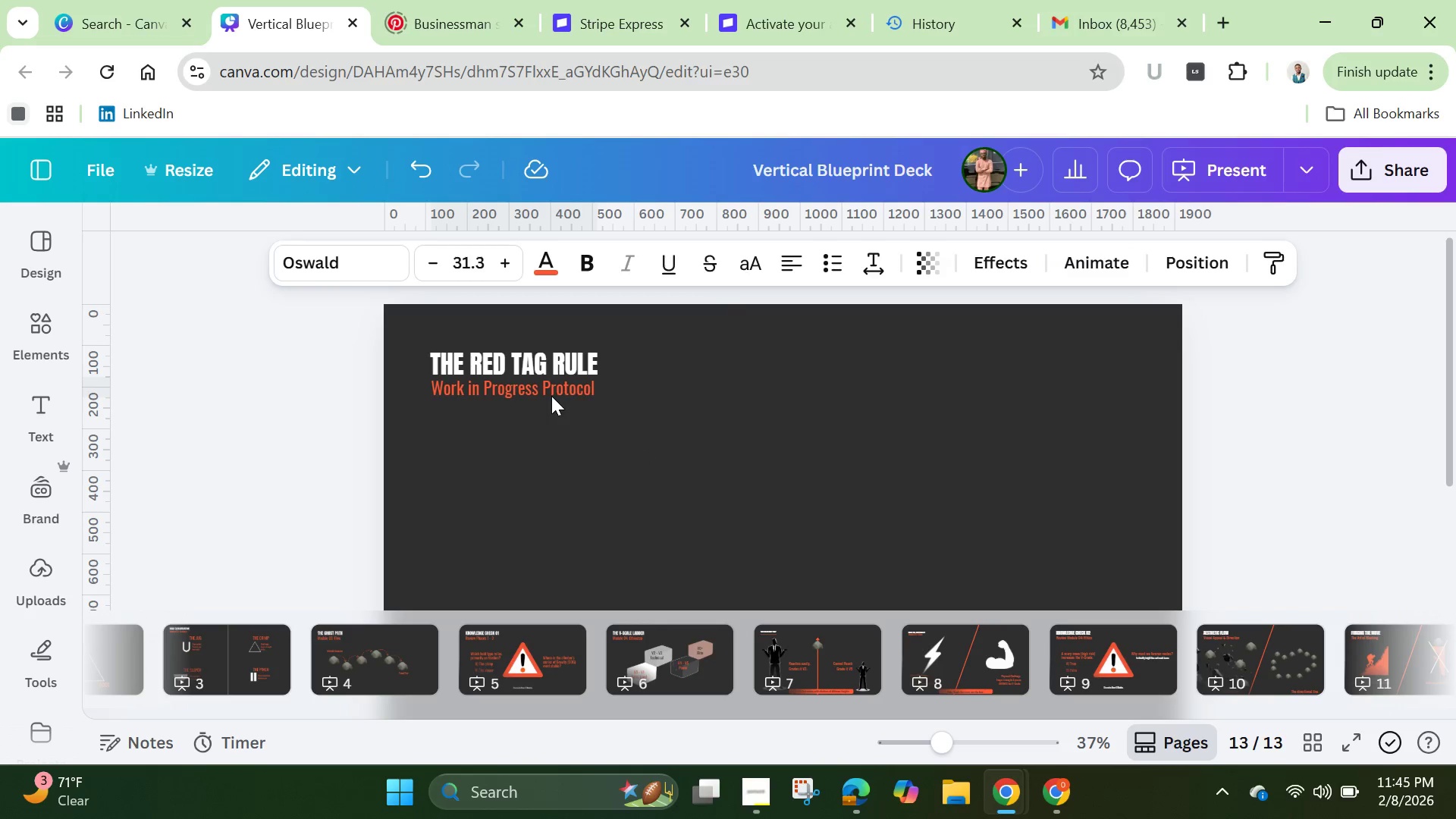 
hold_key(key=ArrowRight, duration=0.56)
 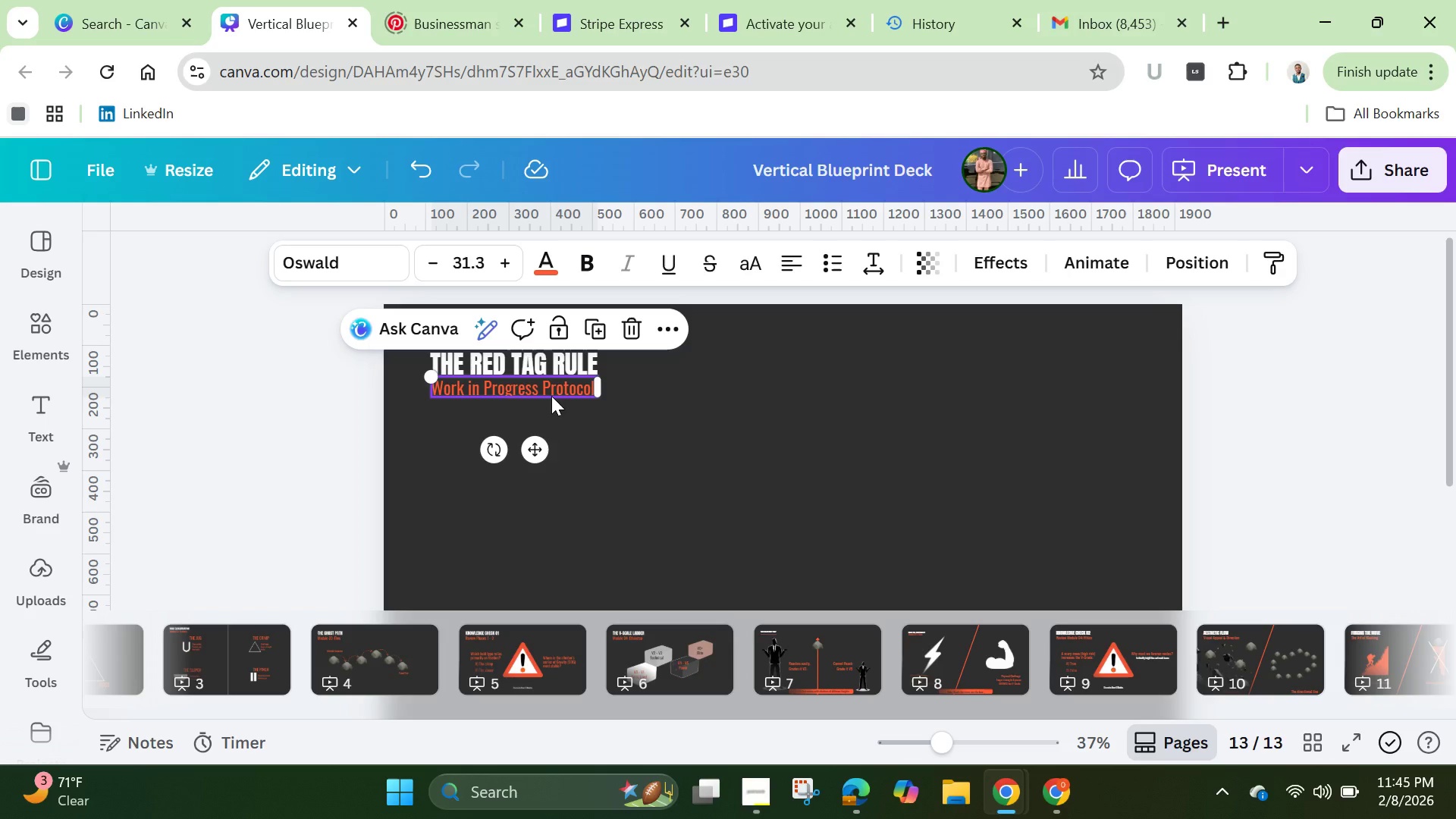 
key(ArrowUp)
 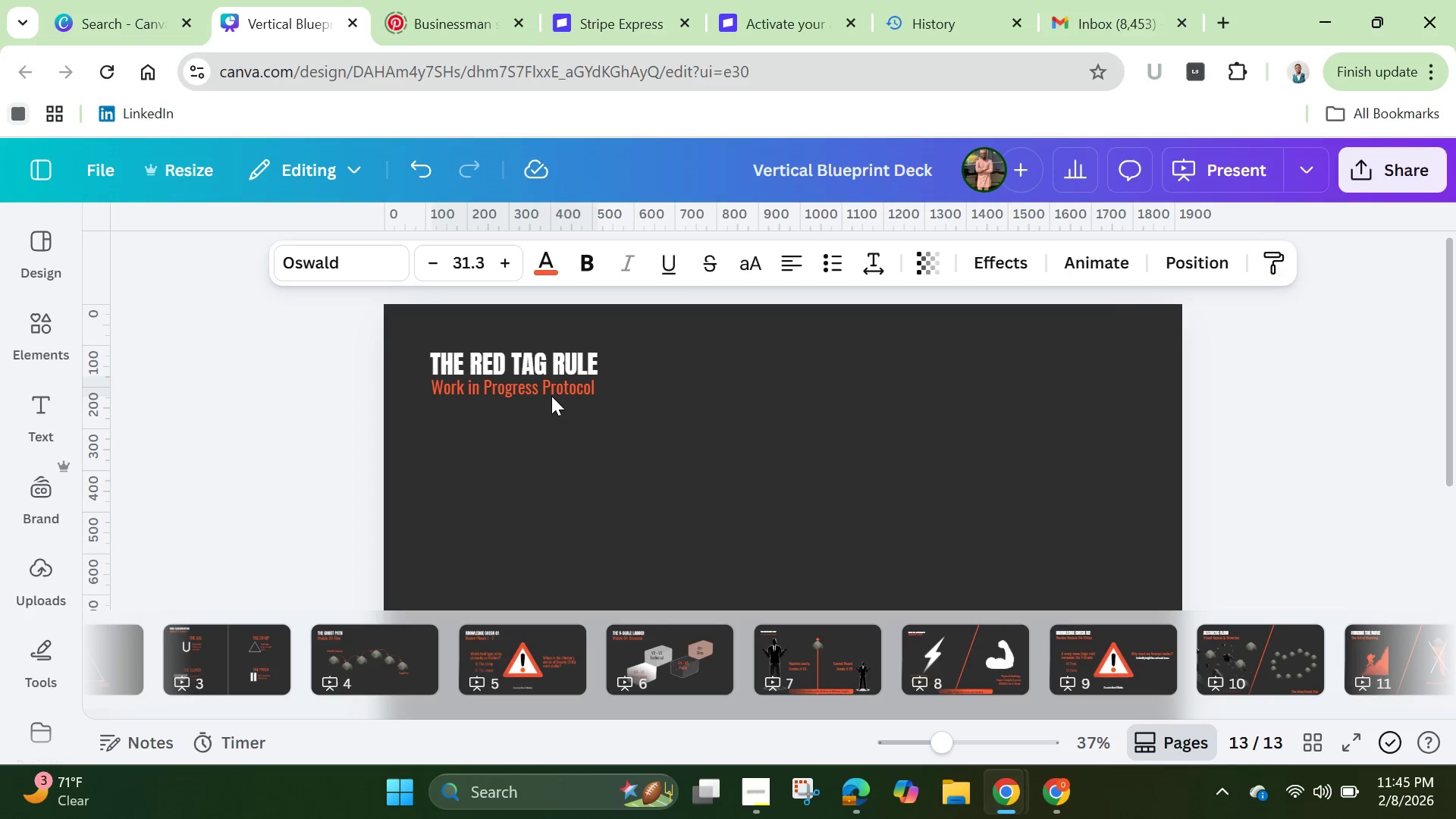 
key(ArrowUp)
 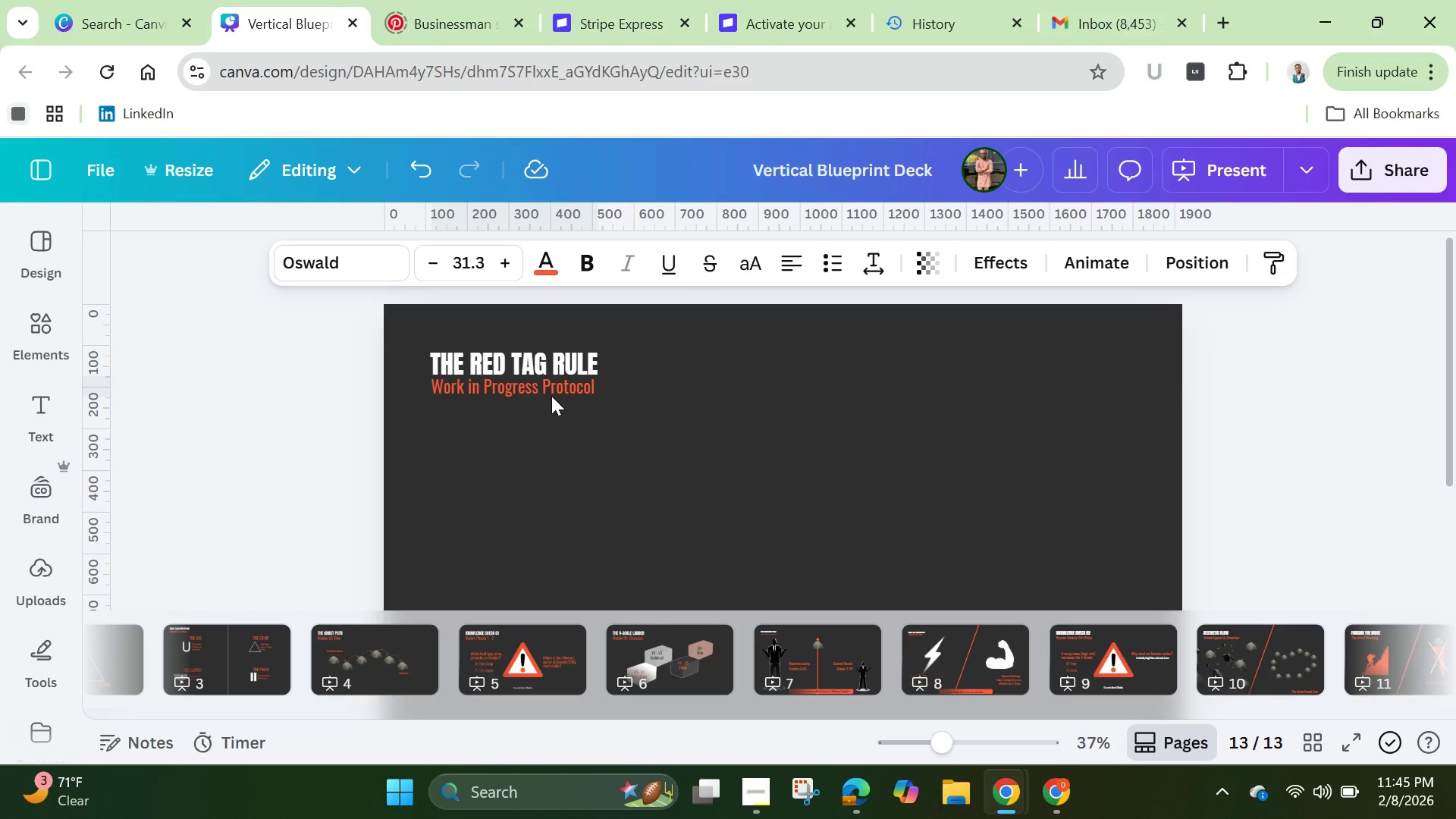 
key(ArrowUp)
 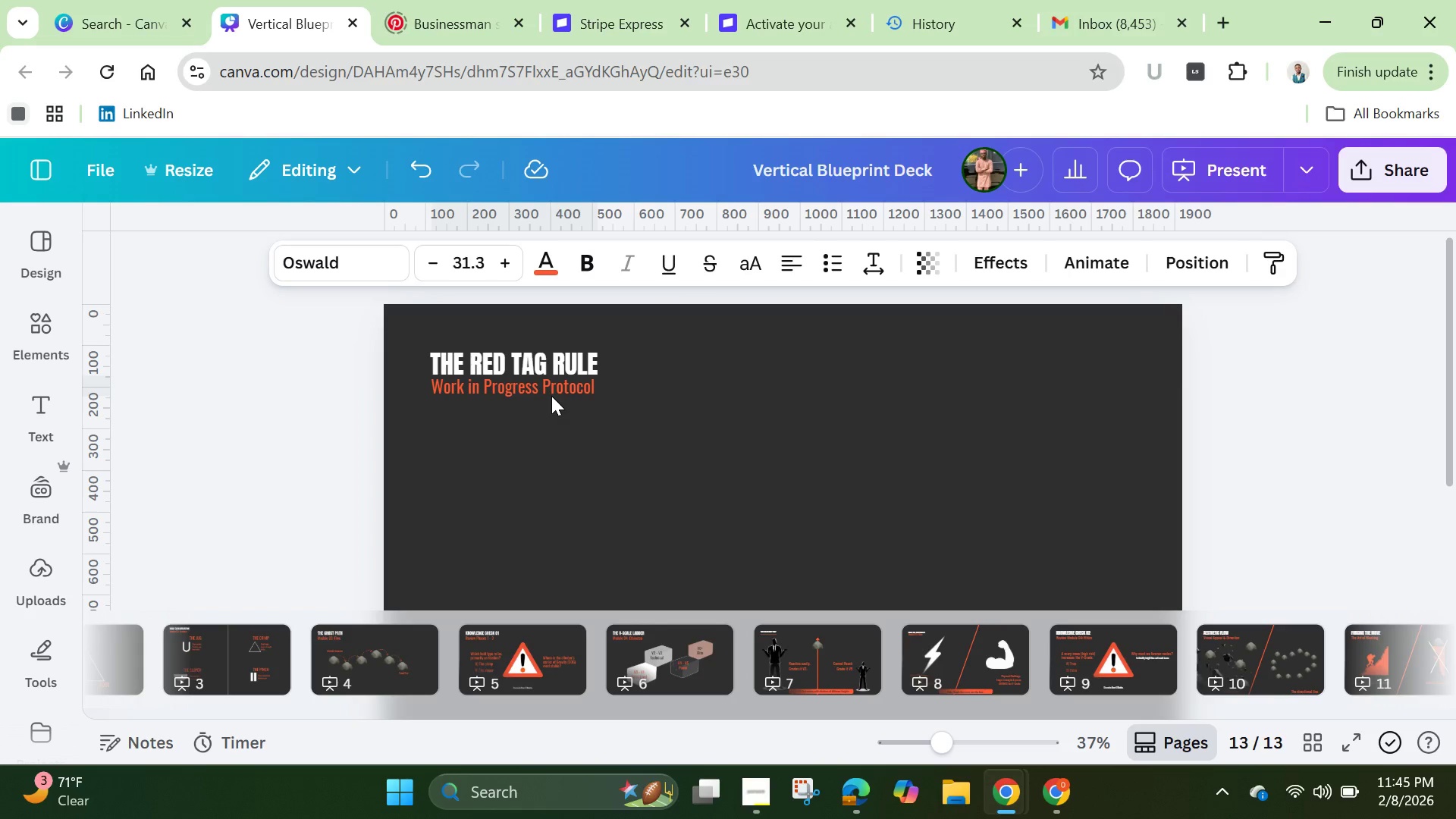 
key(ArrowUp)
 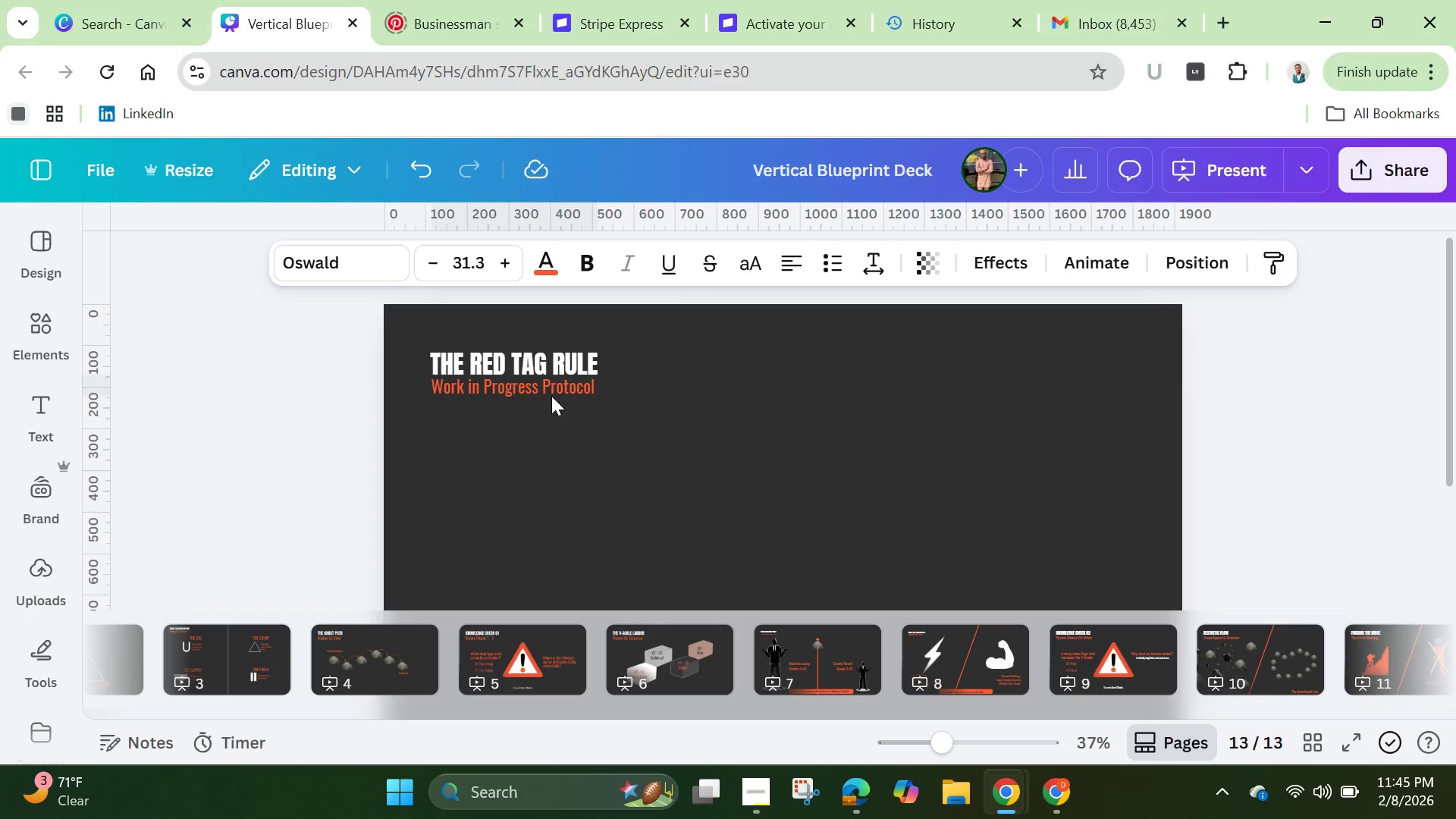 
key(ArrowRight)
 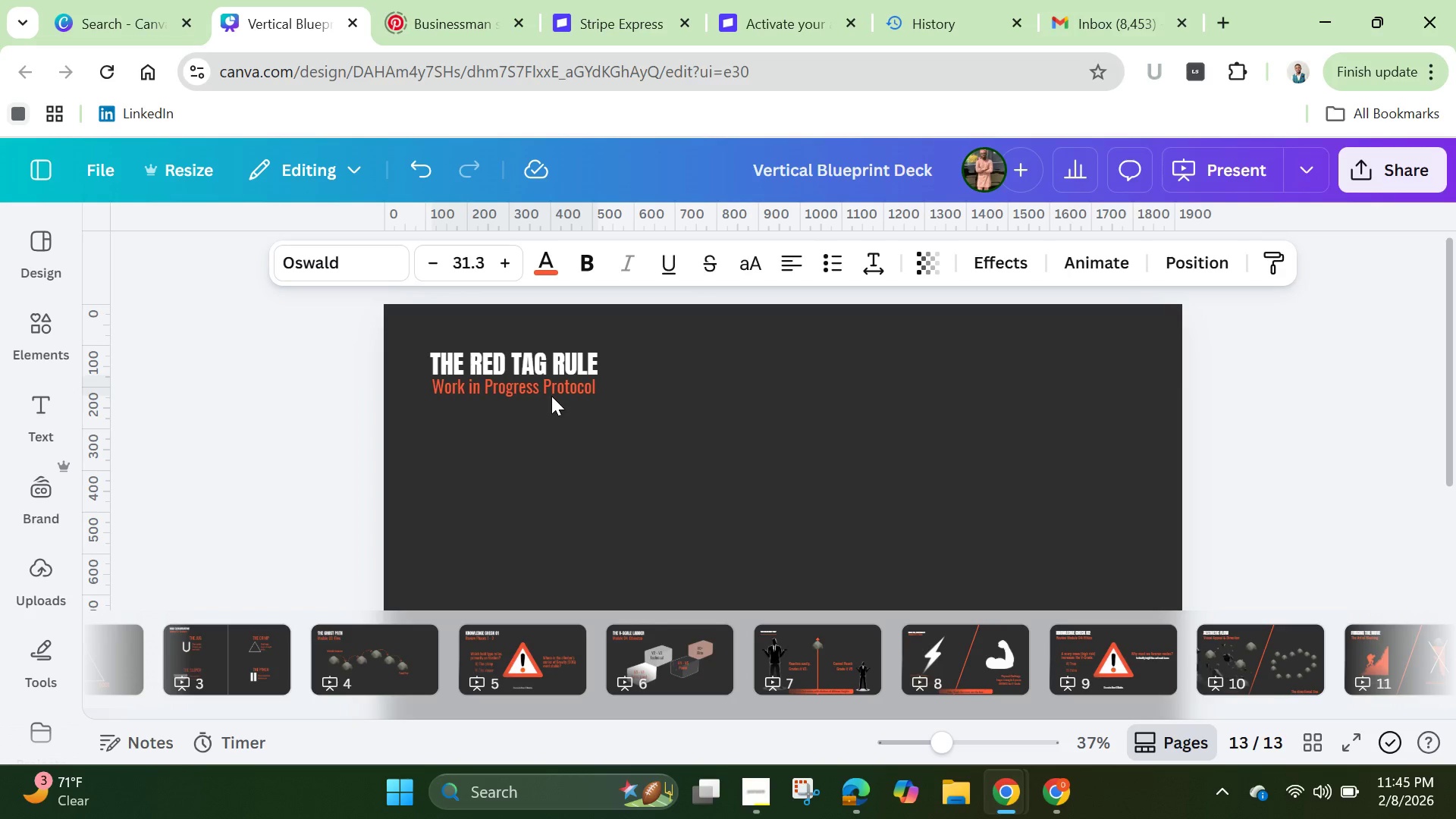 
key(ArrowRight)
 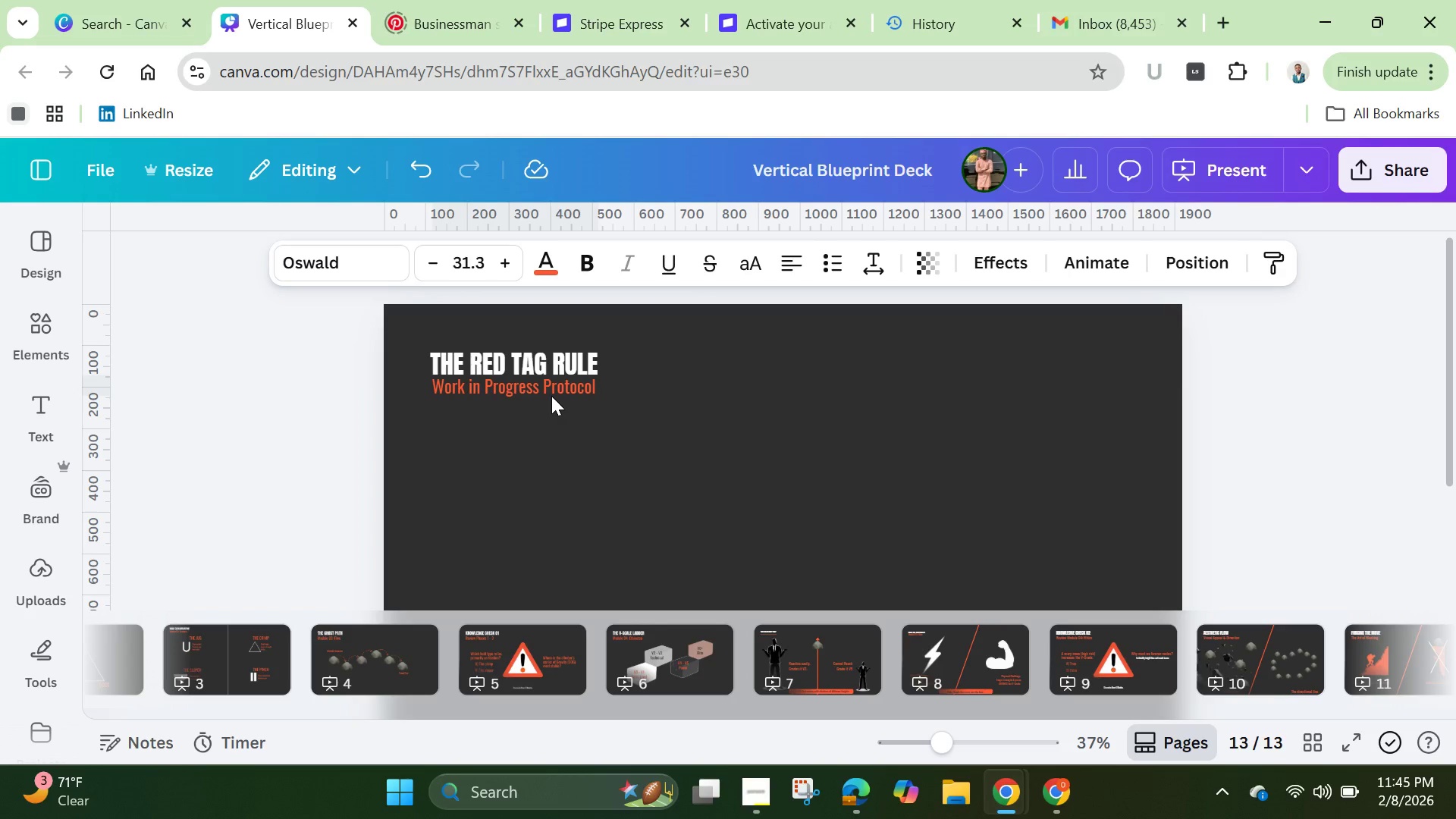 
key(ArrowRight)
 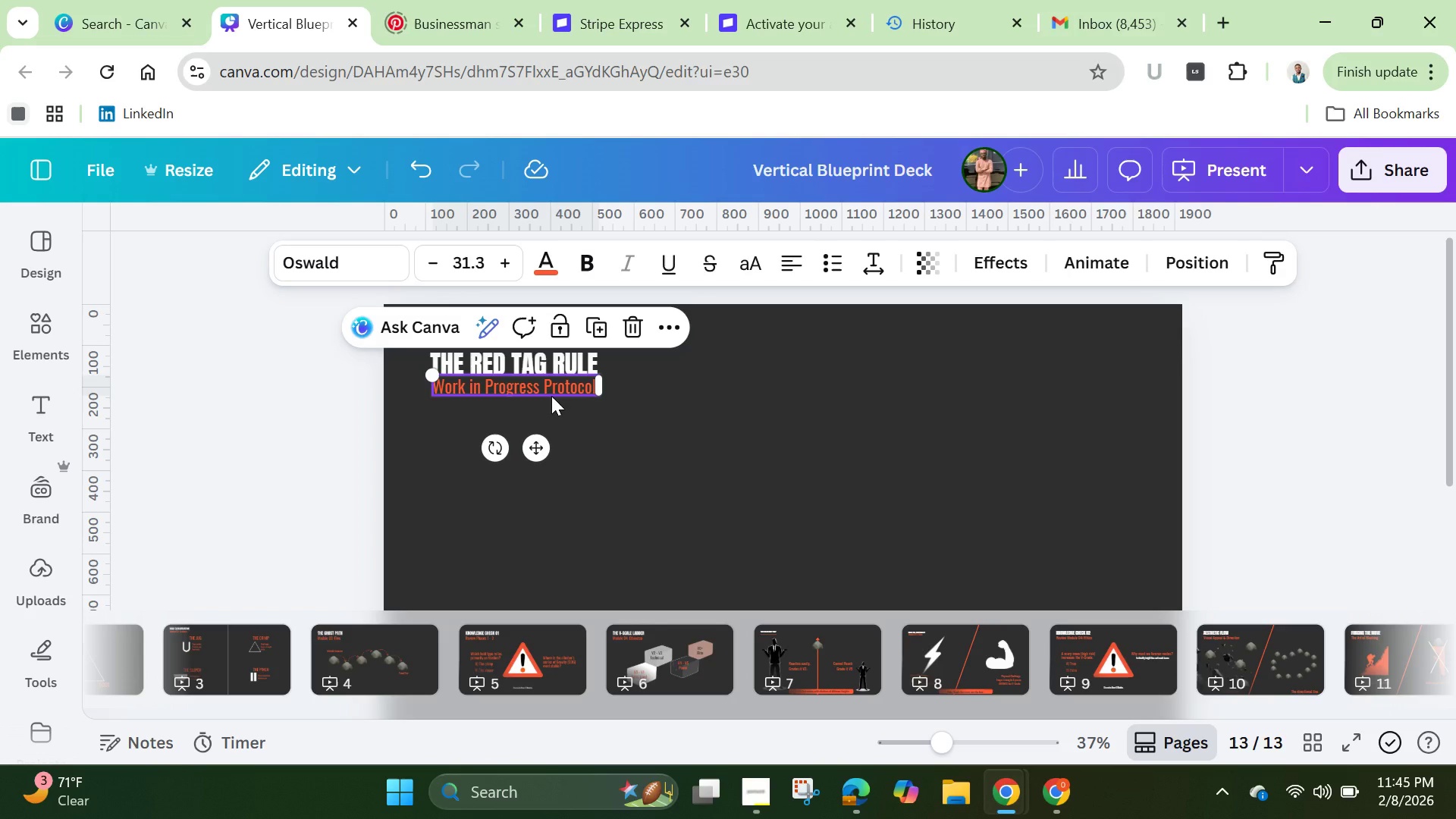 
key(ArrowDown)
 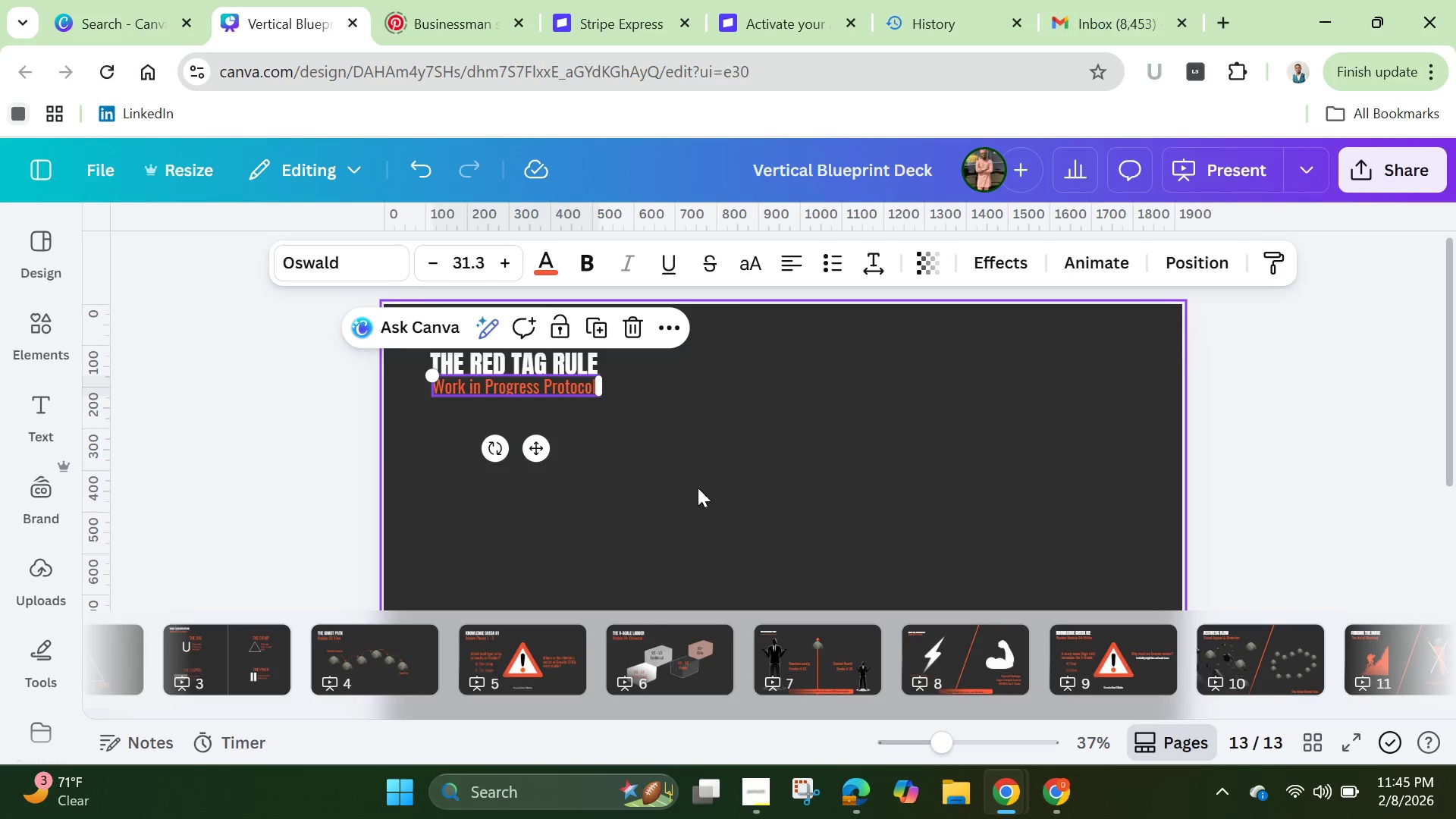 
left_click([724, 483])
 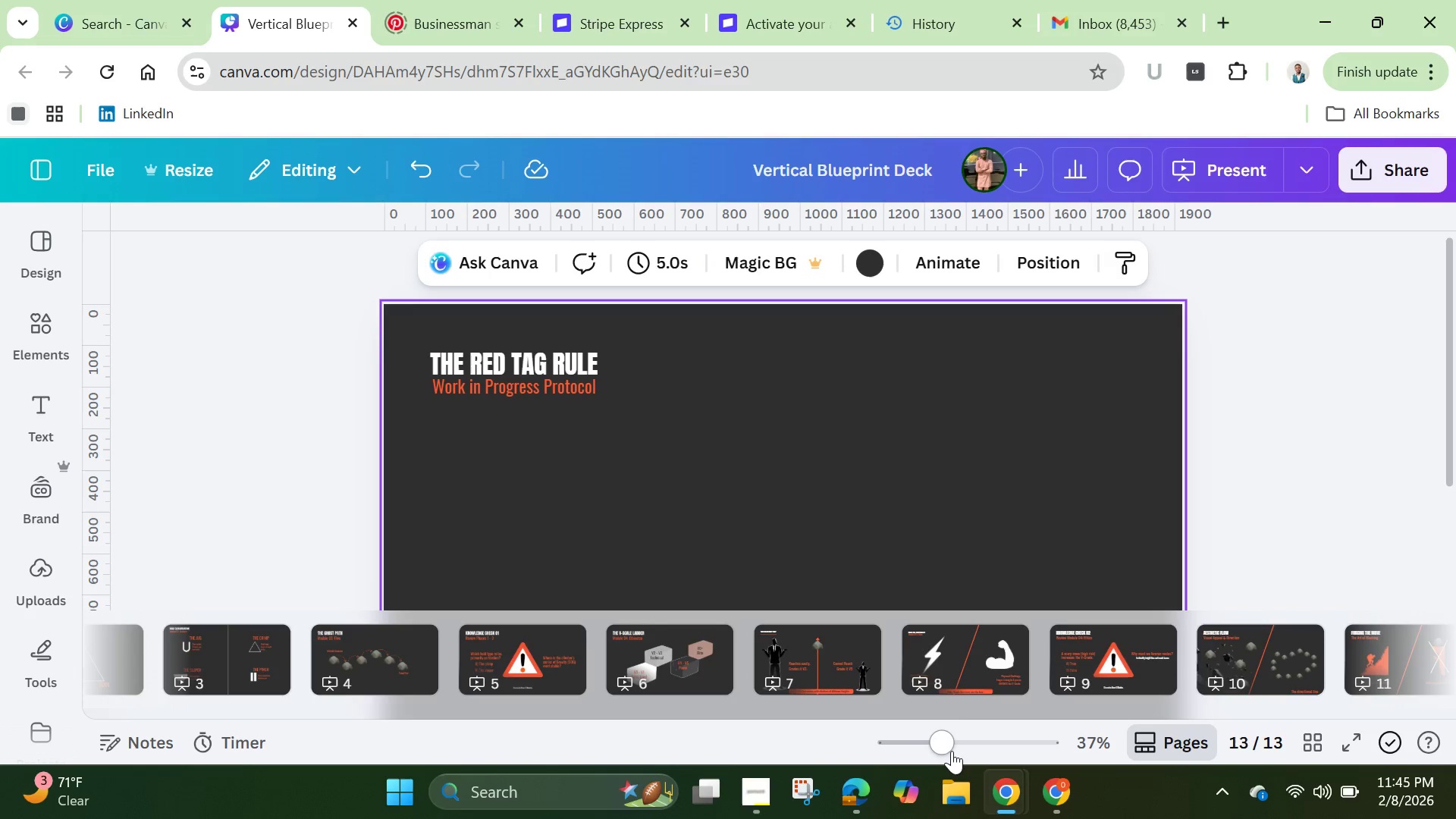 
left_click_drag(start_coordinate=[951, 749], to_coordinate=[957, 749])
 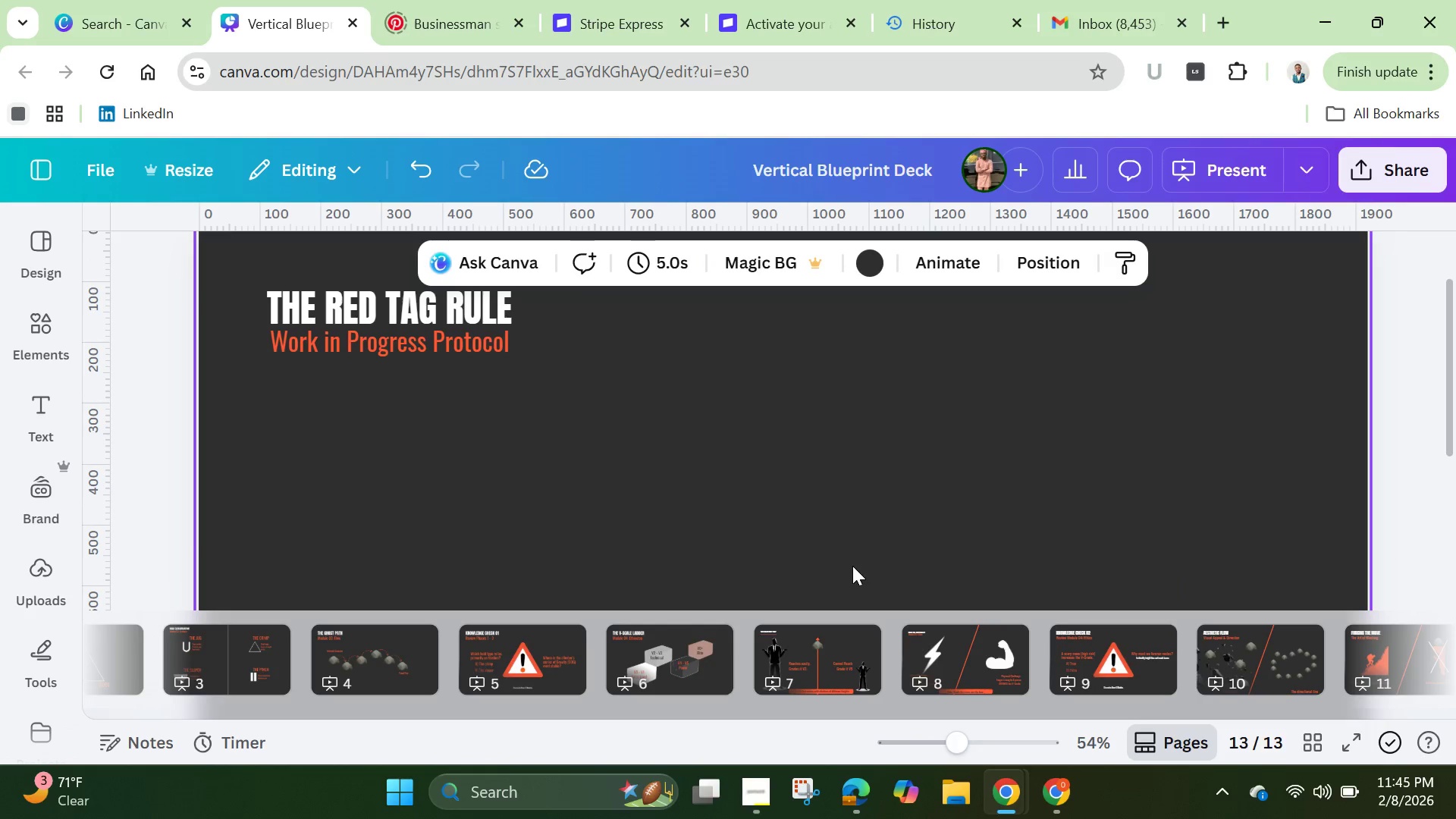 
scroll: coordinate [852, 552], scroll_direction: down, amount: 1.0
 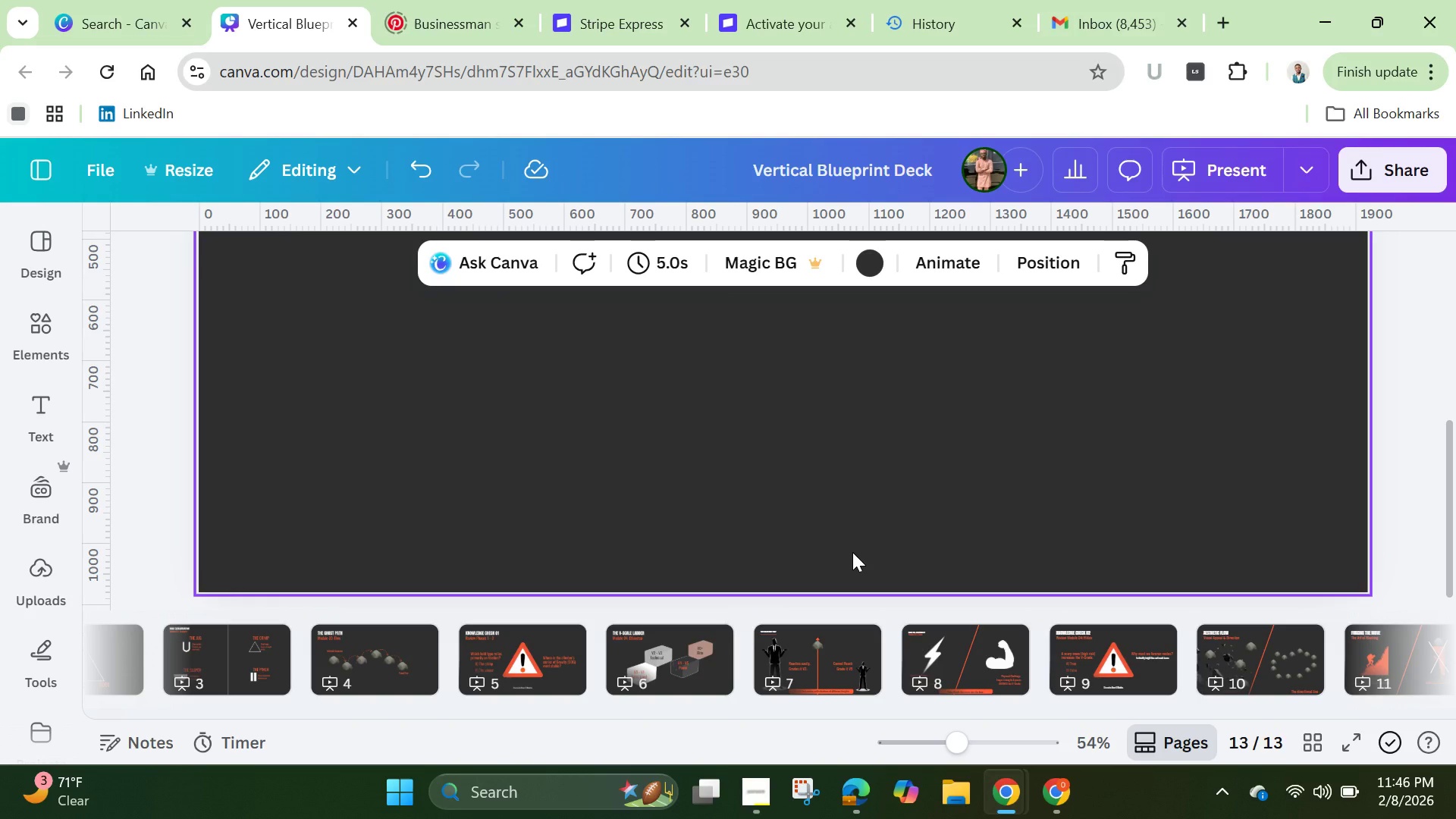 
wait(16.0)
 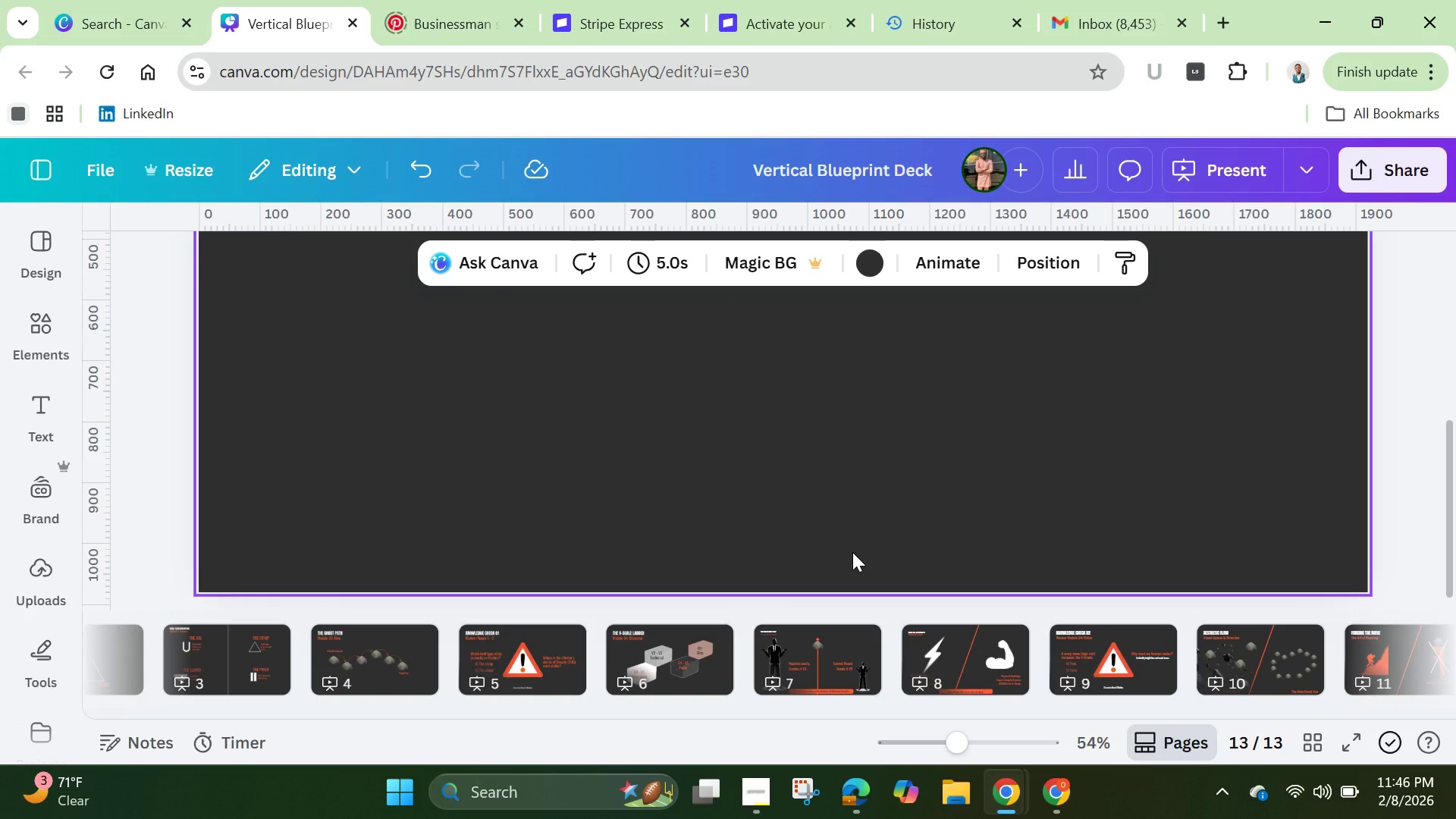 
left_click([39, 330])
 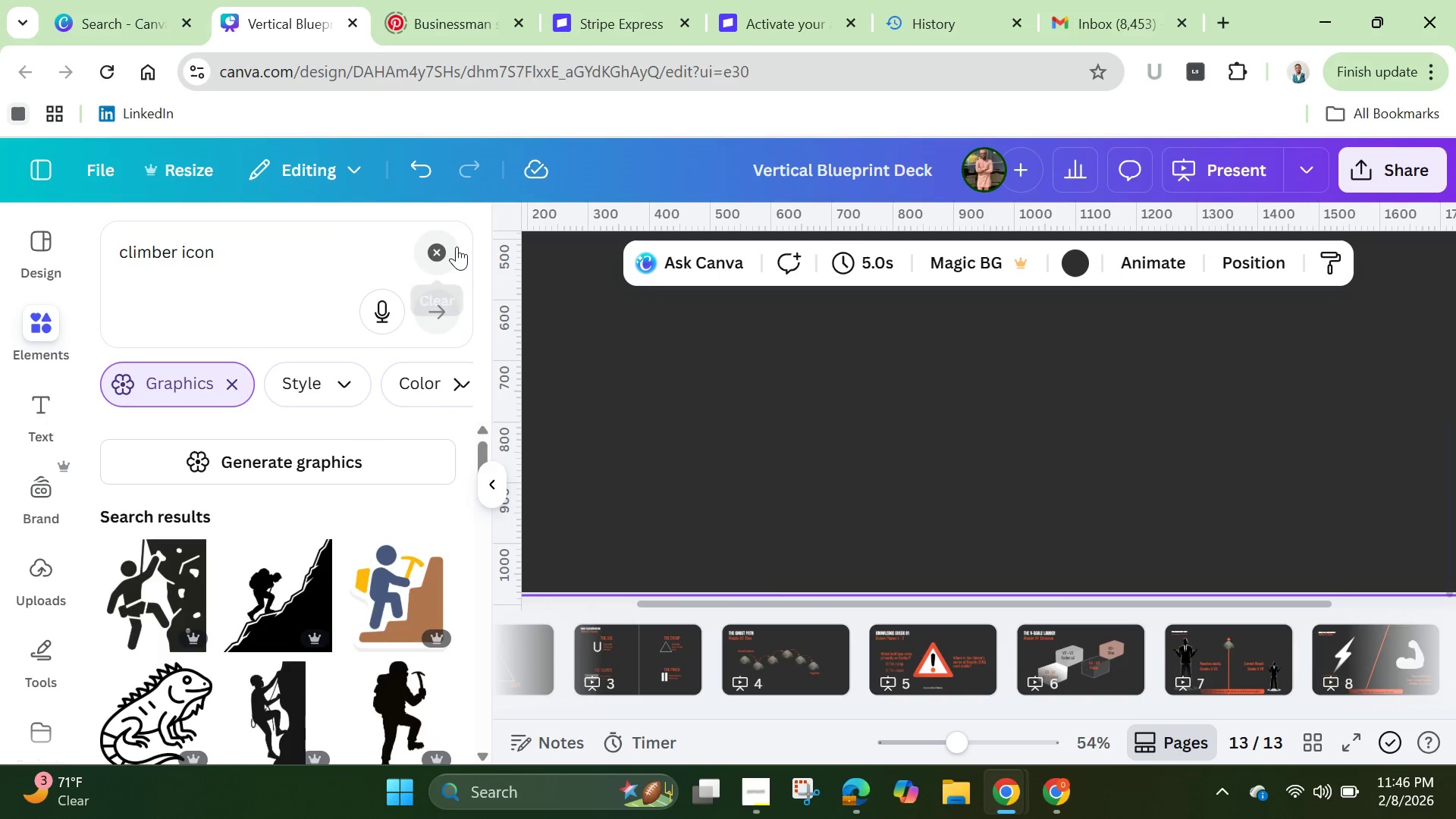 
left_click([432, 246])
 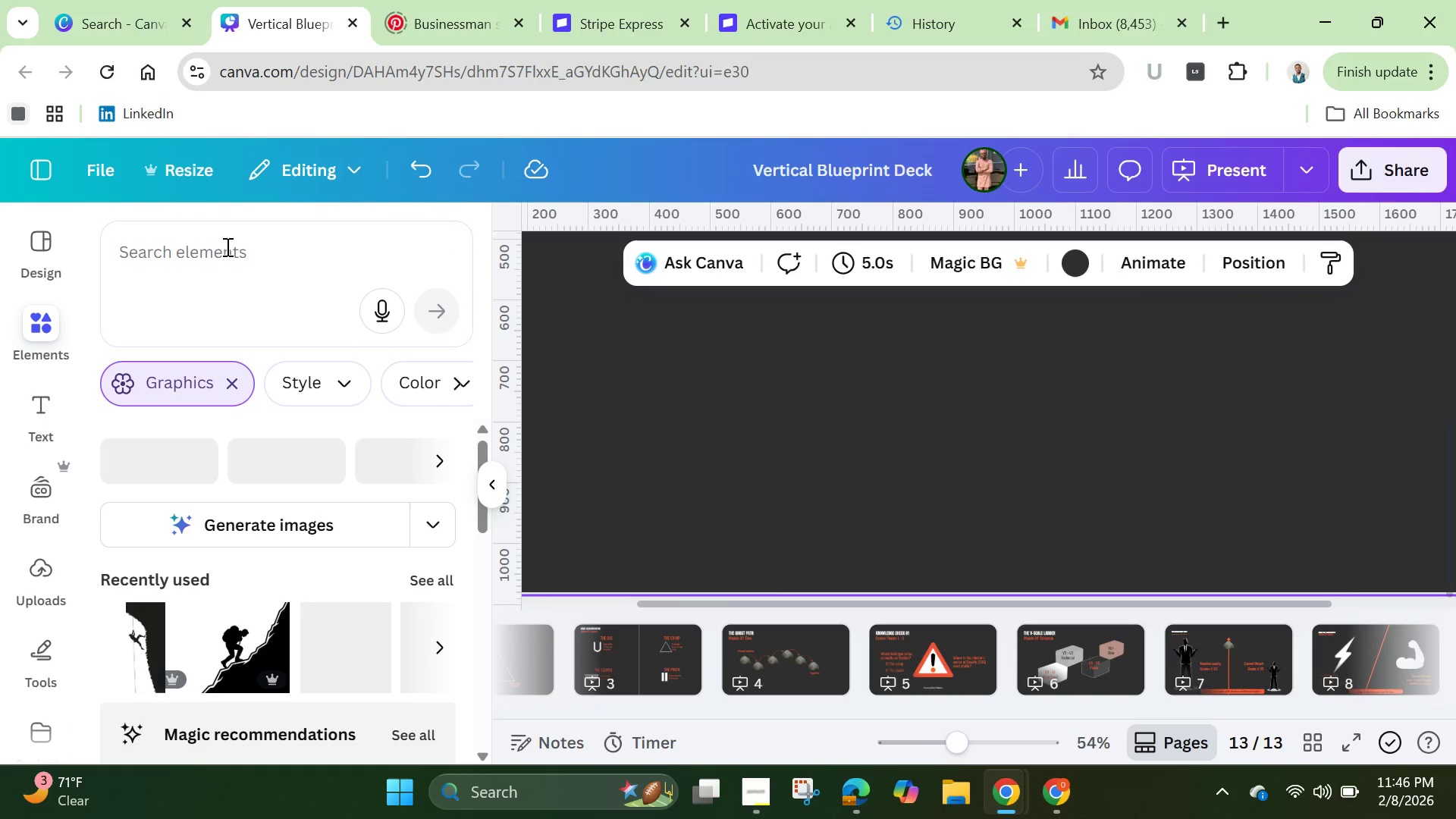 
left_click([226, 246])
 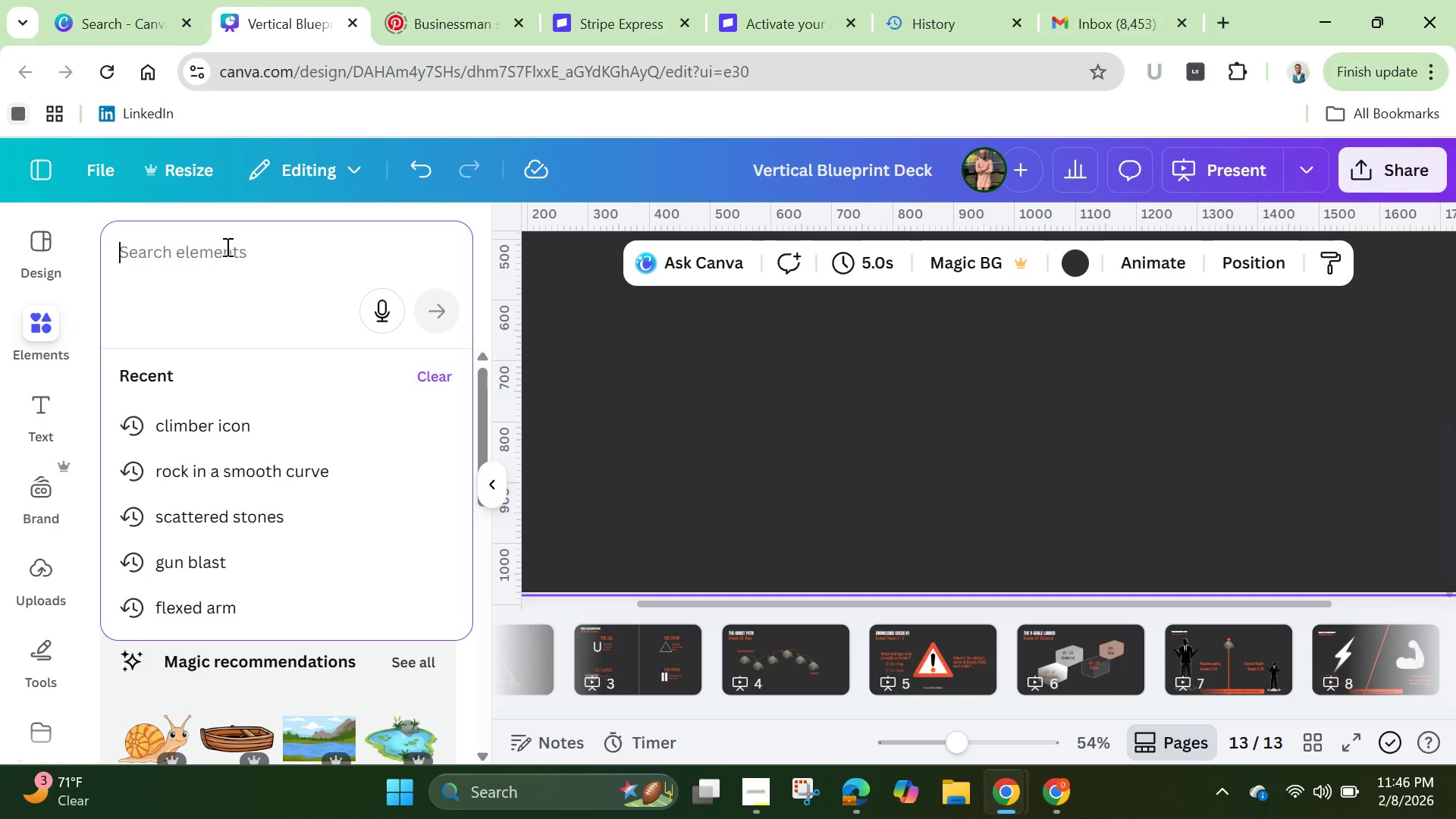 
type(CAUTION)
 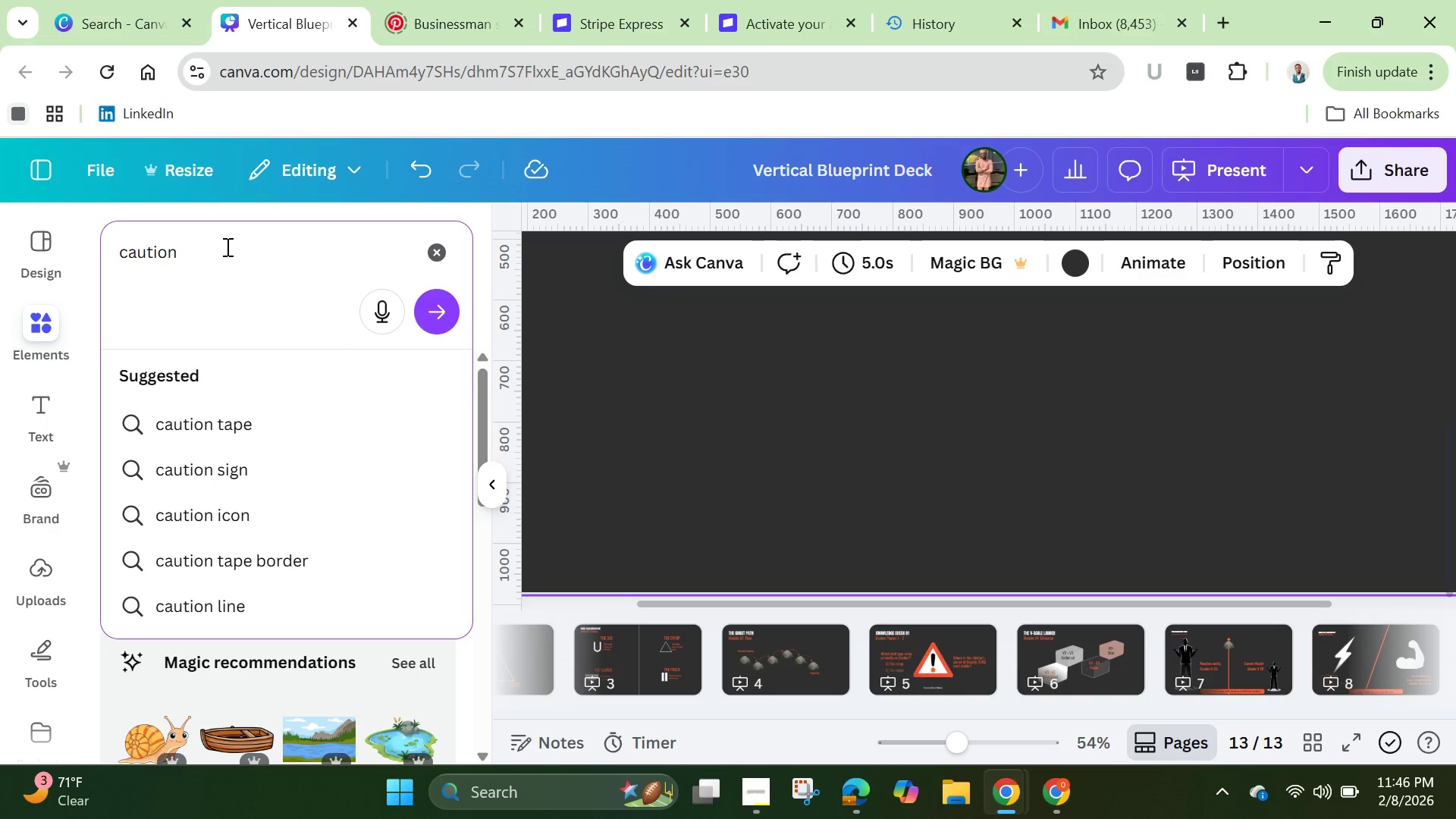 
wait(12.16)
 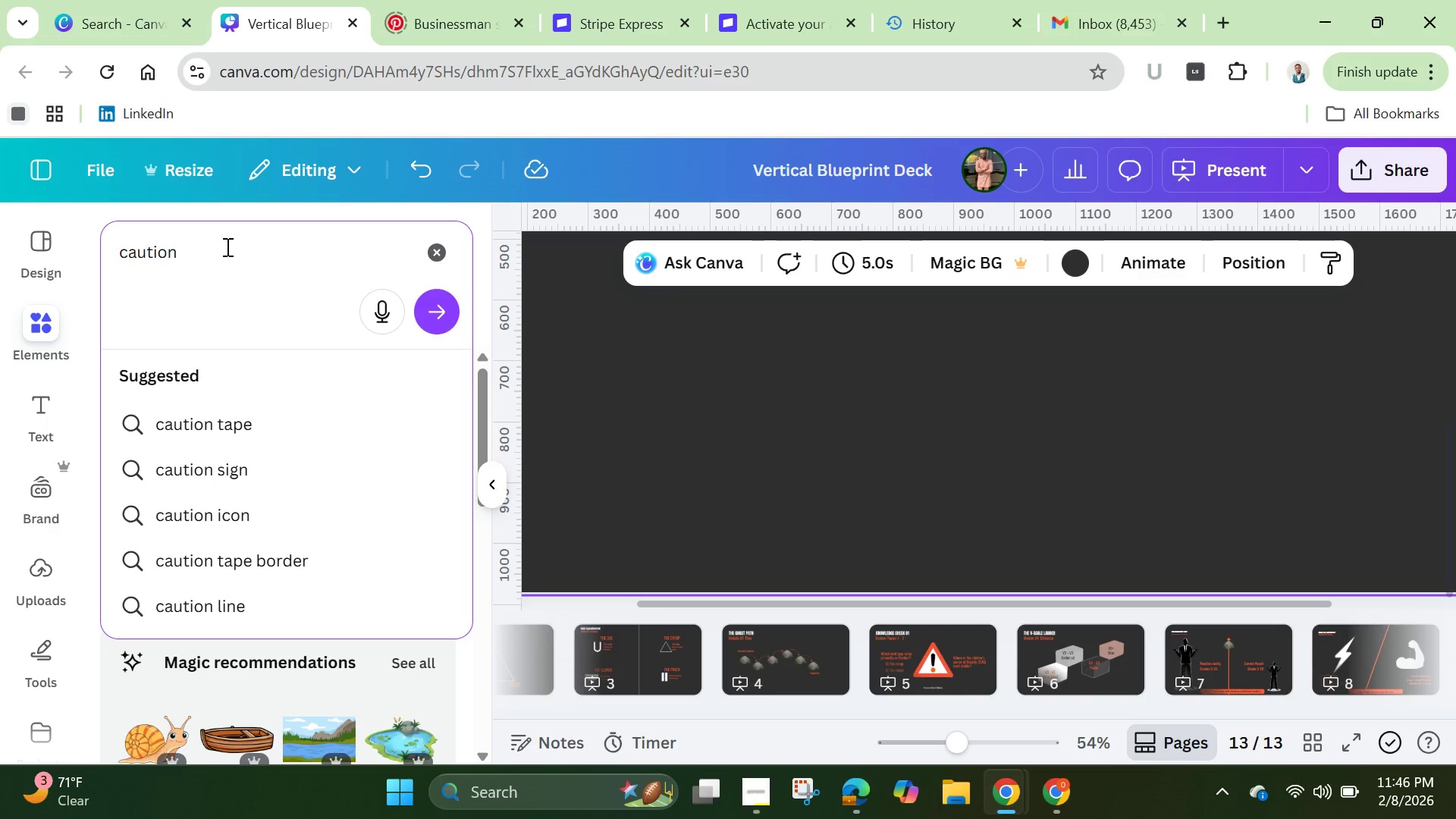 
left_click([198, 431])
 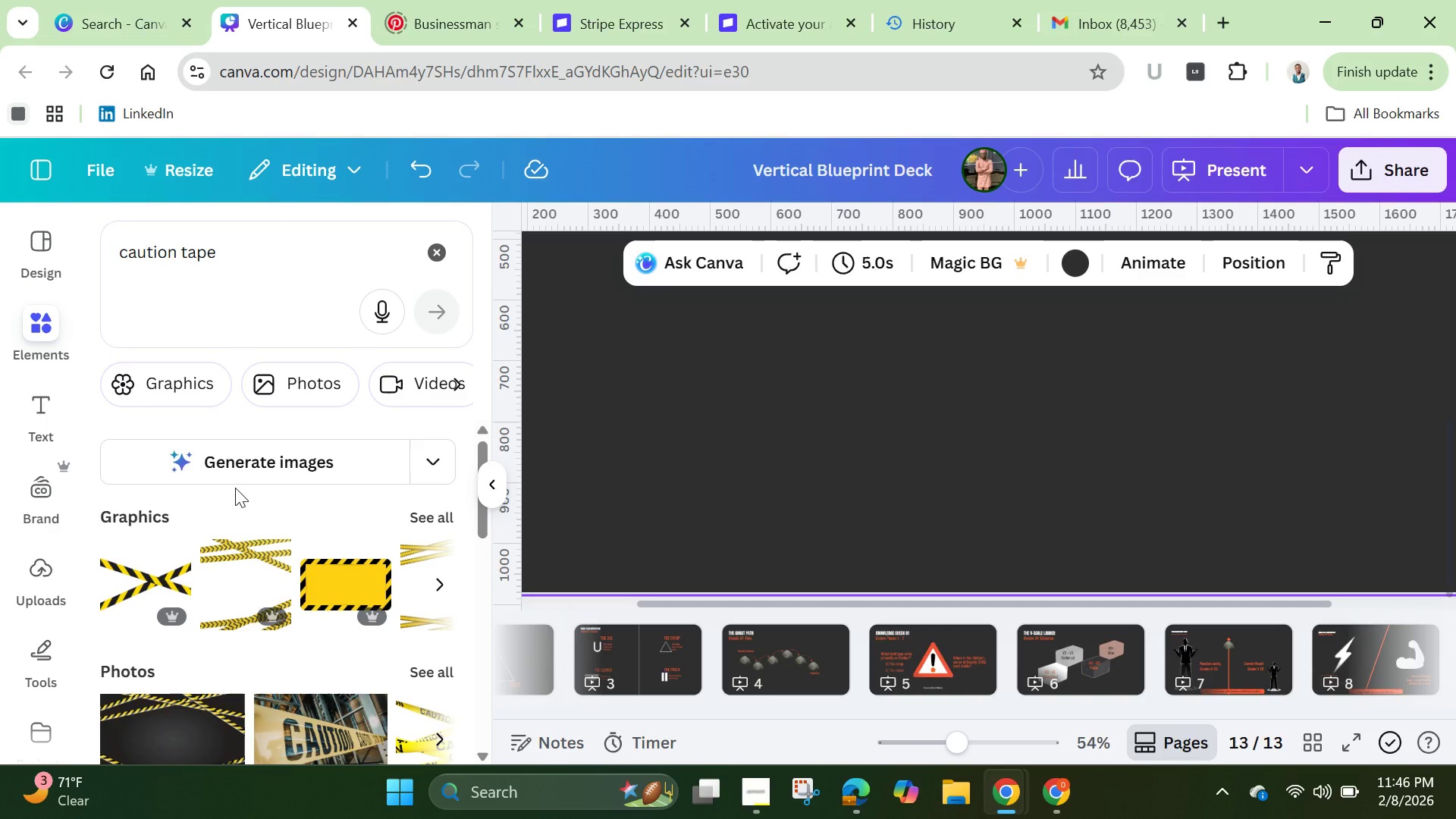 
wait(7.26)
 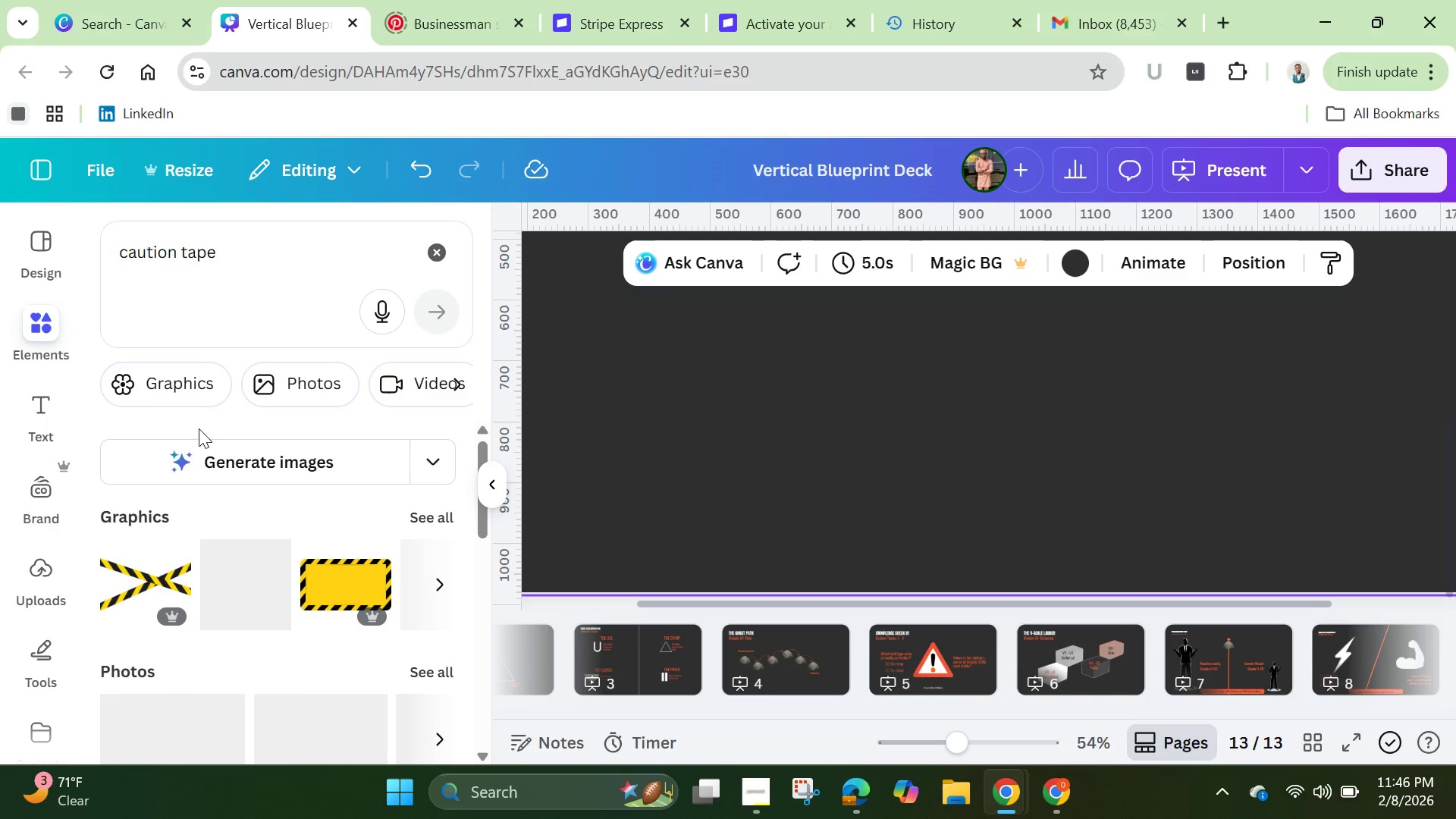 
left_click([440, 519])
 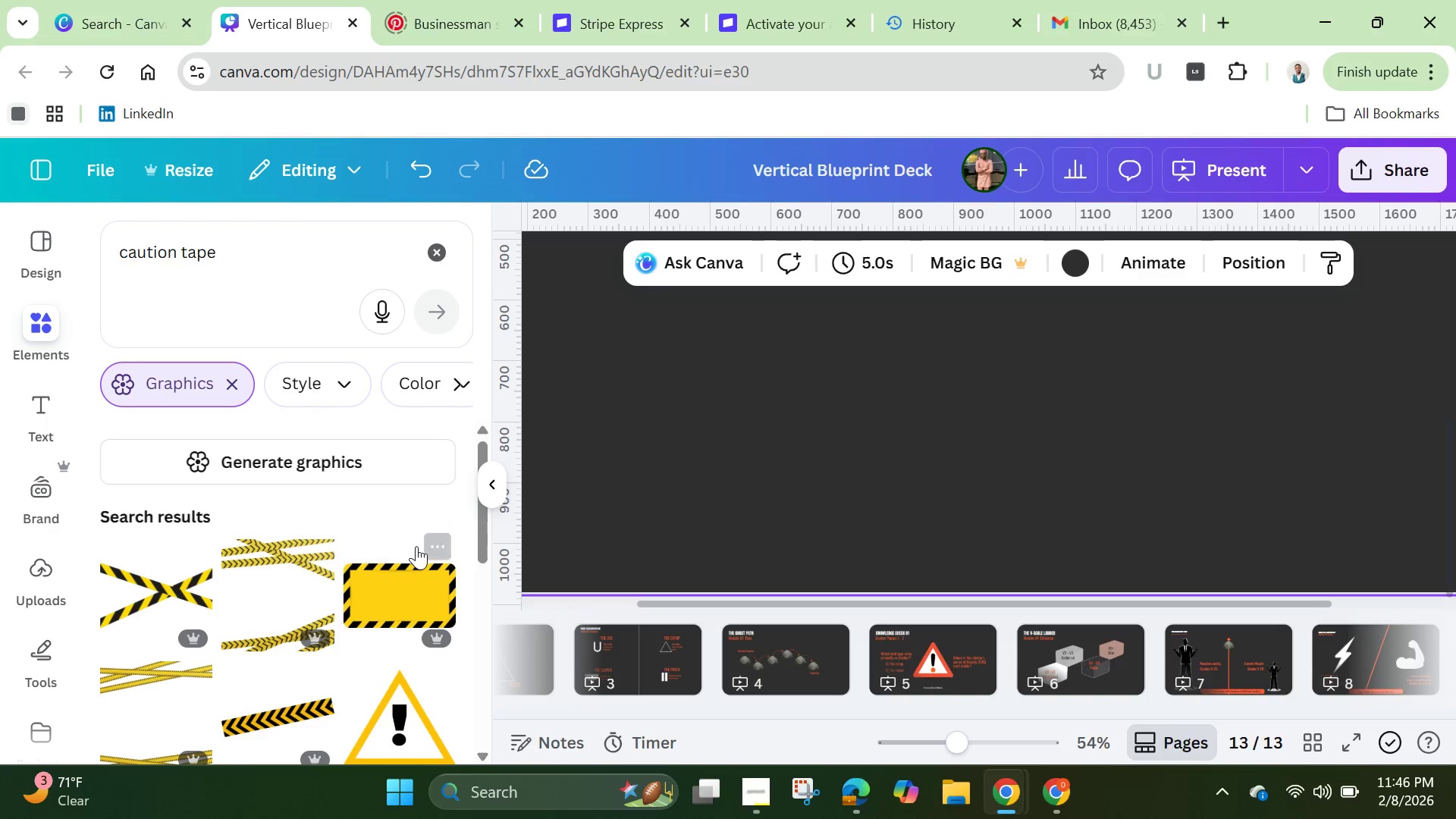 
scroll: coordinate [415, 549], scroll_direction: down, amount: 5.0
 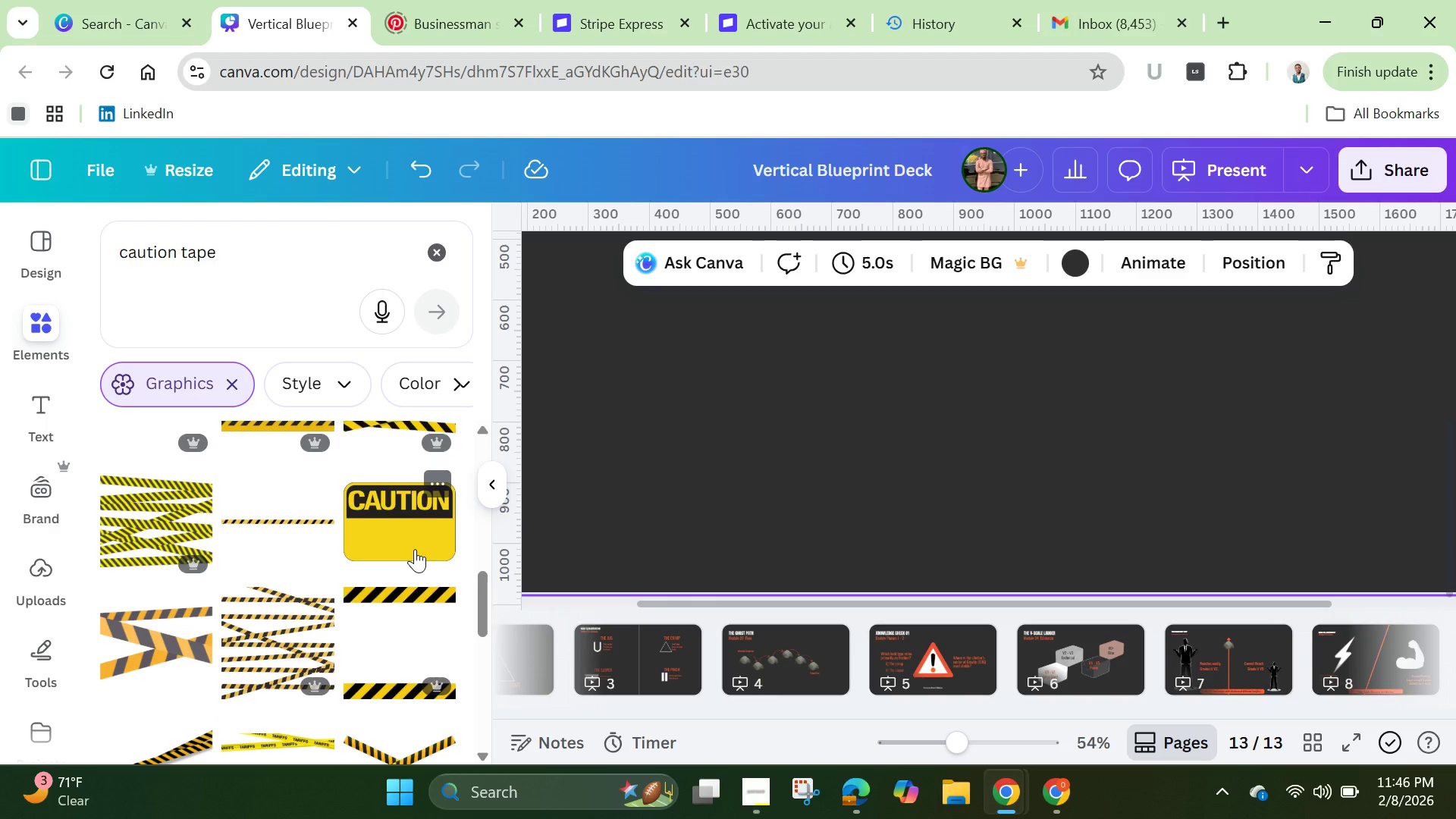 
scroll: coordinate [415, 549], scroll_direction: up, amount: 3.0
 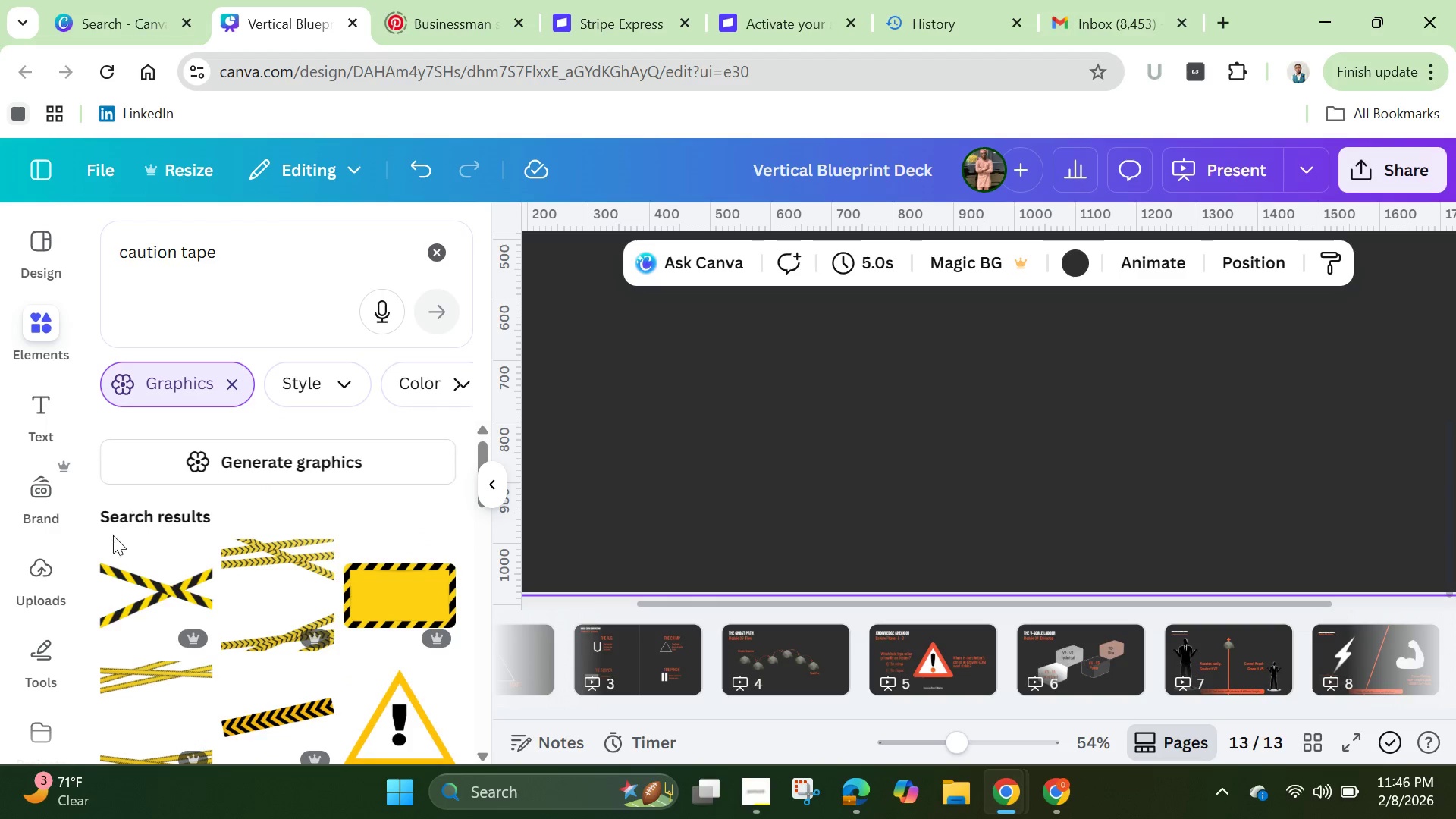 
left_click([134, 595])
 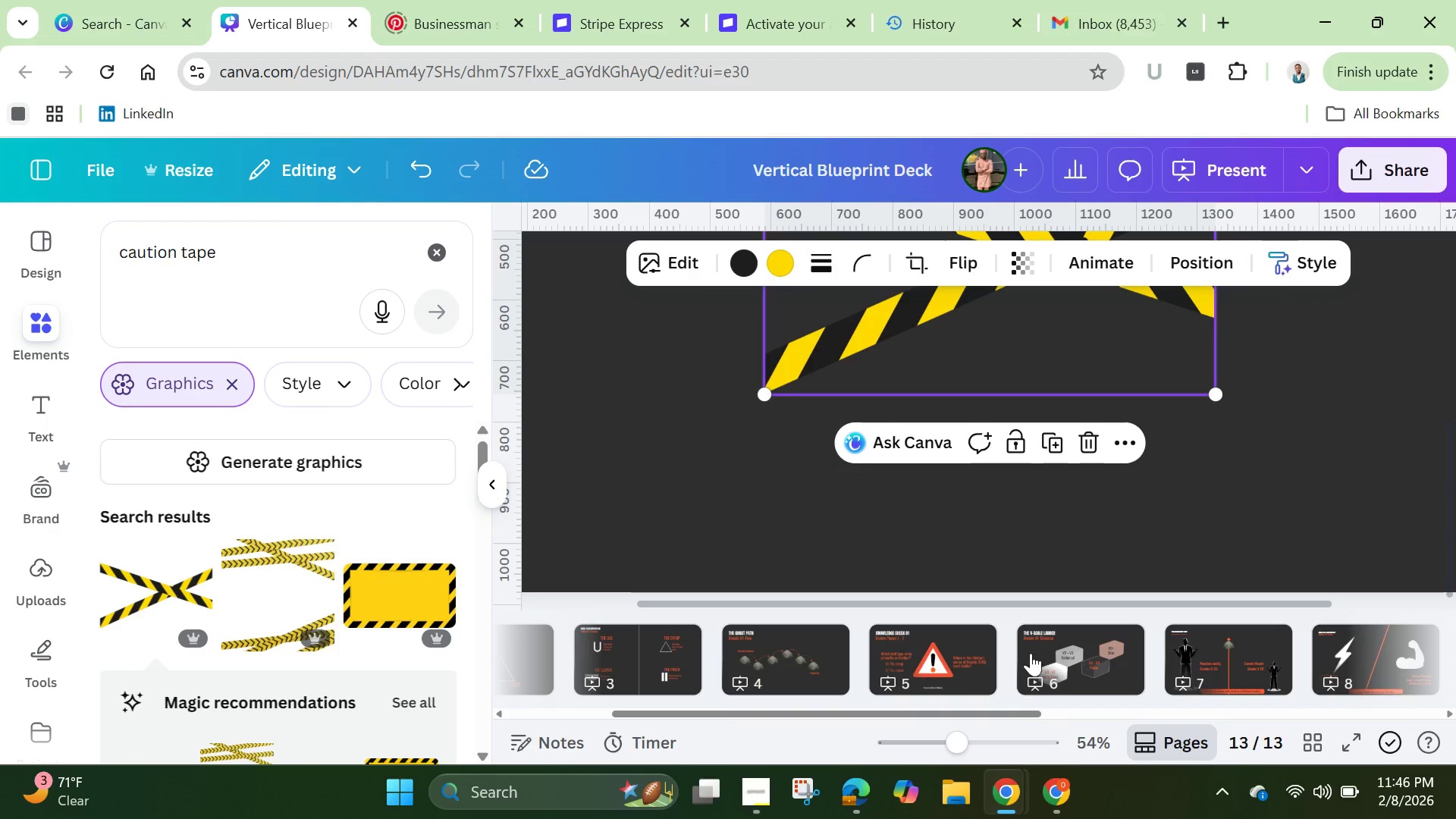 
left_click_drag(start_coordinate=[953, 743], to_coordinate=[918, 737])
 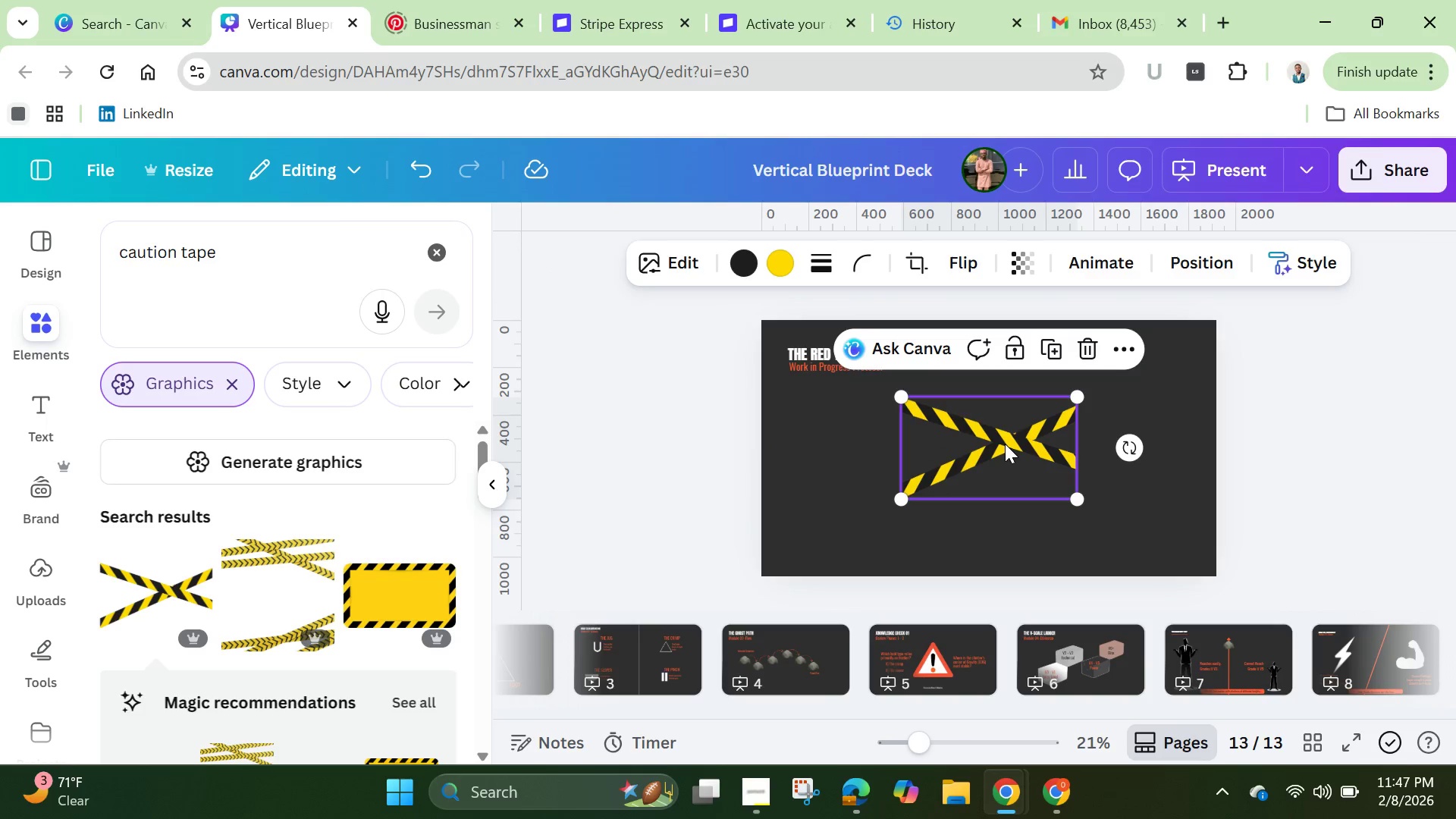 
wait(15.0)
 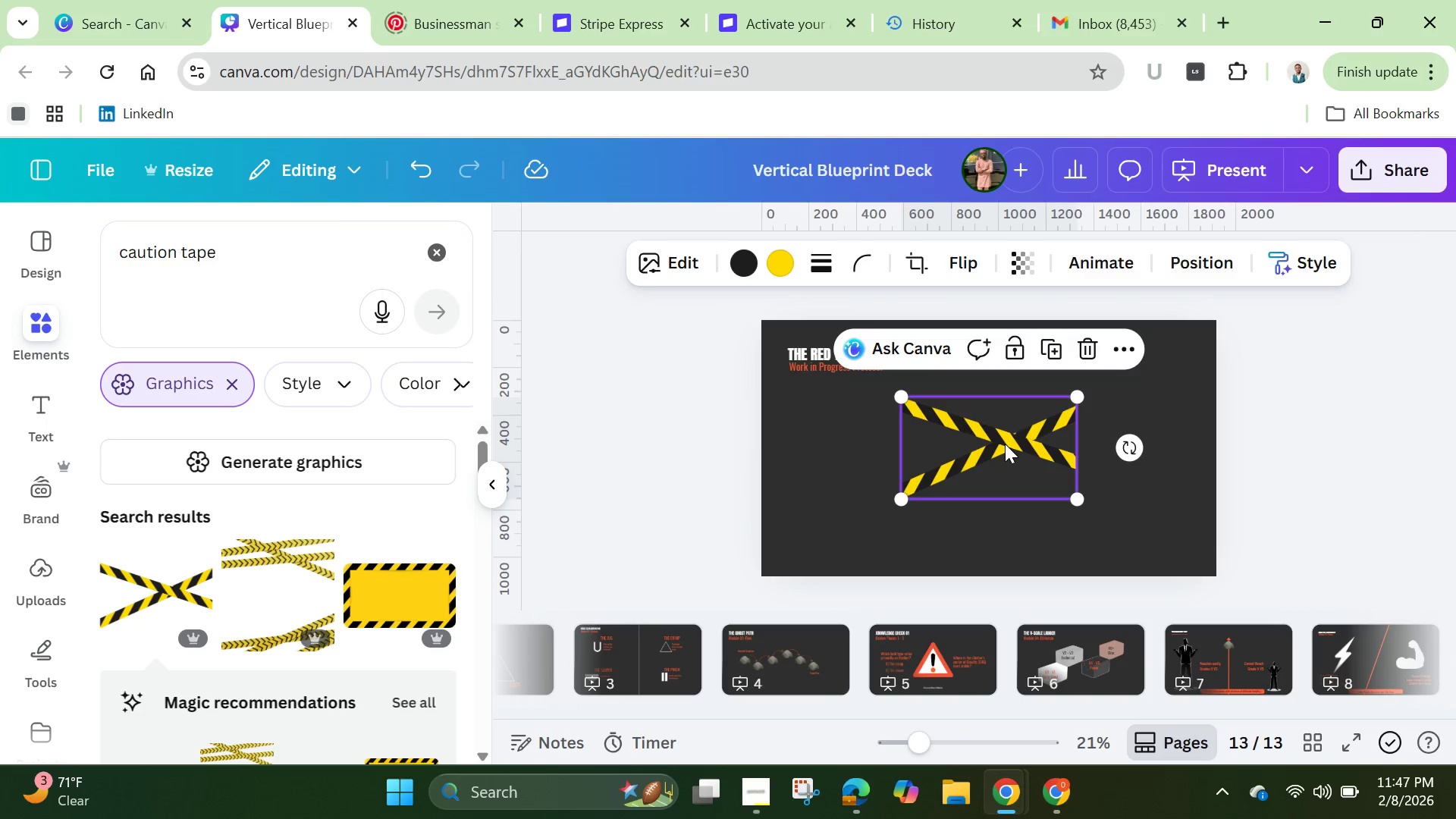 
left_click([873, 472])
 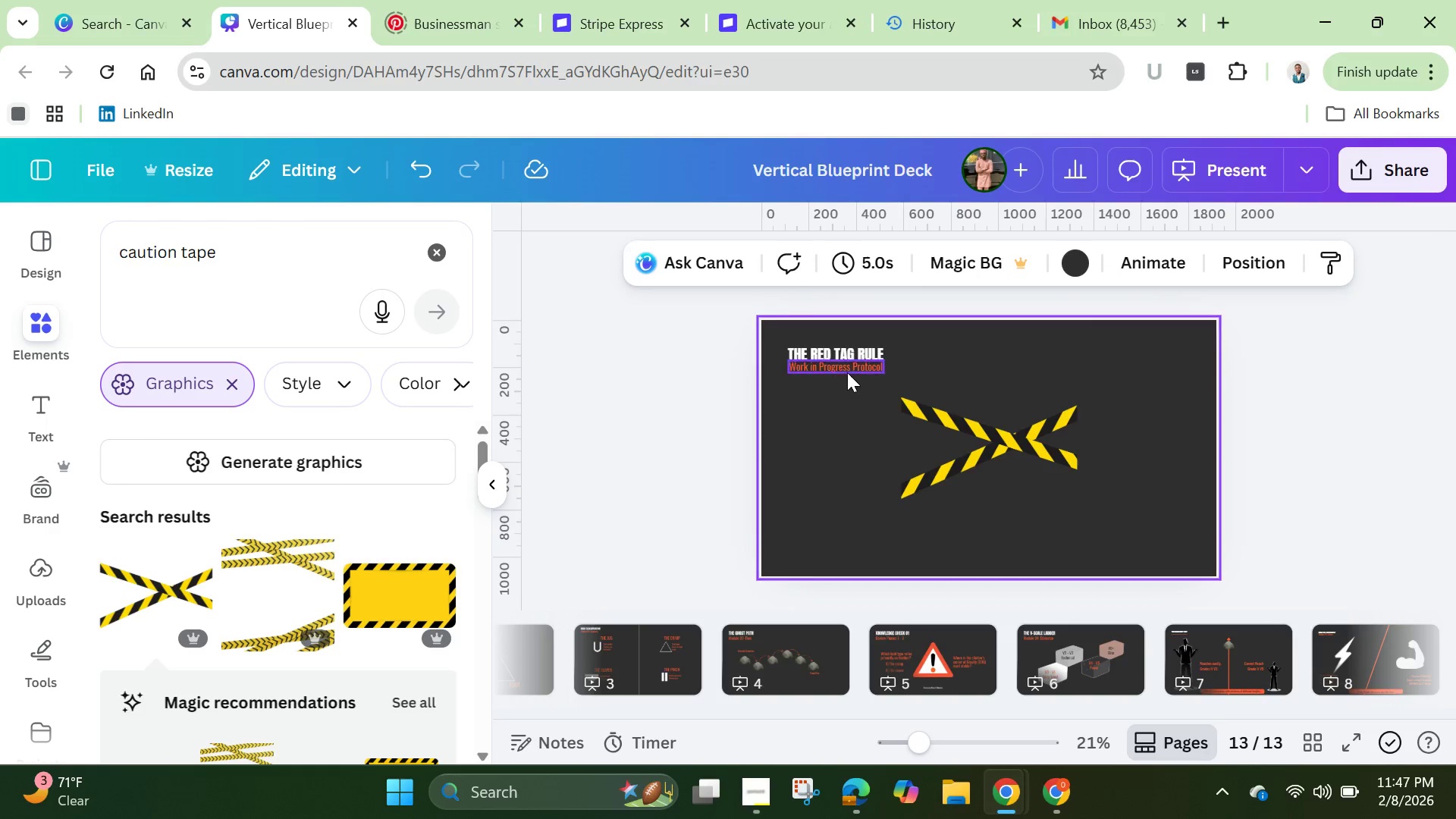 
left_click([846, 369])
 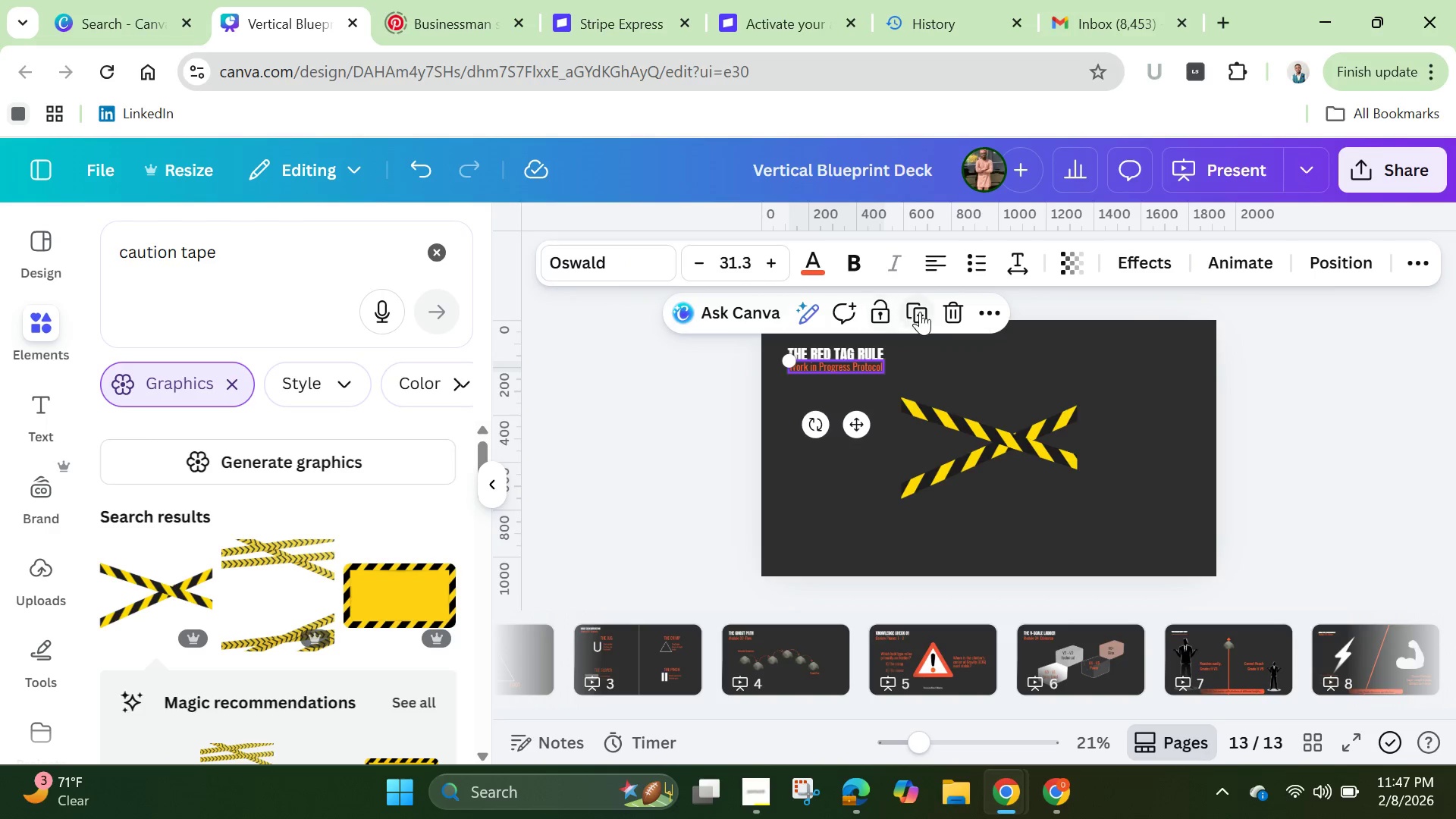 
left_click([920, 312])
 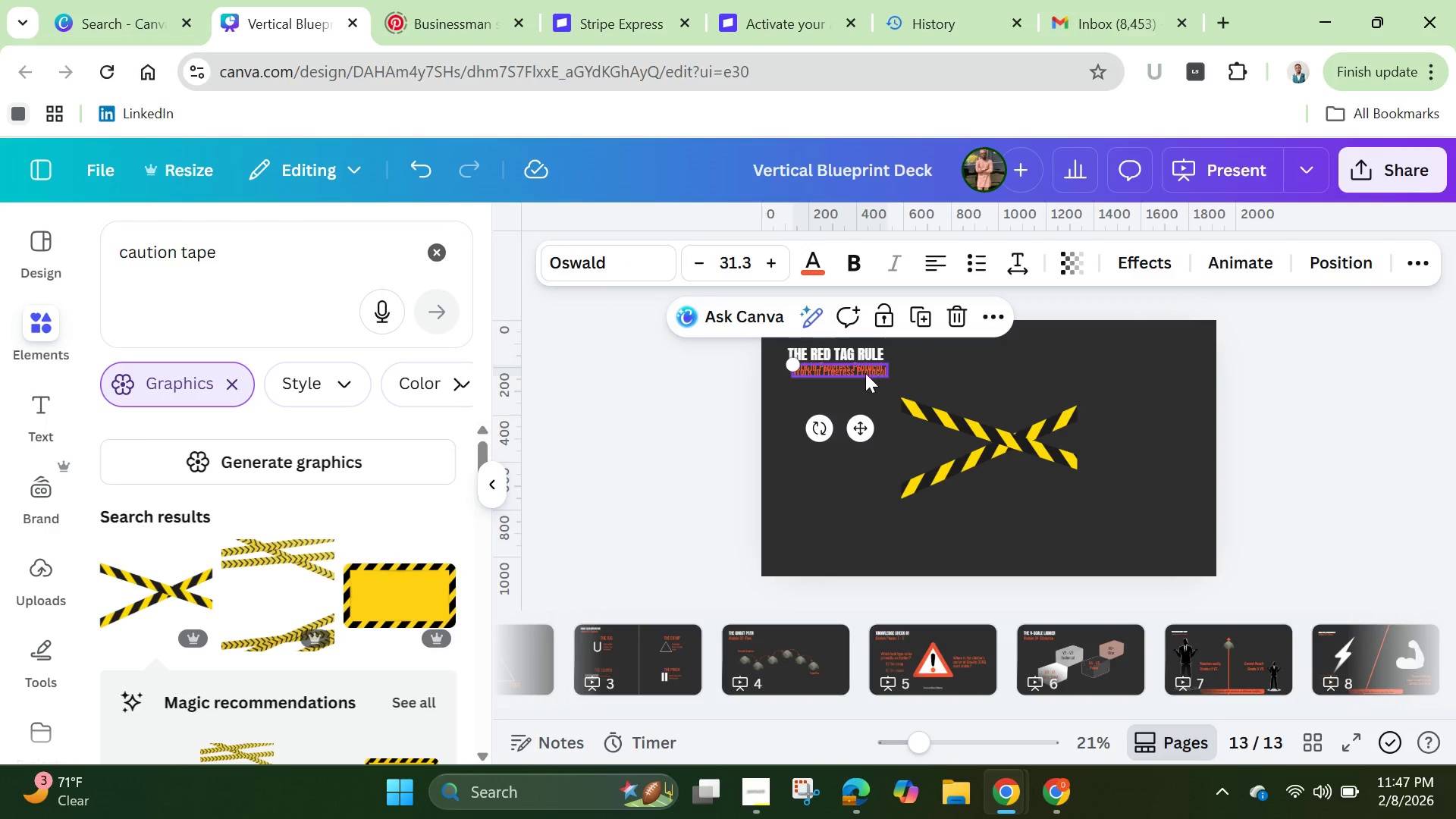 
left_click_drag(start_coordinate=[865, 373], to_coordinate=[1016, 510])
 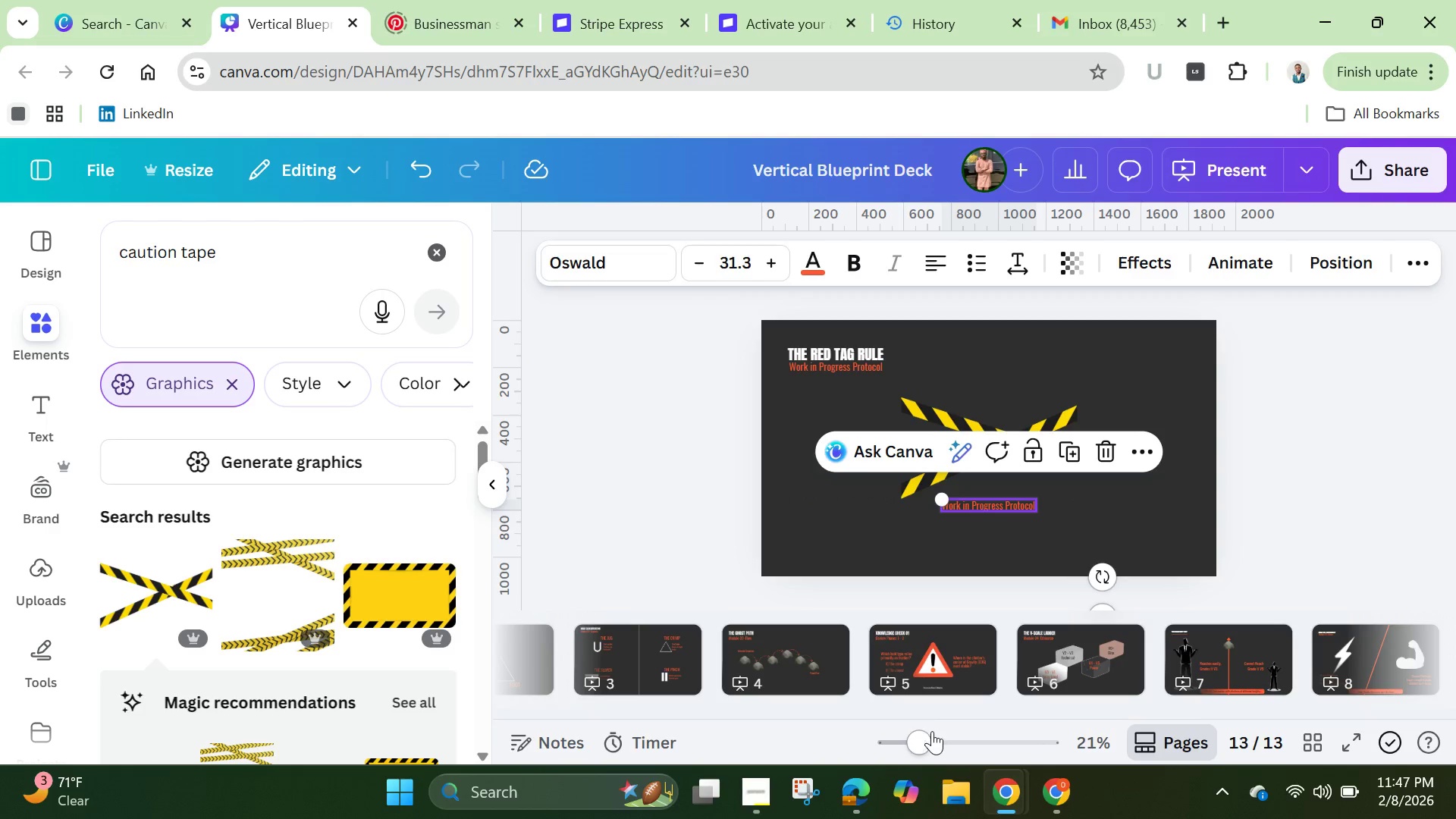 
left_click_drag(start_coordinate=[925, 732], to_coordinate=[988, 736])
 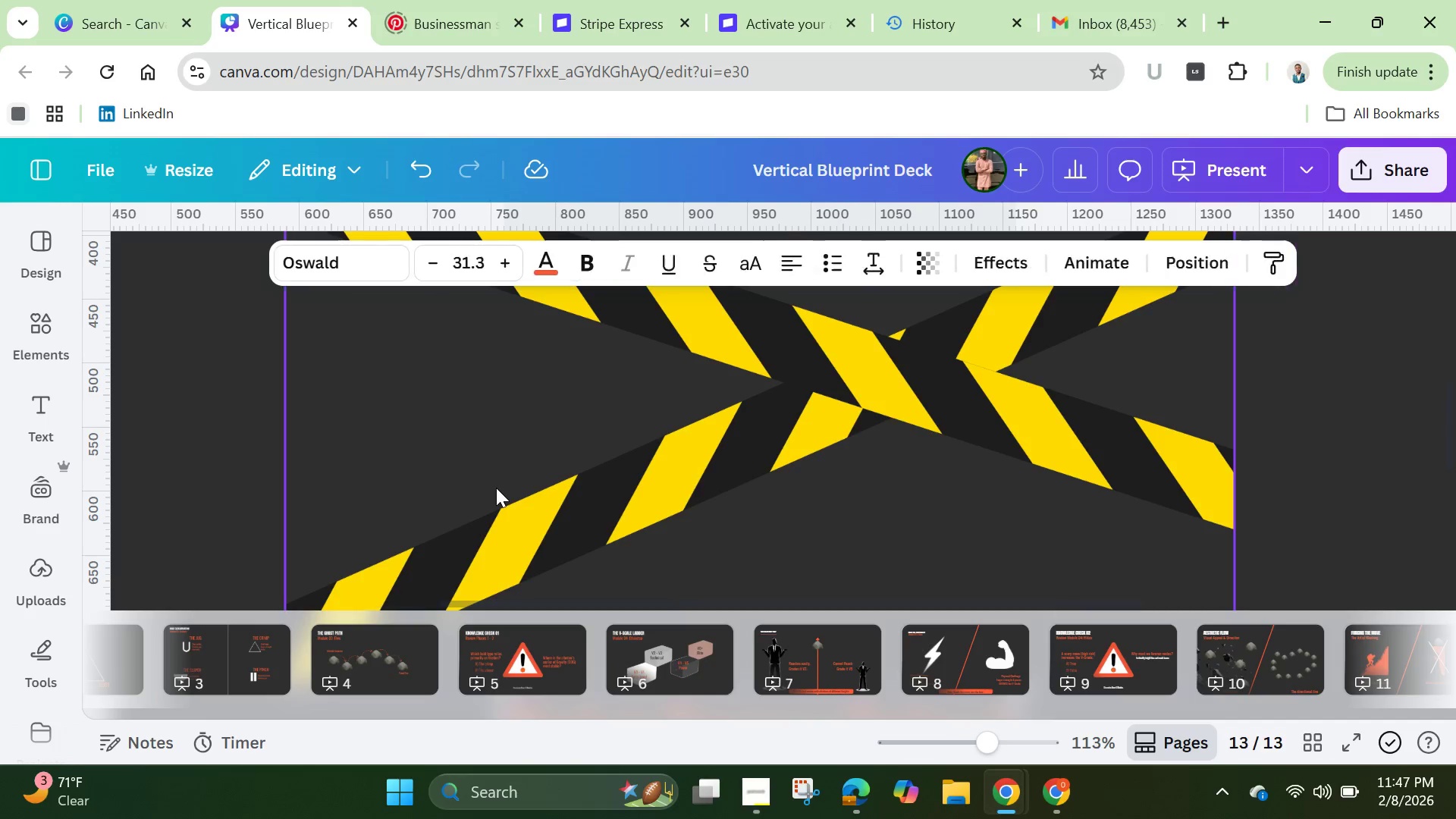 
scroll: coordinate [495, 483], scroll_direction: down, amount: 3.0
 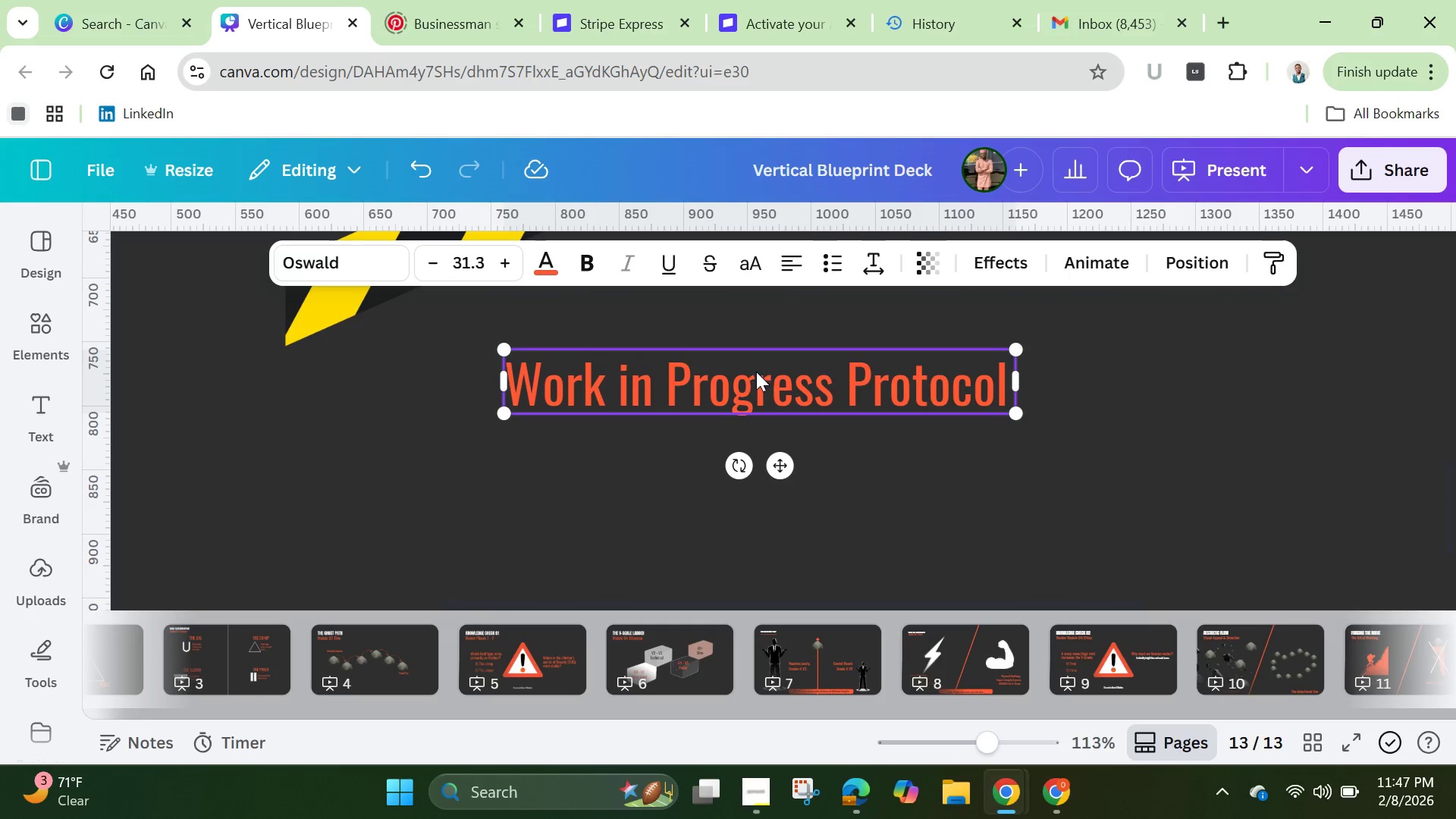 
left_click([754, 379])
 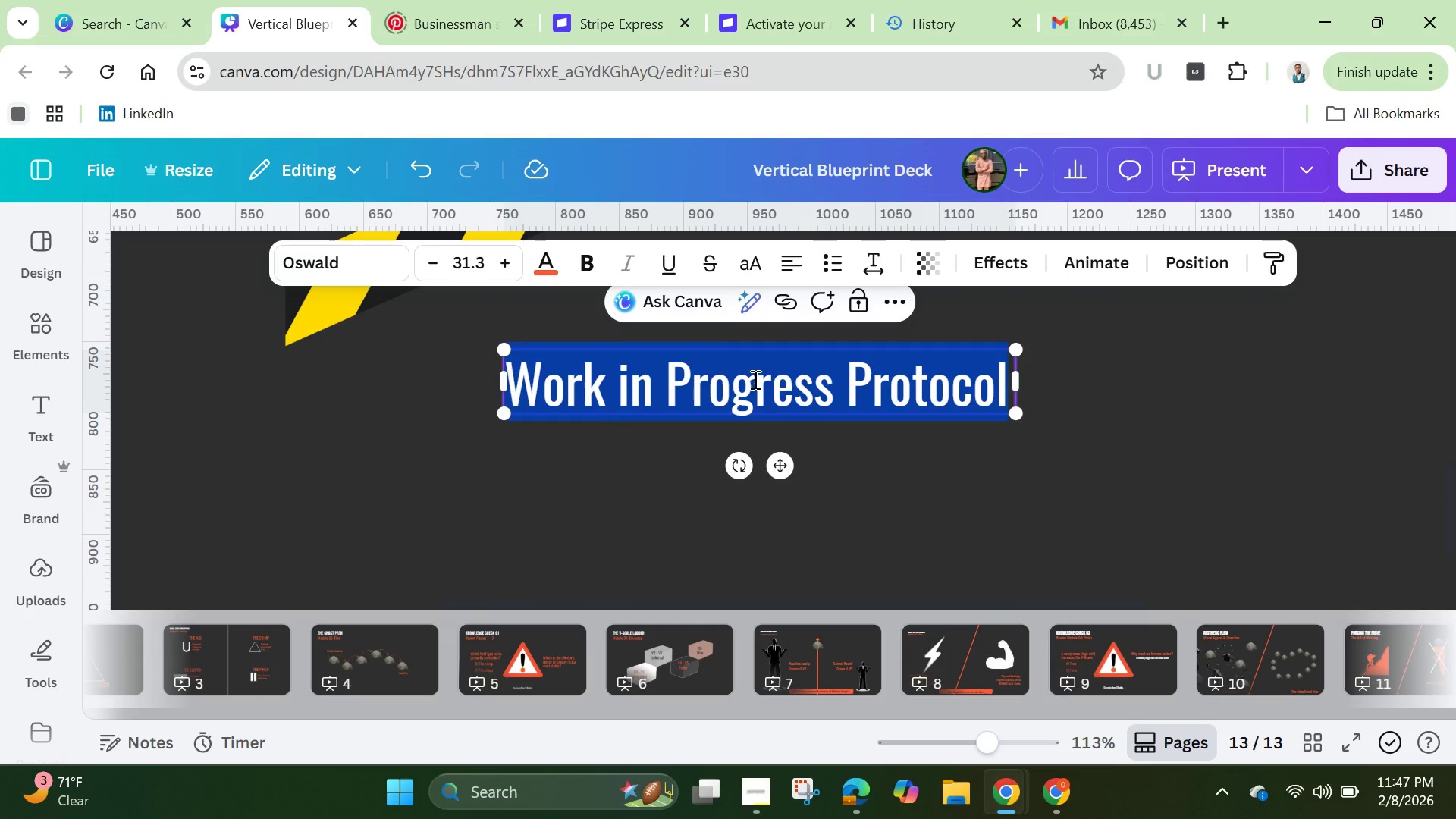 
key(Backspace)
 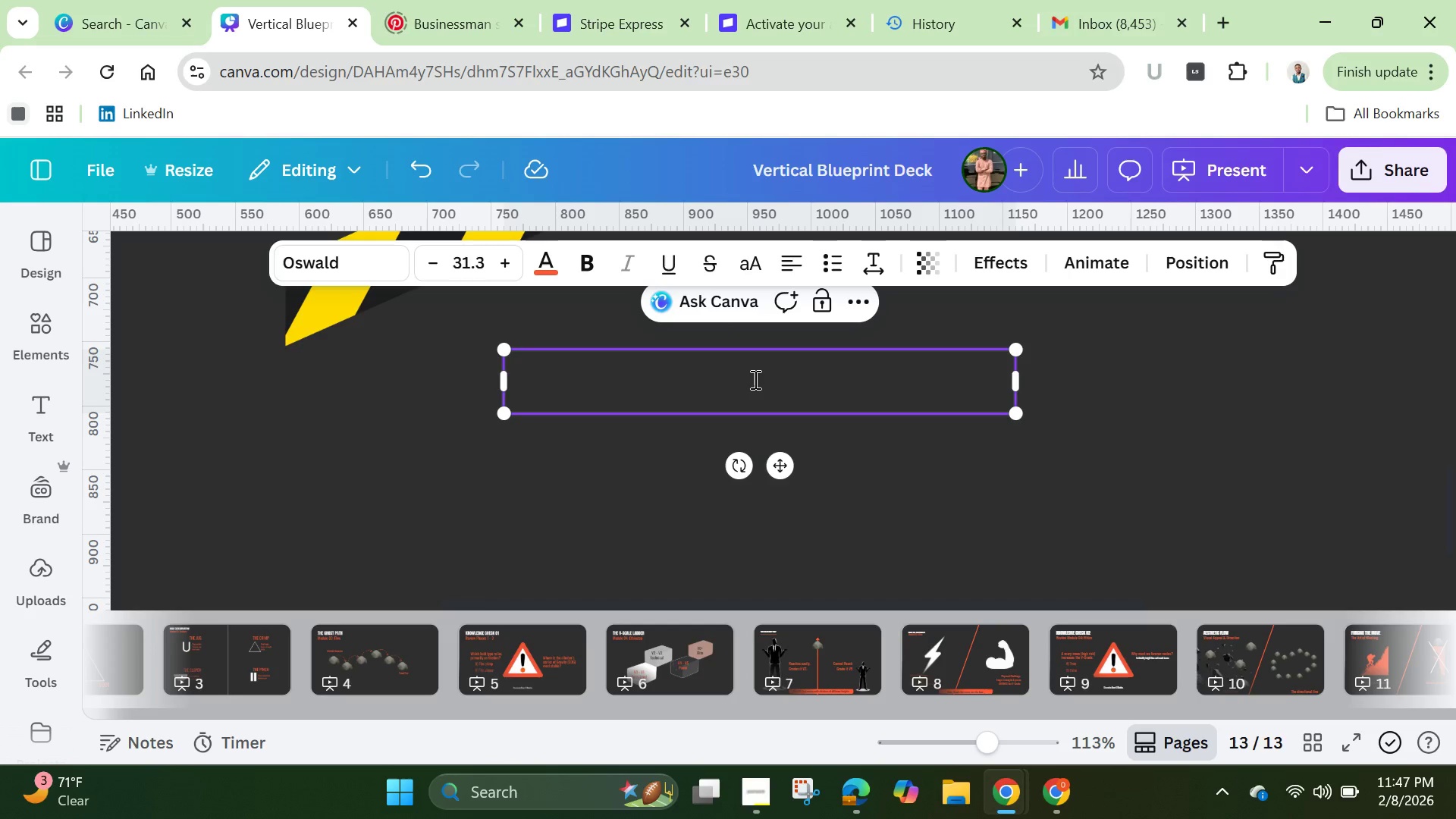 
wait(5.31)
 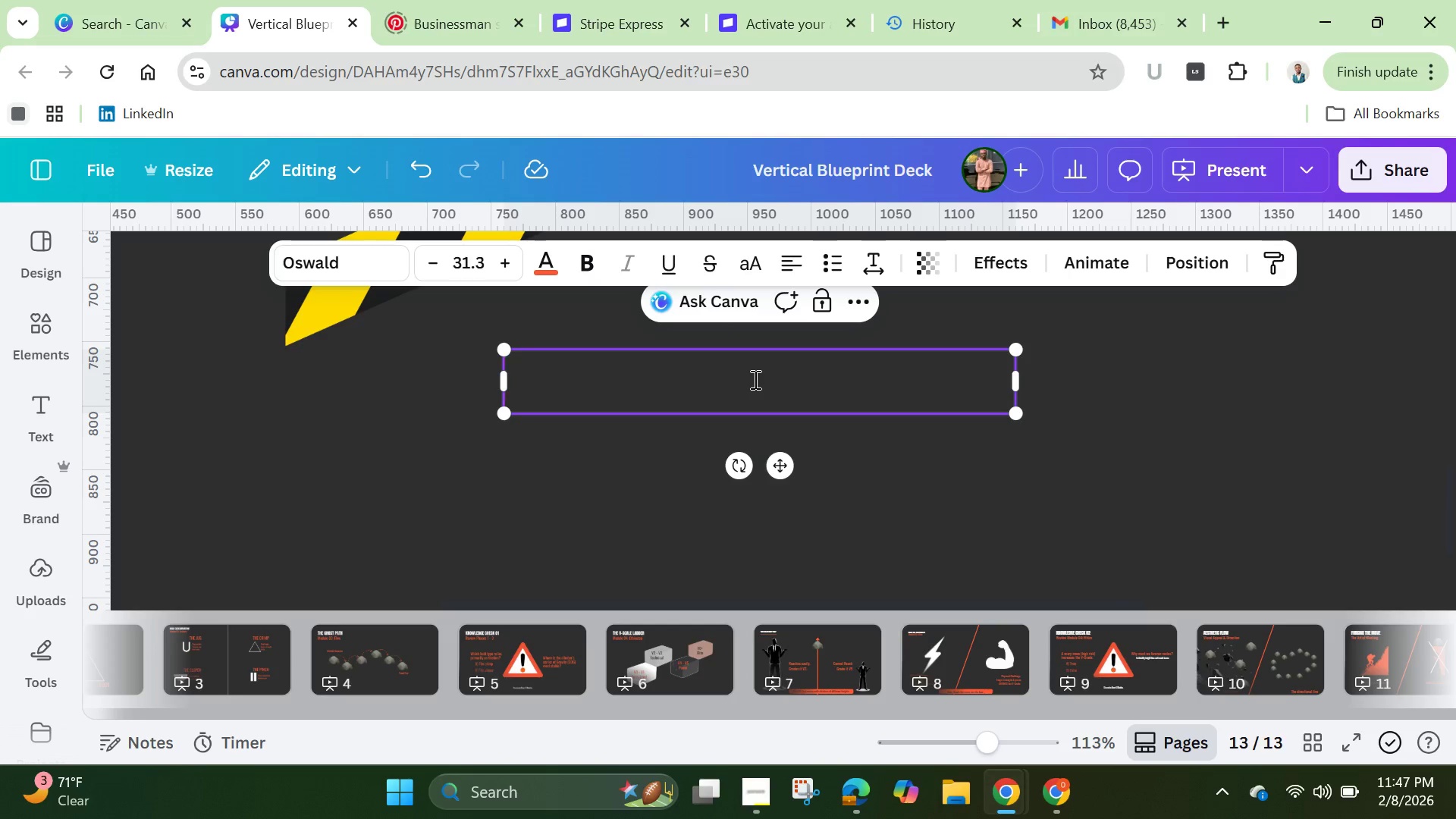 
key(Control+Shift+N)
 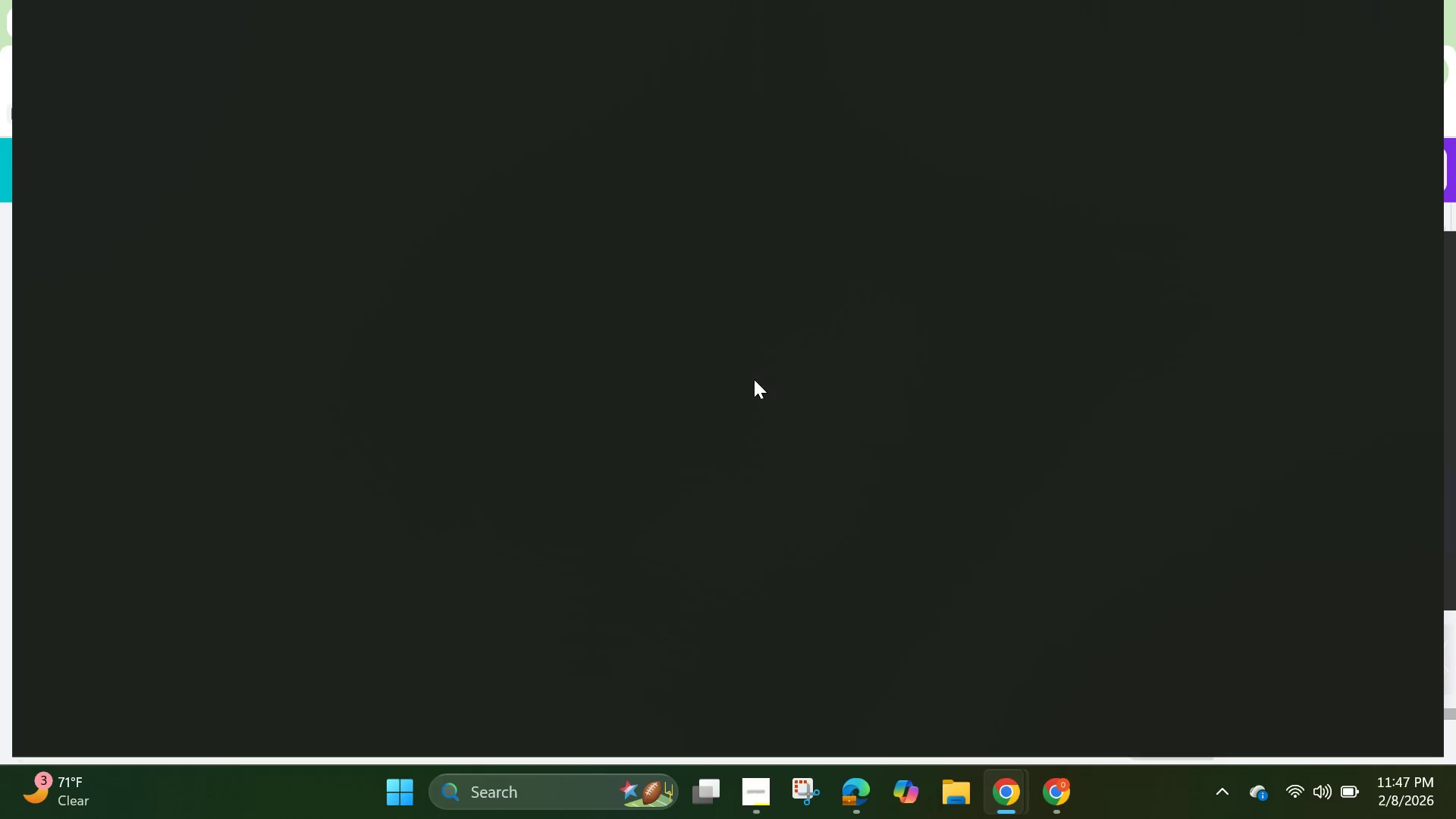 
key(E)
 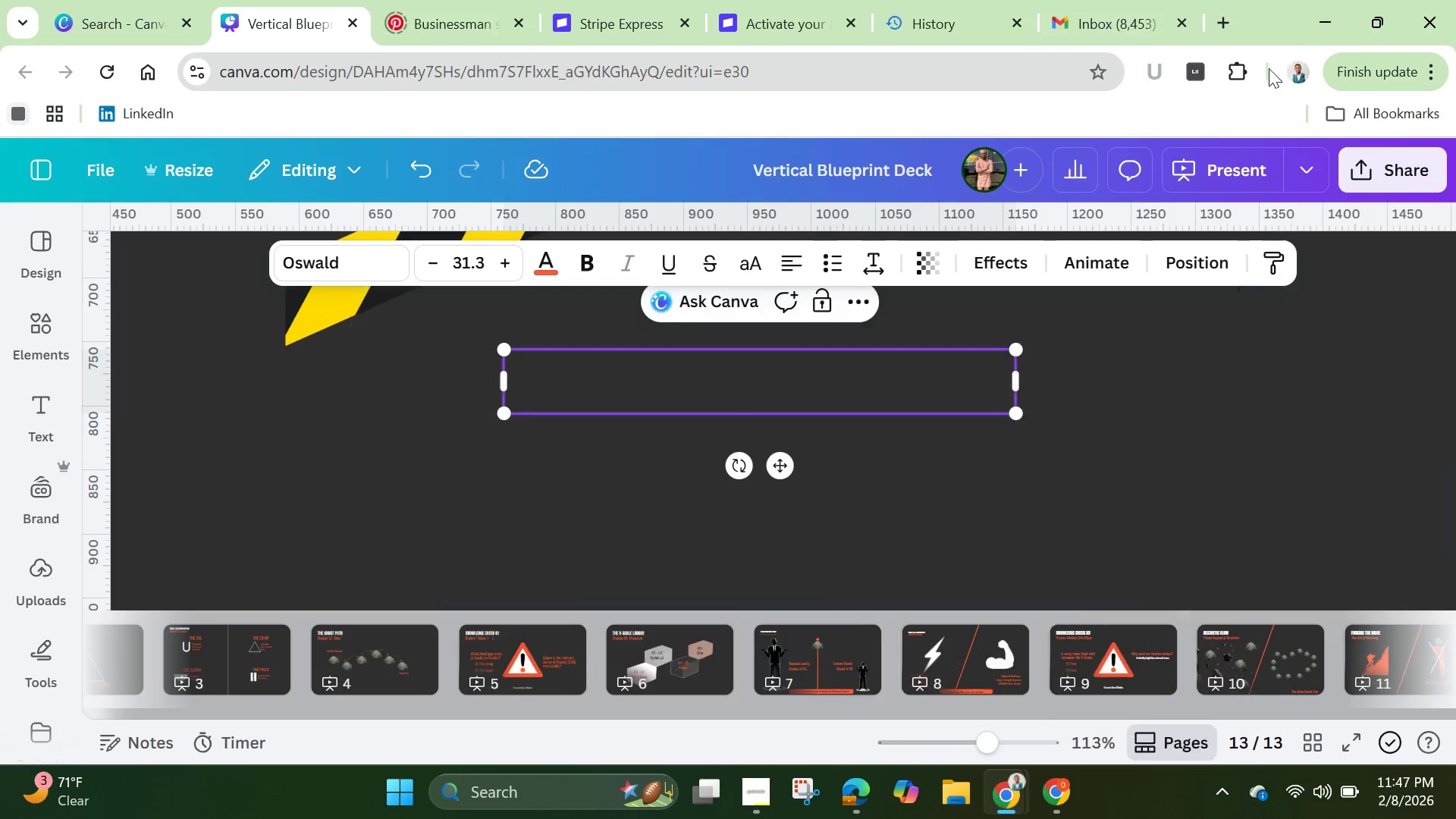 
left_click([816, 396])
 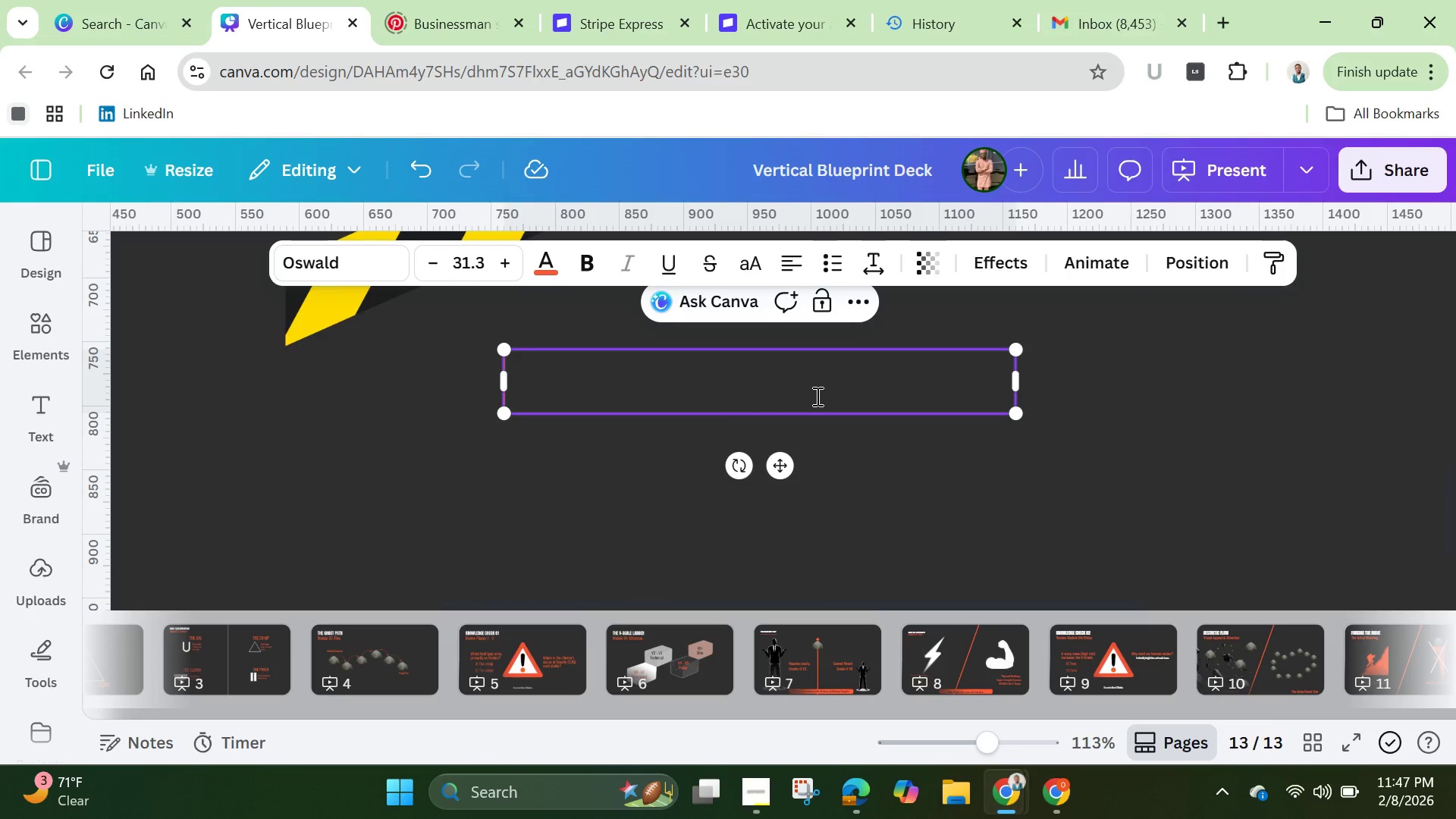 
type(Never Climb A )
key(Backspace)
key(Backspace)
type(a B)
key(Backspace)
type(Res)
key(Backspace)
type(d Tag)
 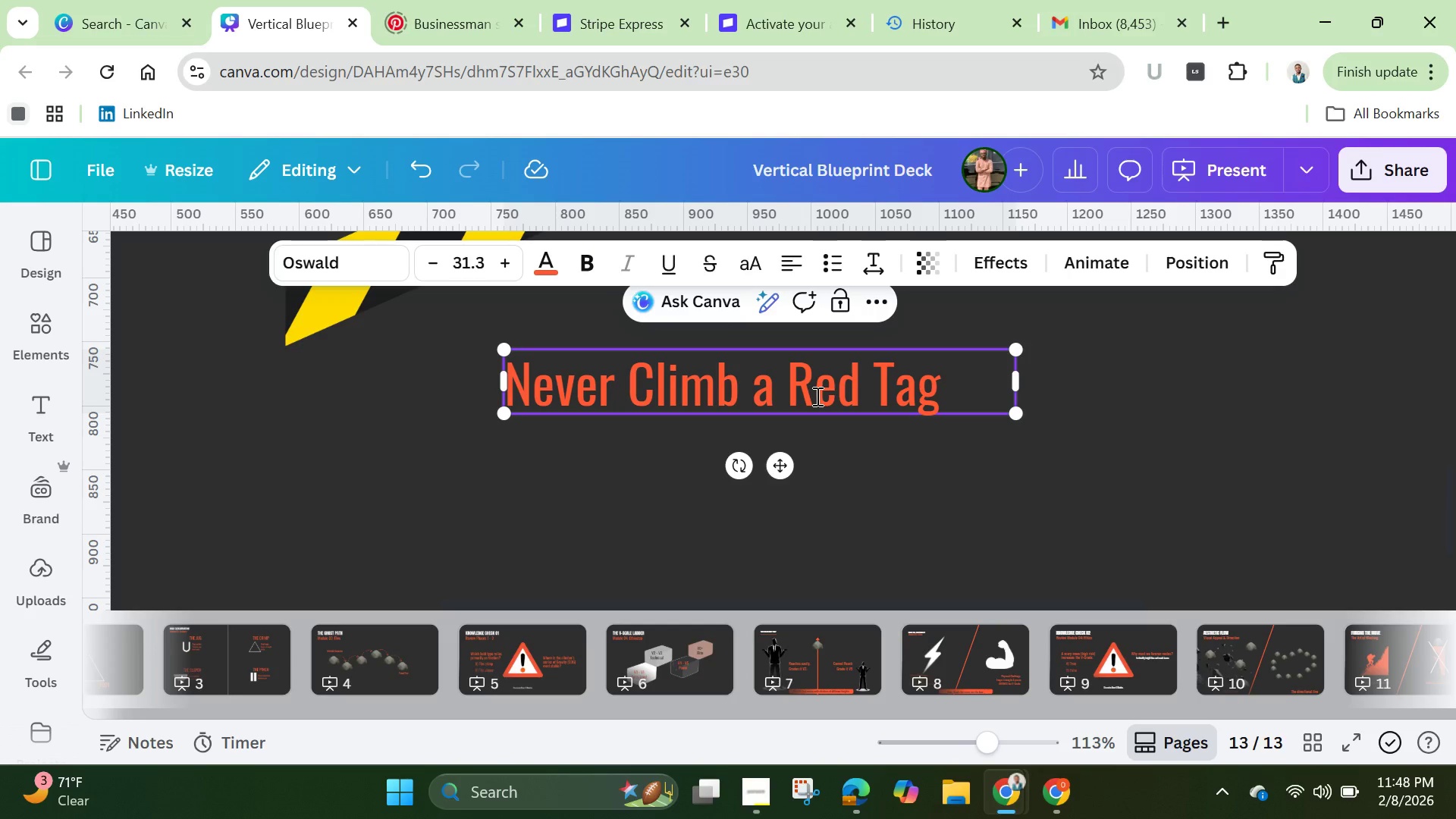 
key(Period)
 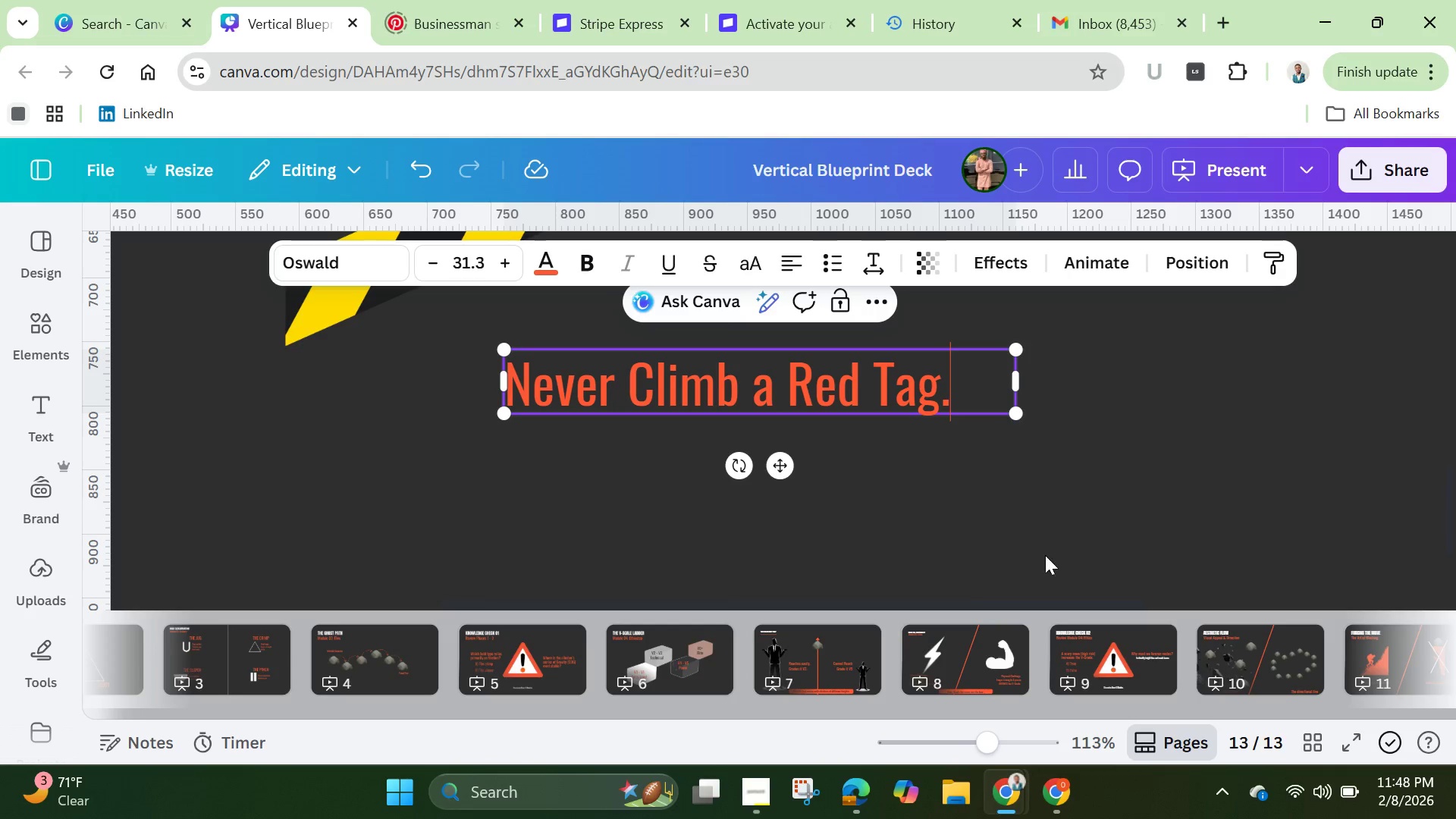 
left_click([1051, 557])
 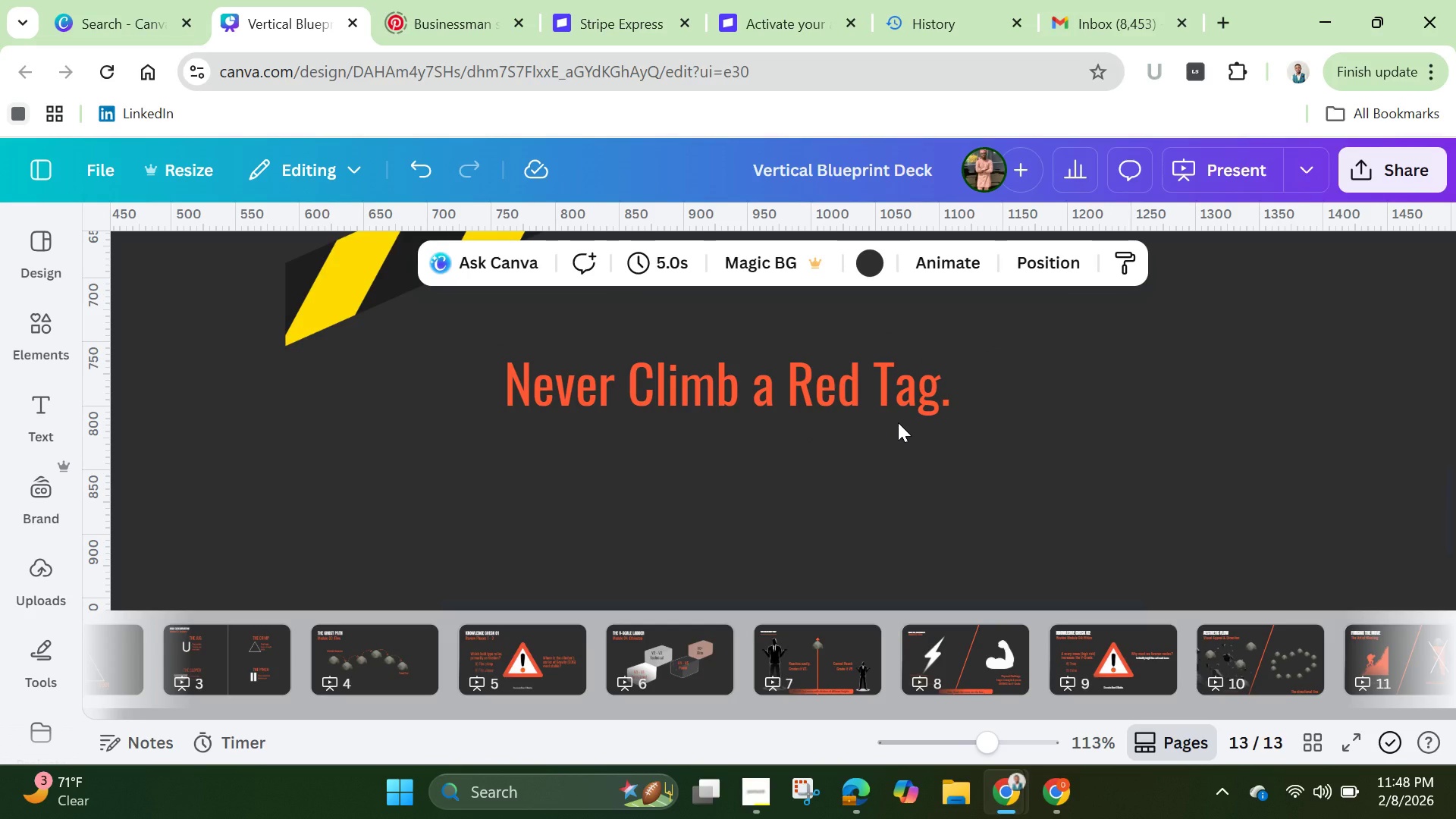 
scroll: coordinate [898, 422], scroll_direction: up, amount: 1.0
 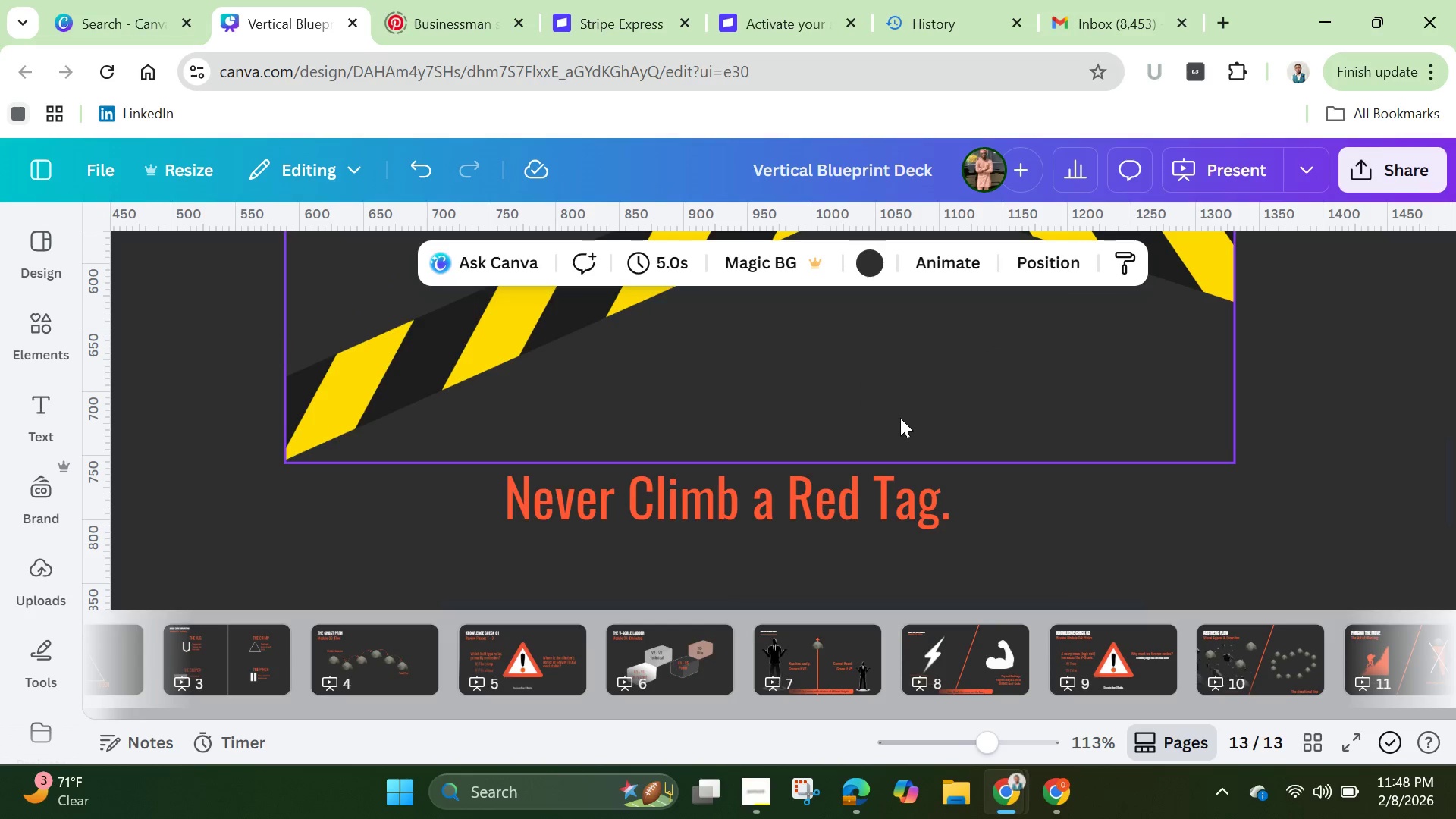 
scroll: coordinate [900, 418], scroll_direction: down, amount: 2.0
 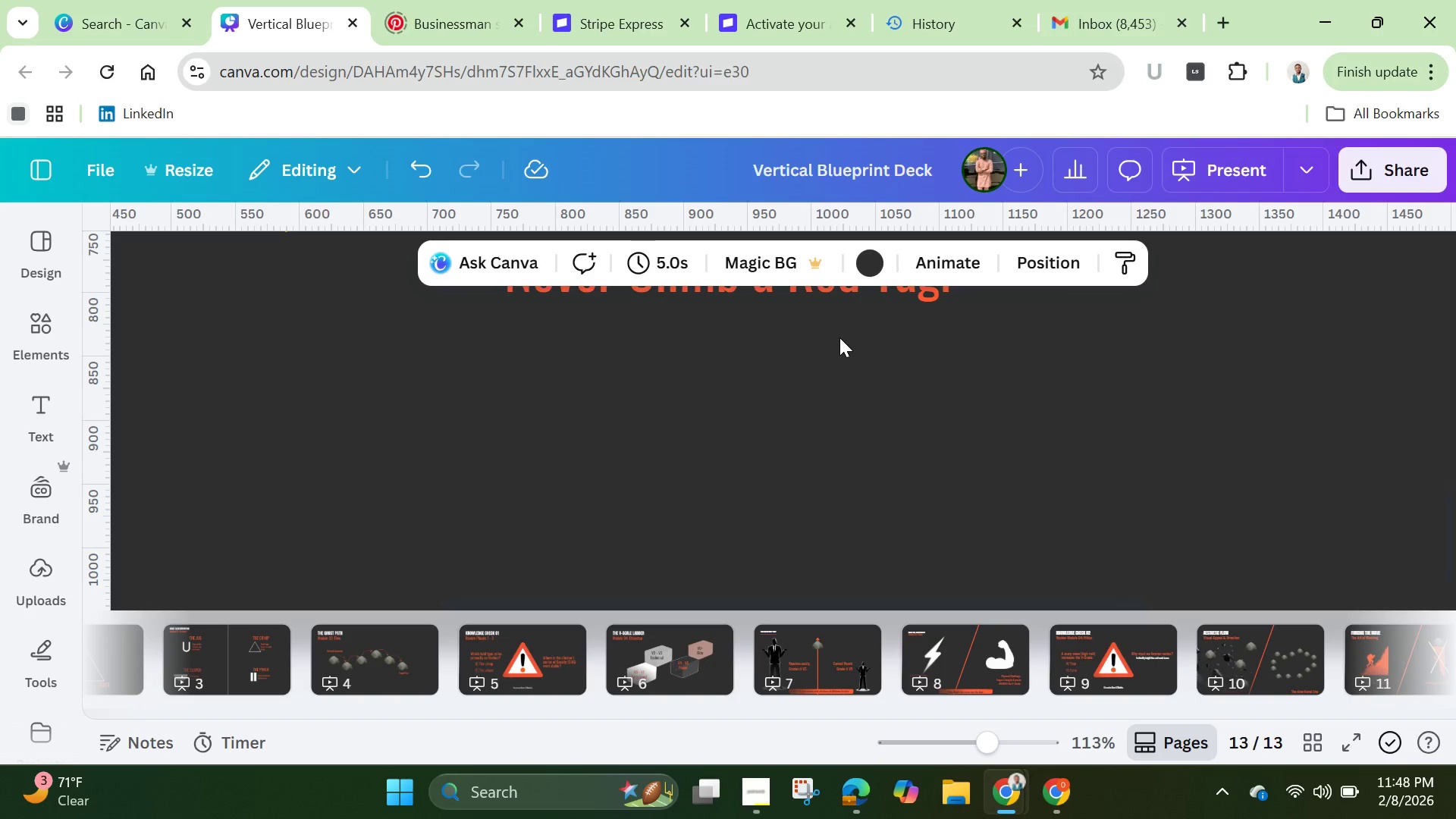 
scroll: coordinate [839, 337], scroll_direction: up, amount: 2.0
 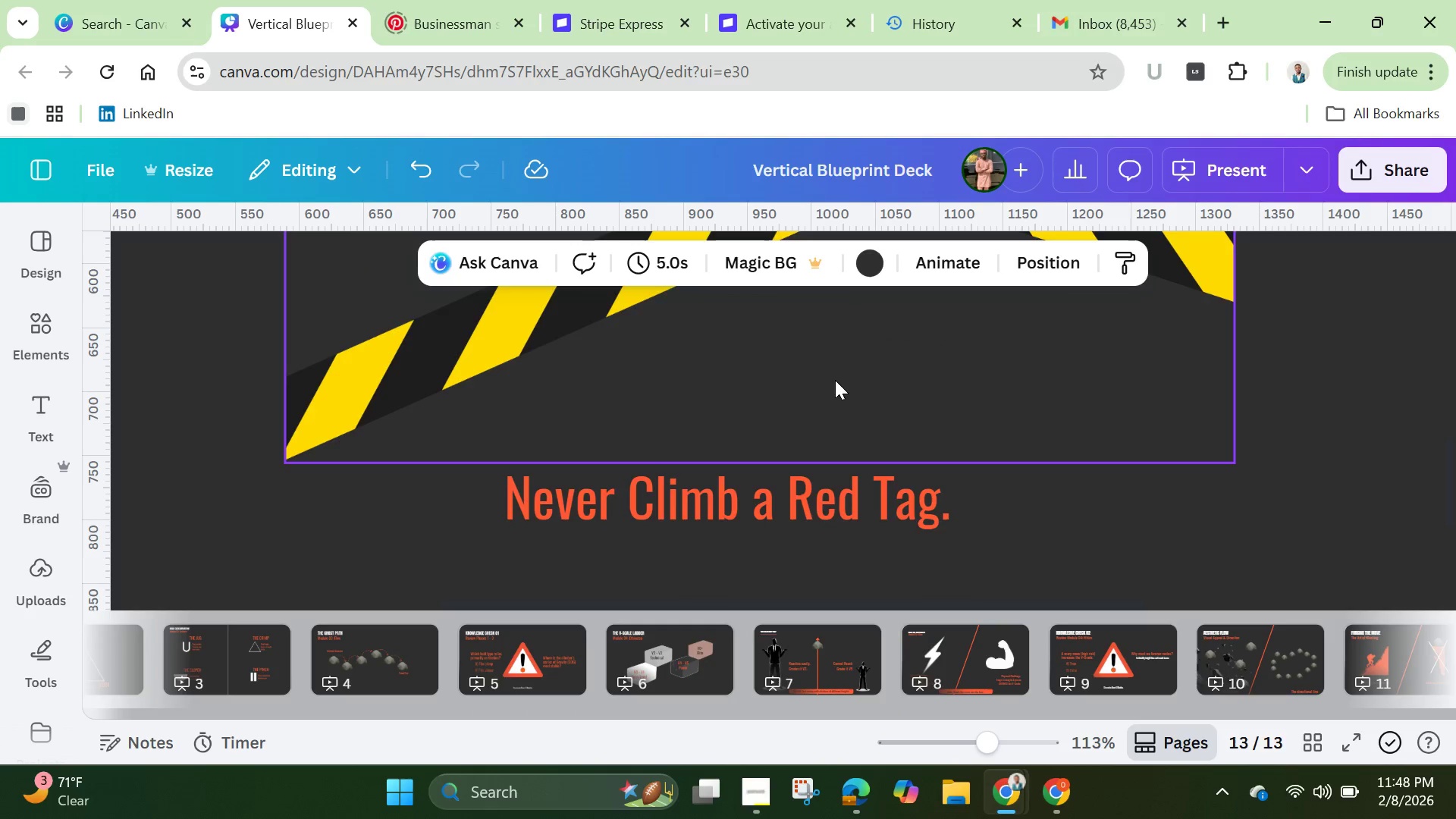 
scroll: coordinate [836, 381], scroll_direction: down, amount: 1.0
 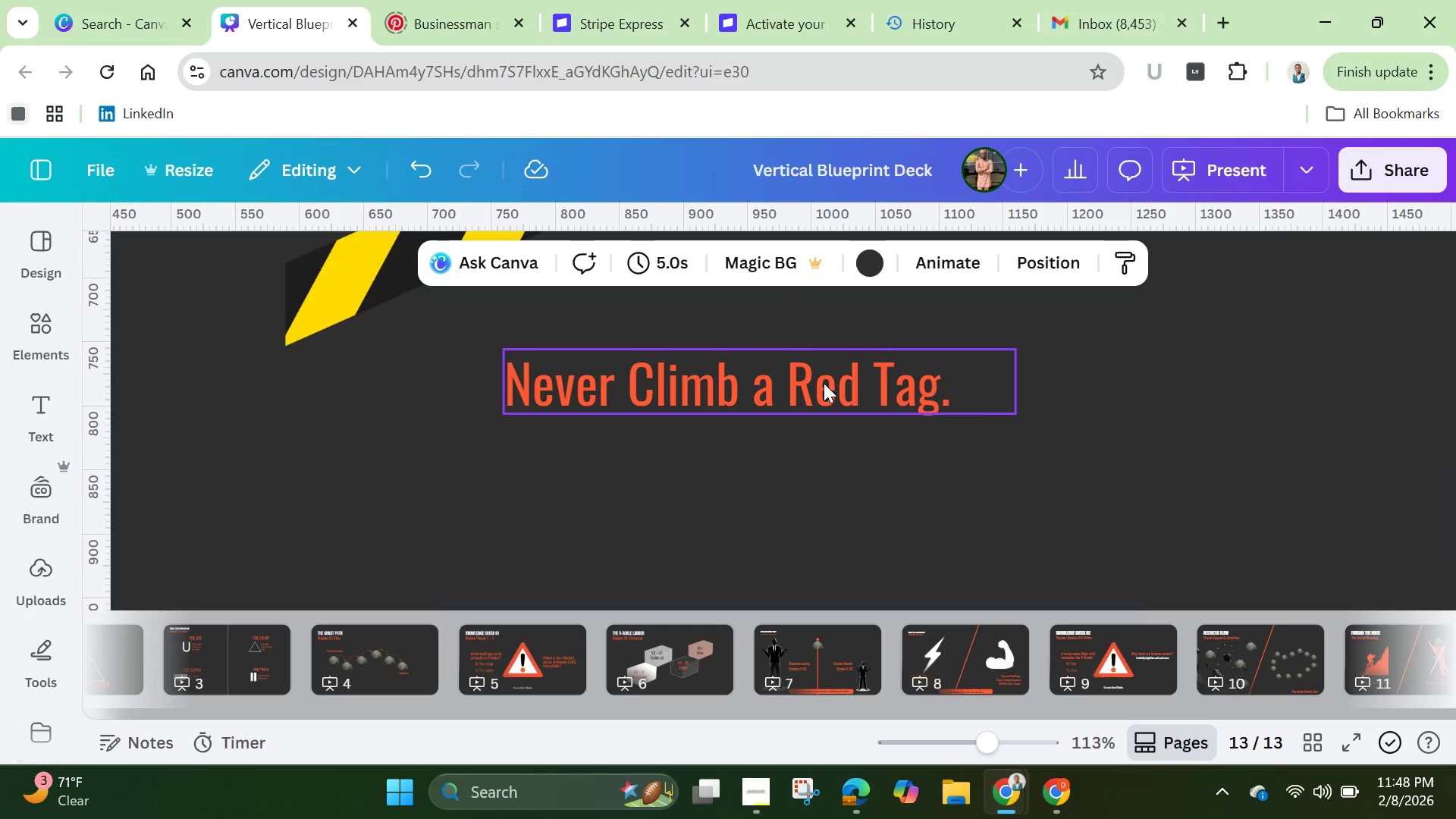 
left_click([824, 383])
 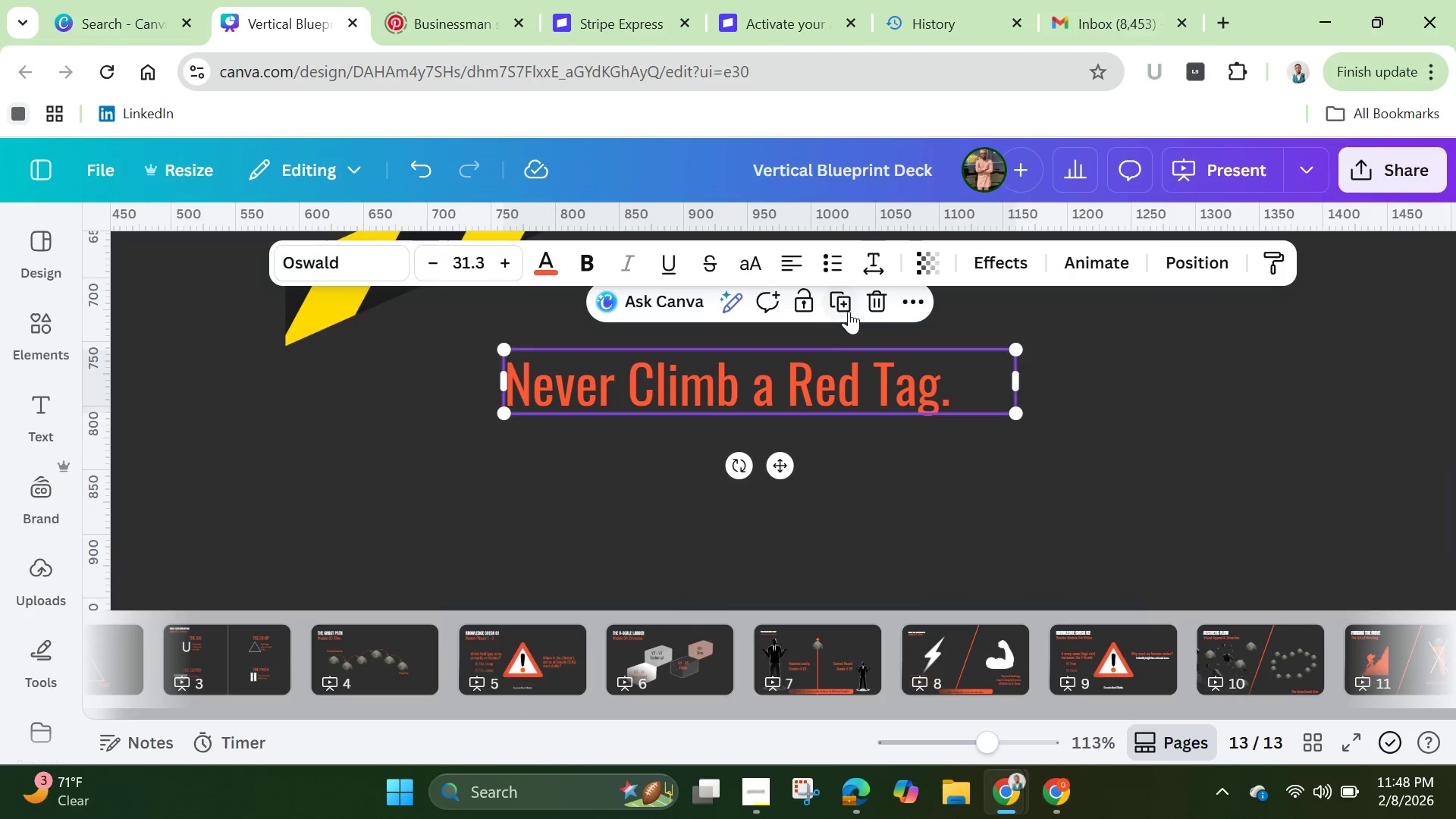 
left_click([848, 311])
 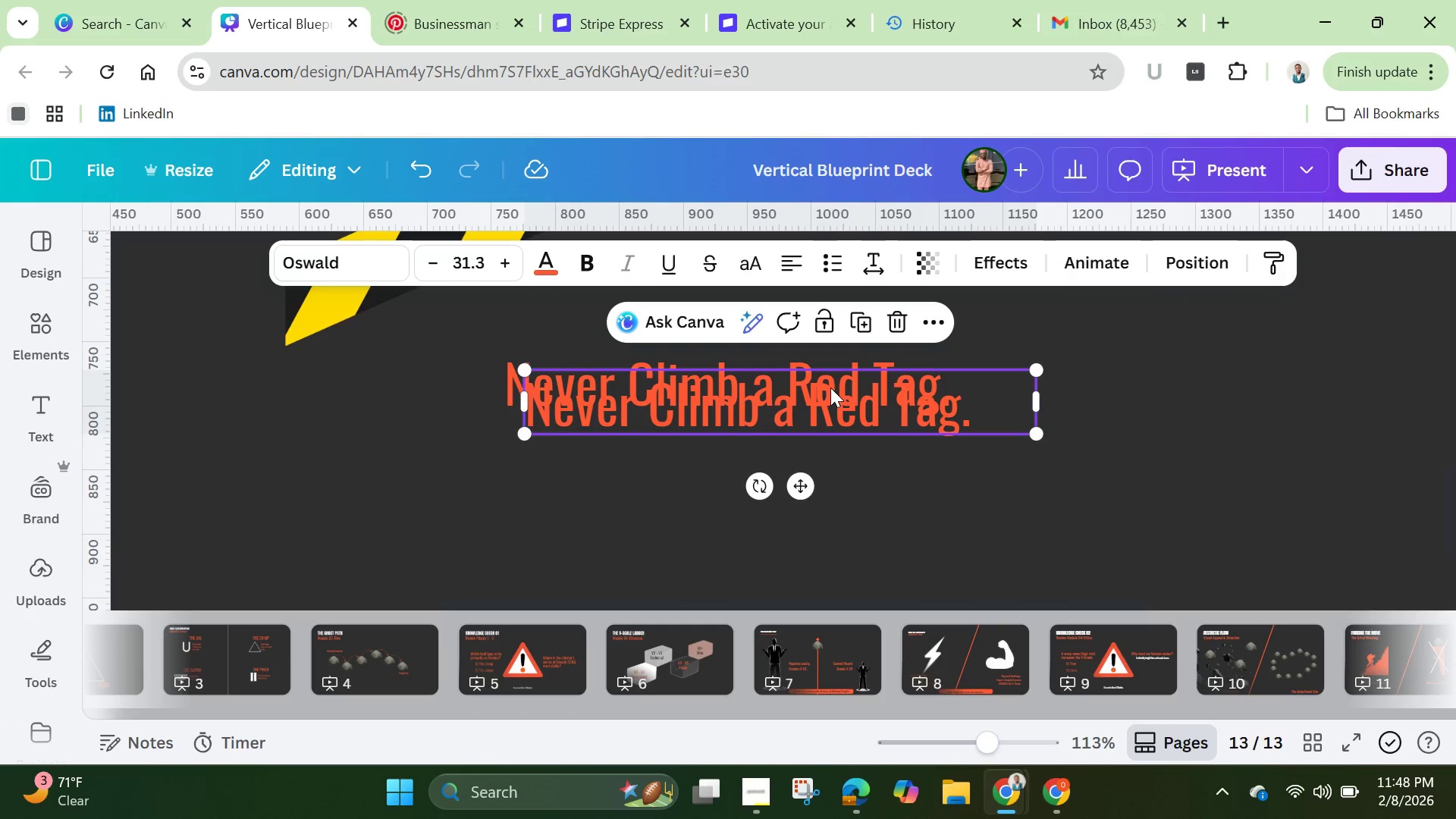 
left_click_drag(start_coordinate=[830, 388], to_coordinate=[815, 444])
 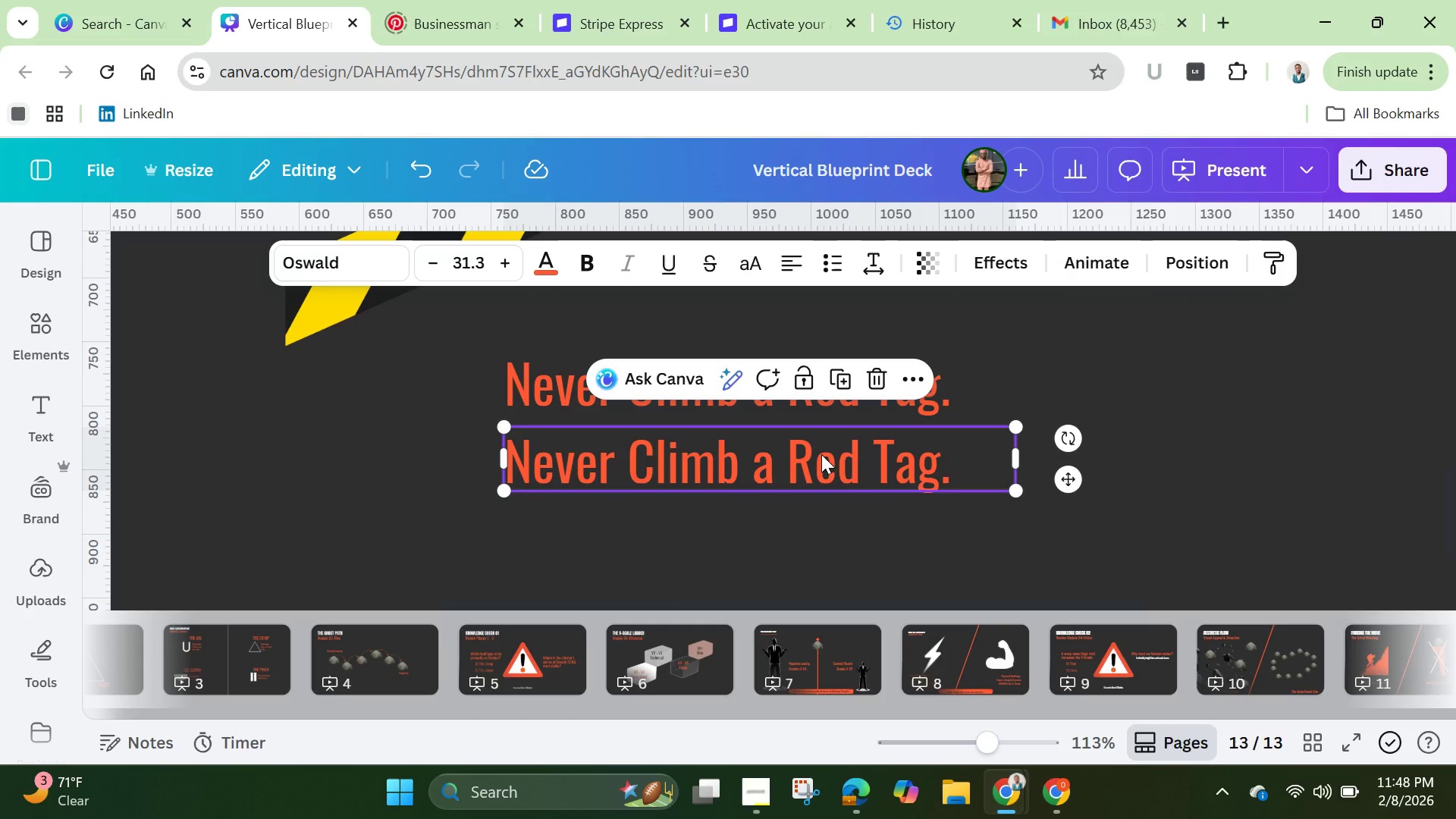 
left_click([821, 454])
 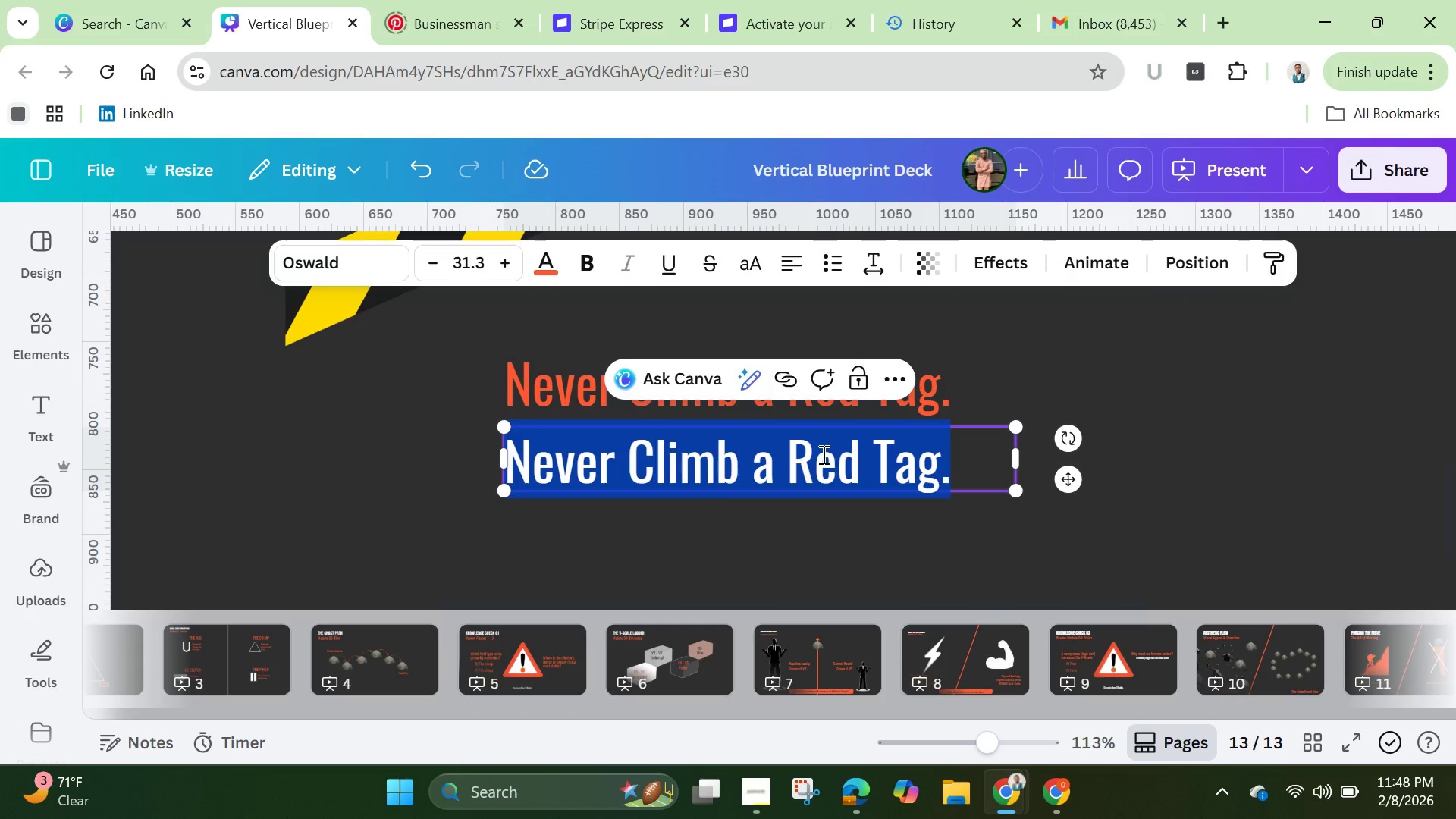 
key(Backspace)
 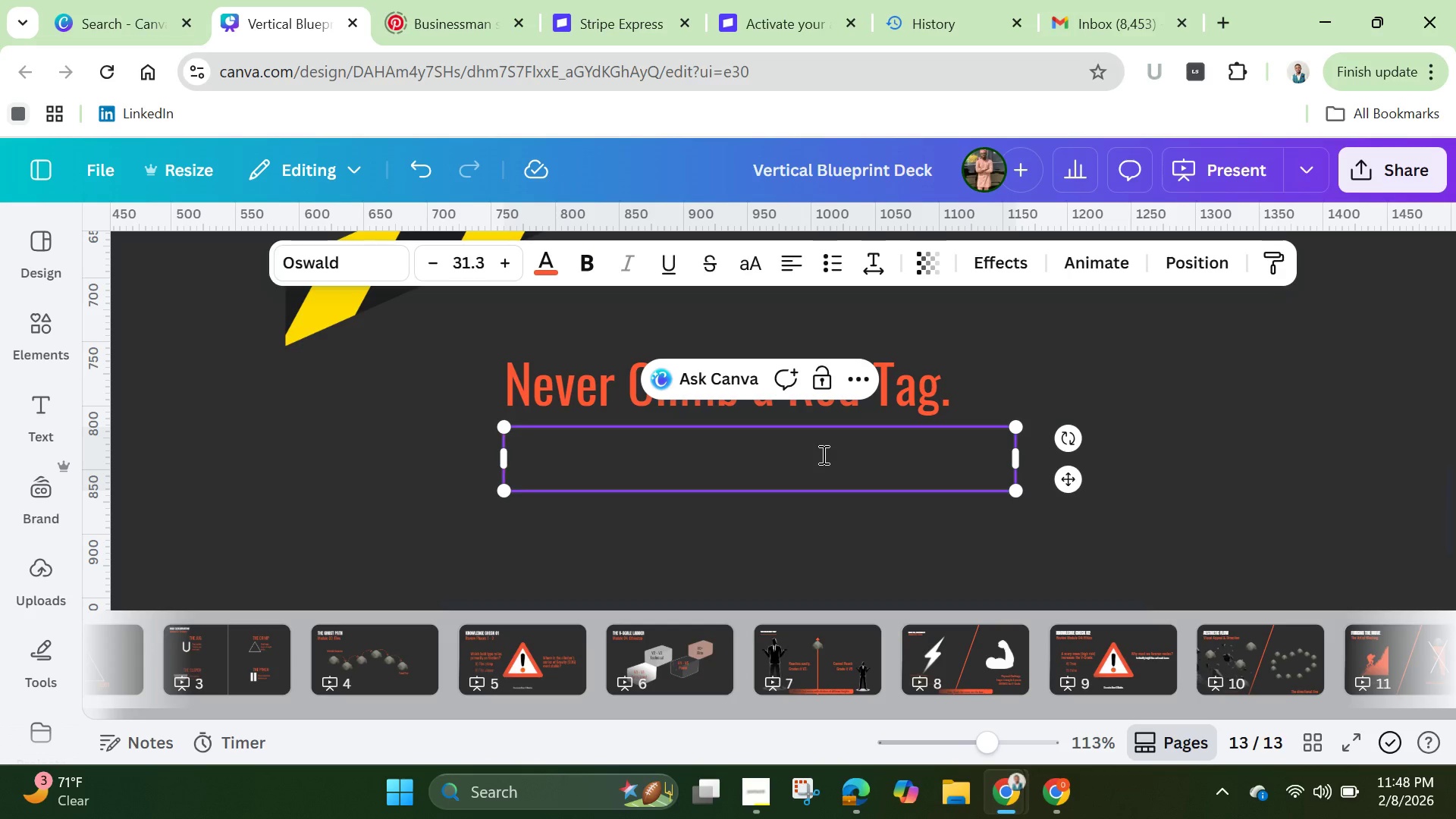 
wait(16.59)
 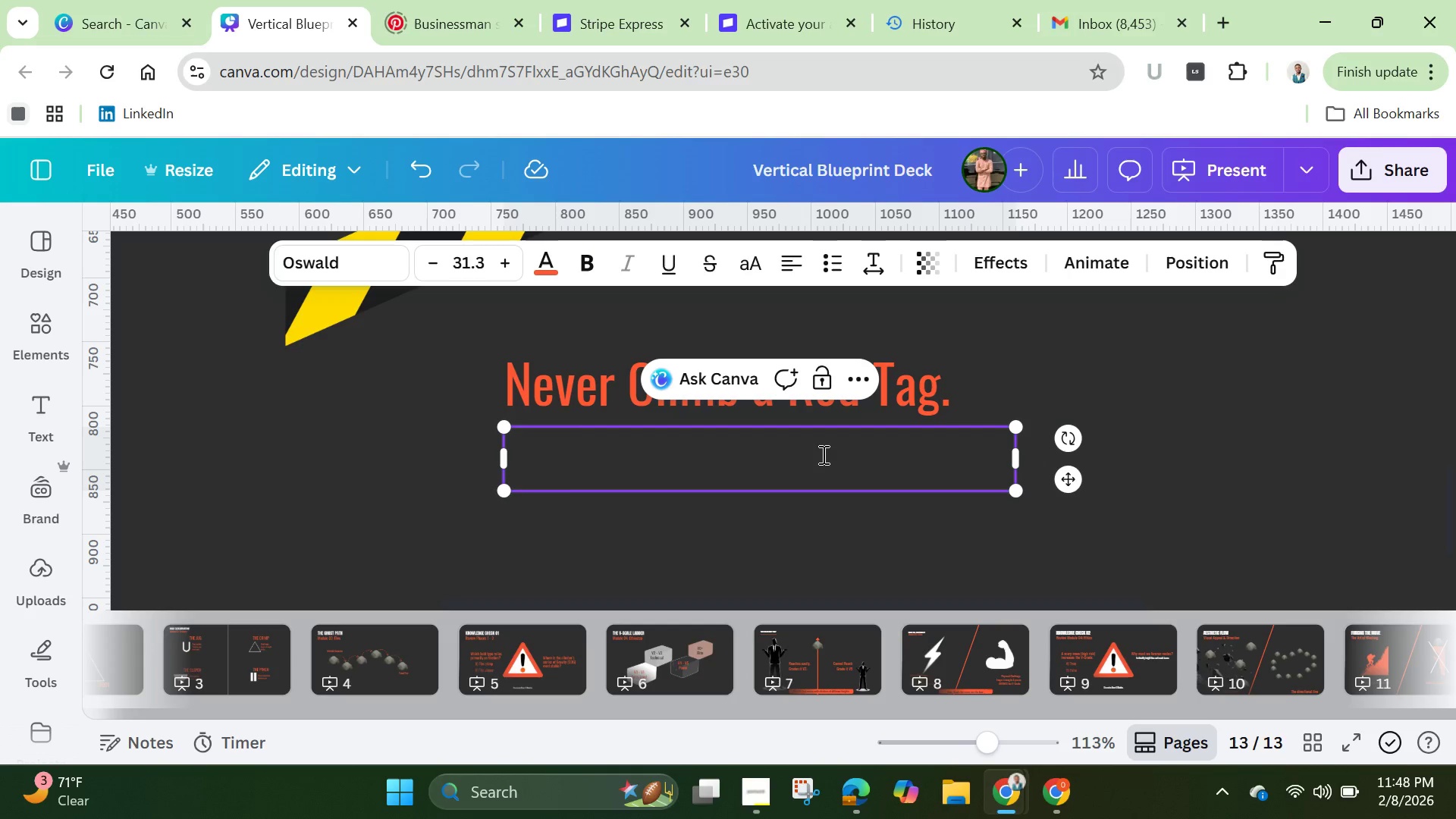 
type(If a route )
 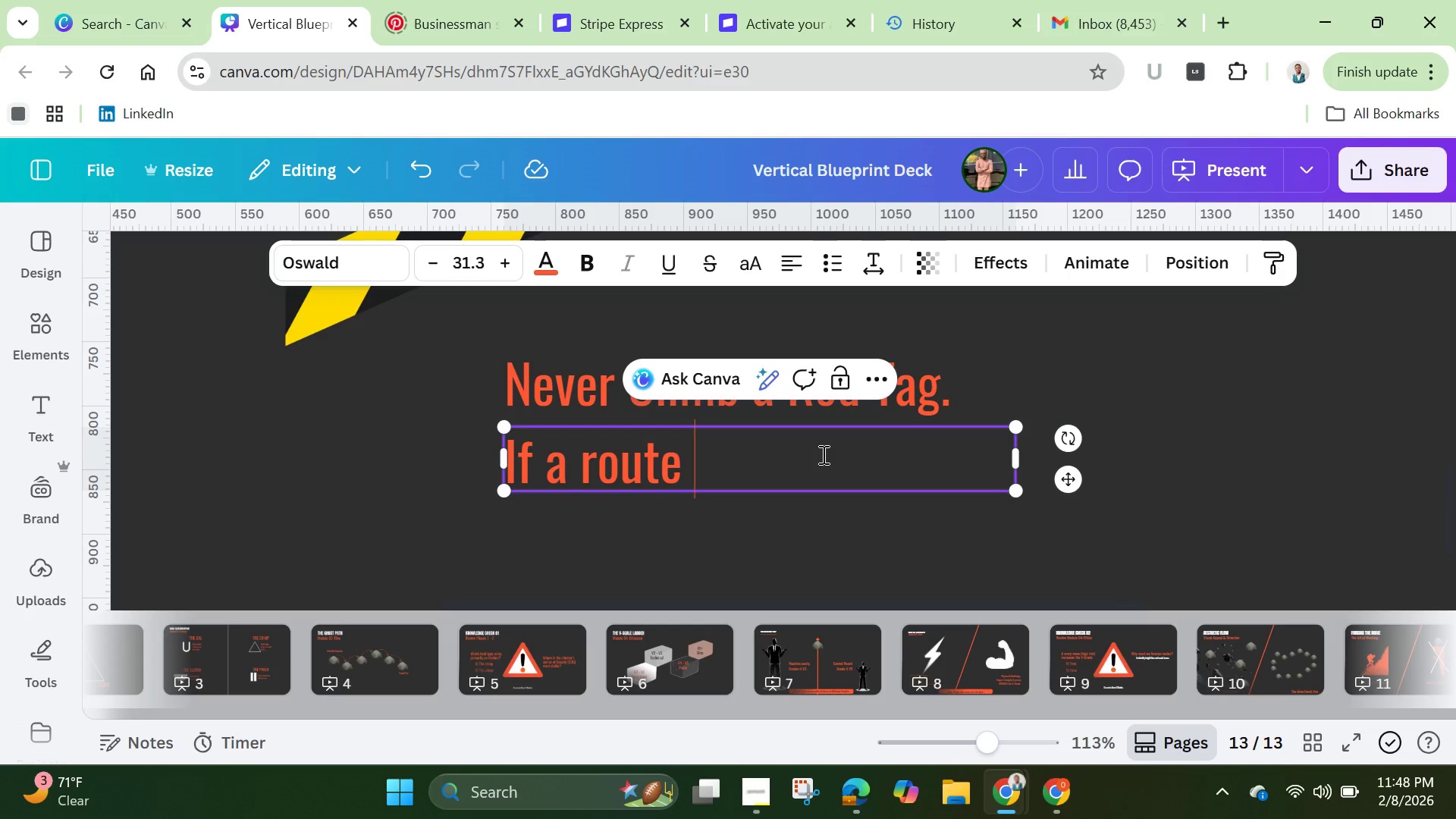 
type(is unfinished )
key(Backspace)
type(, mark )
 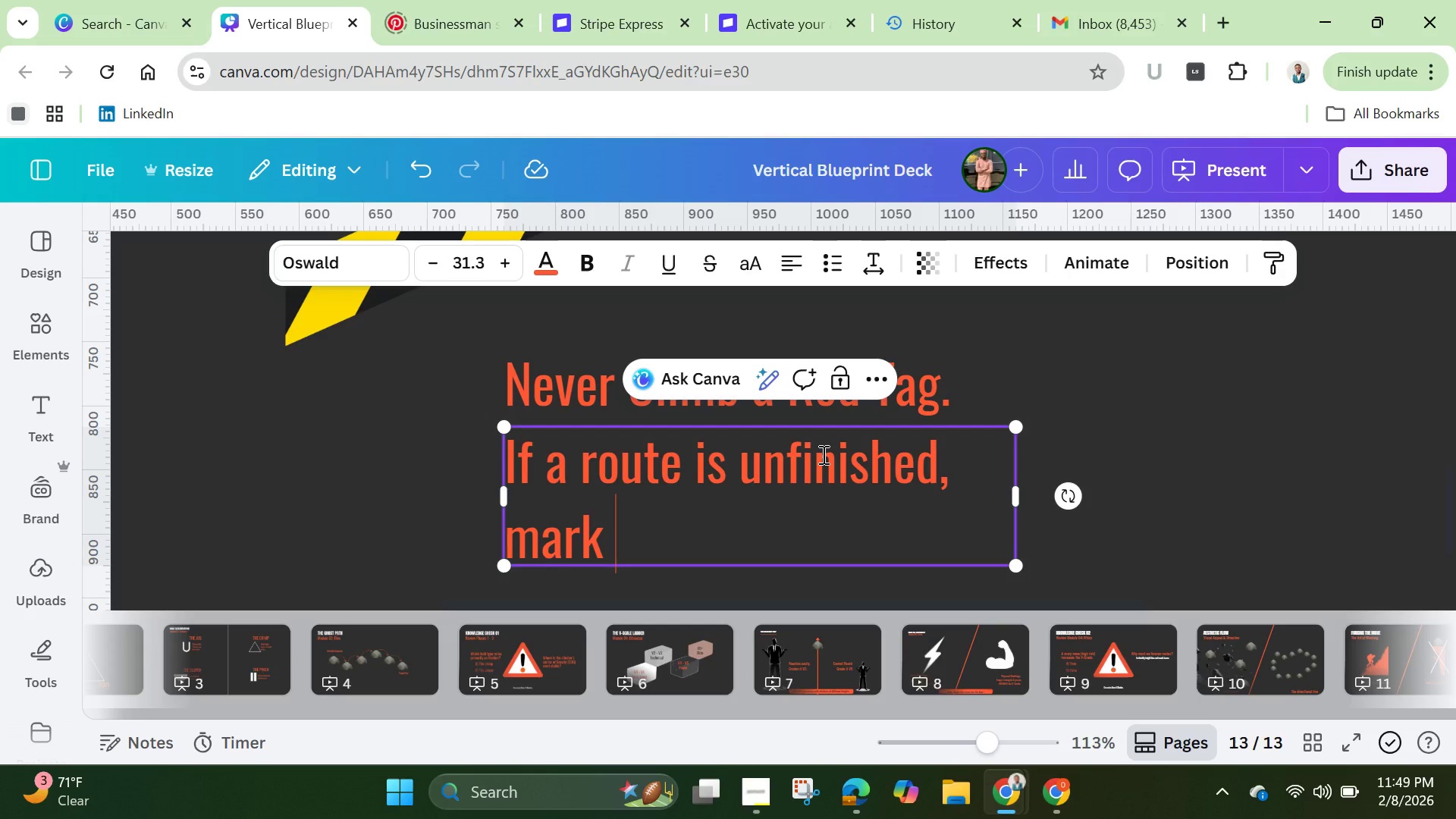 
type(it clearly. Loose bolts _)
 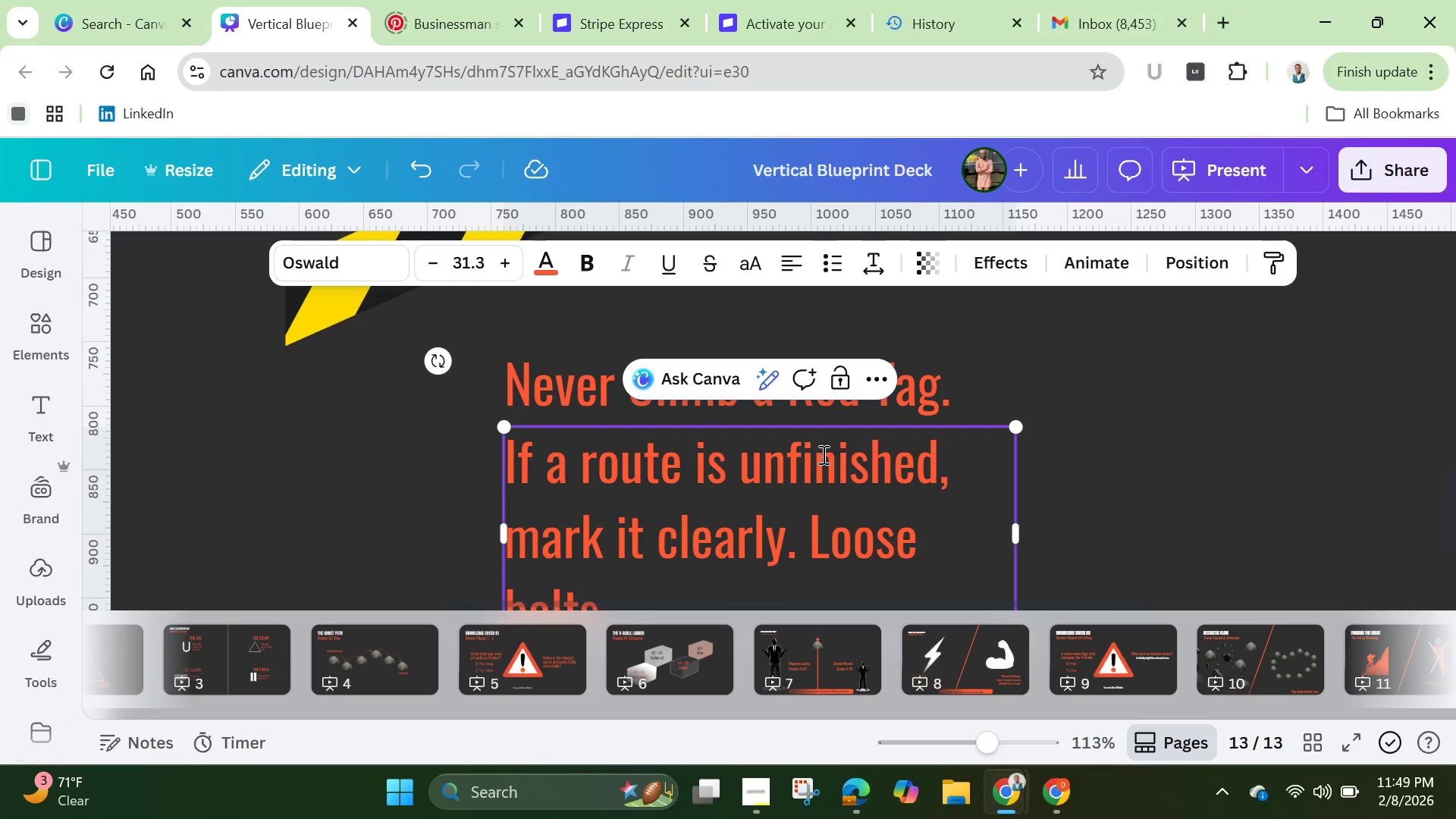 
scroll: coordinate [861, 413], scroll_direction: down, amount: 2.0
 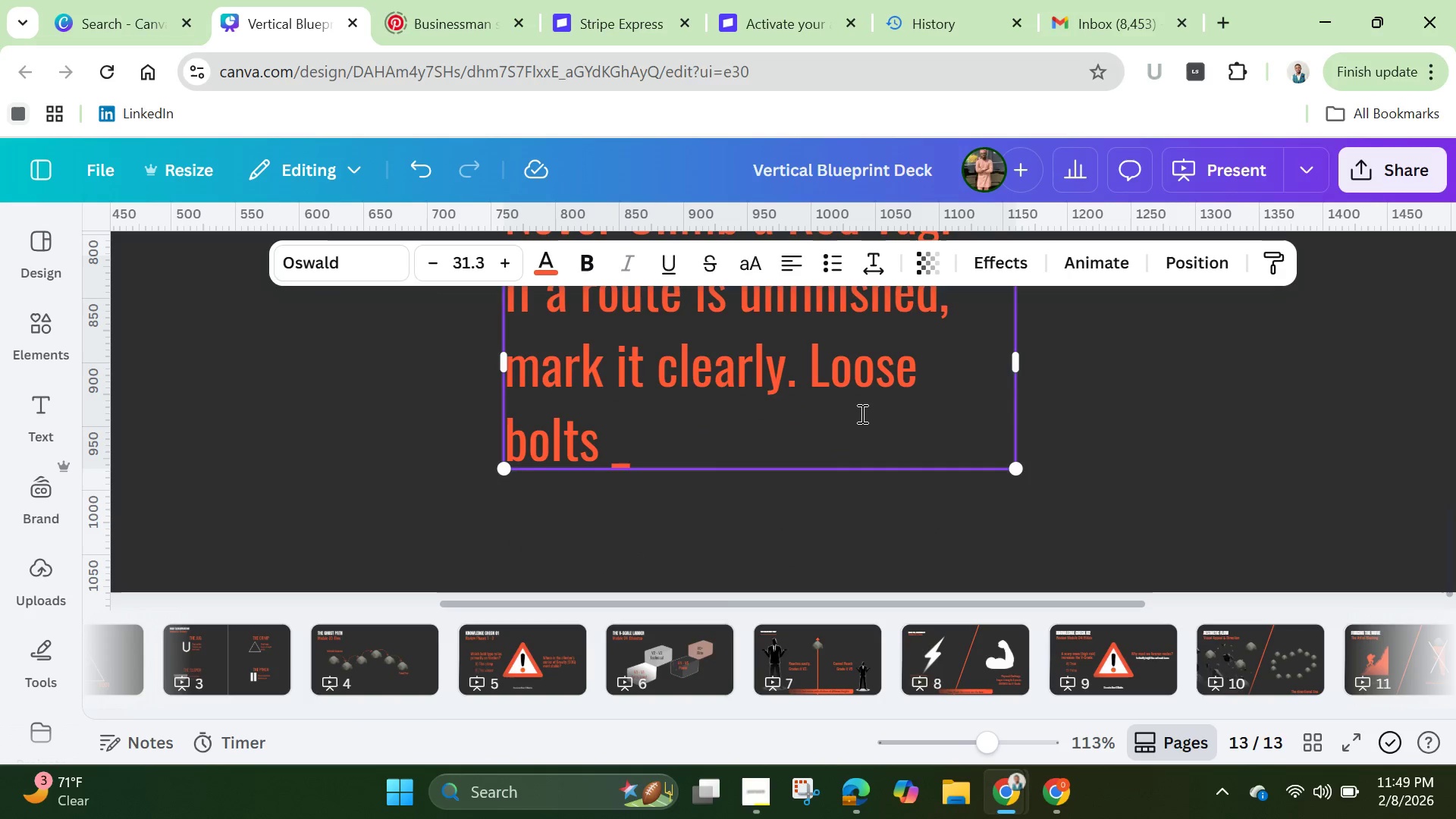 
key(Backspace)
 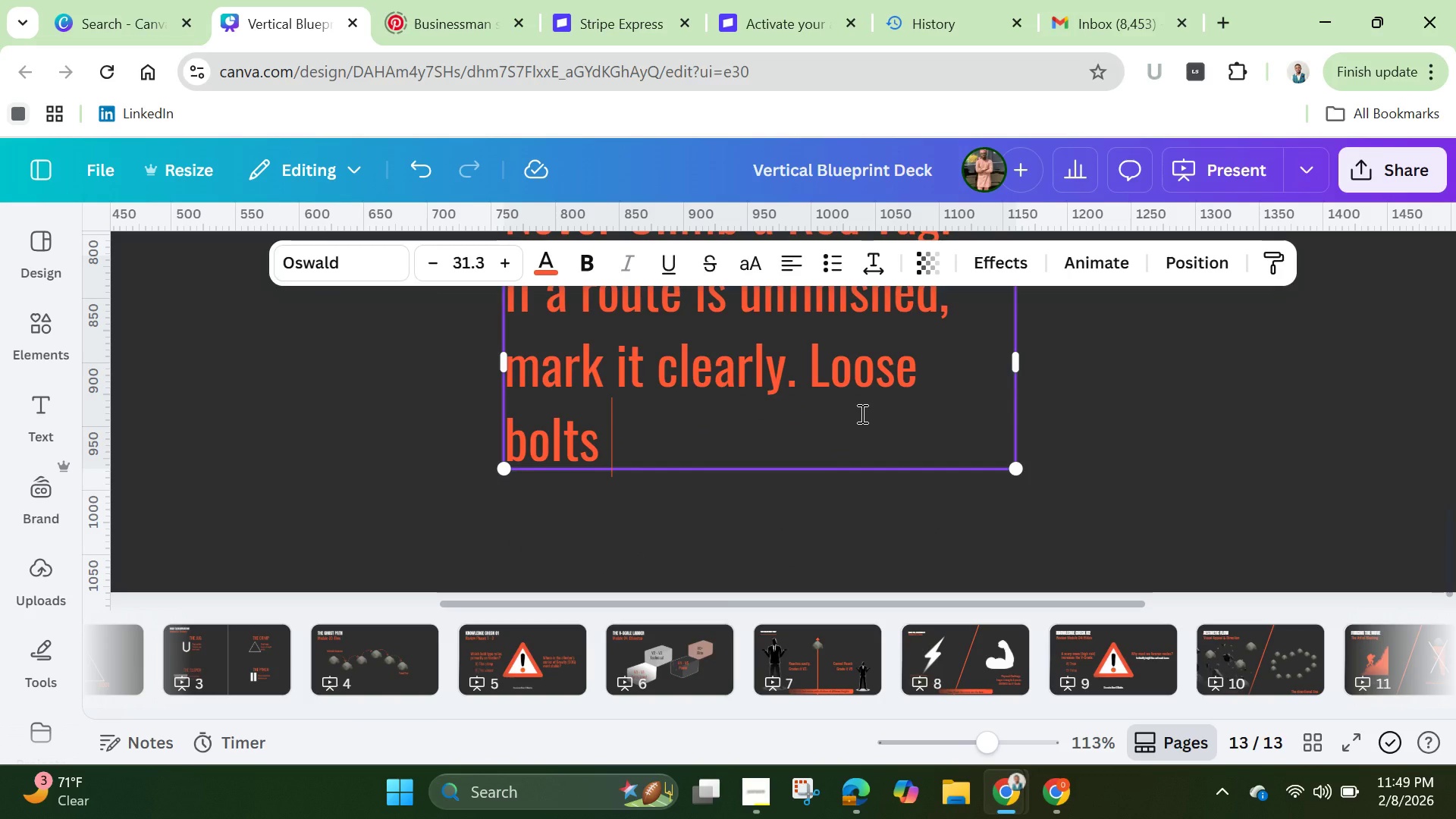 
key(Control+ControlLeft)
 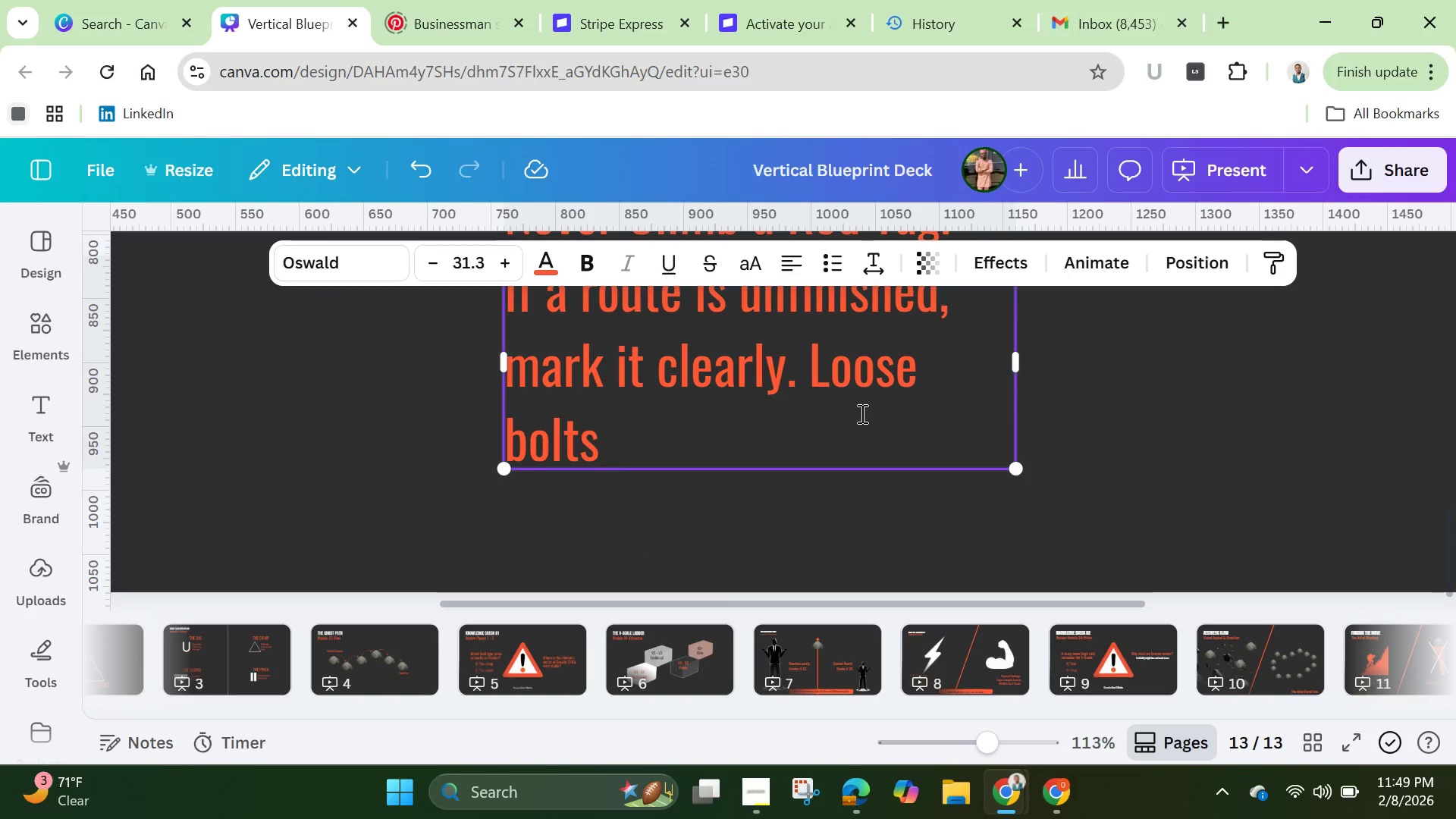 
type(_)
key(Backspace)
type(= Liability. )
 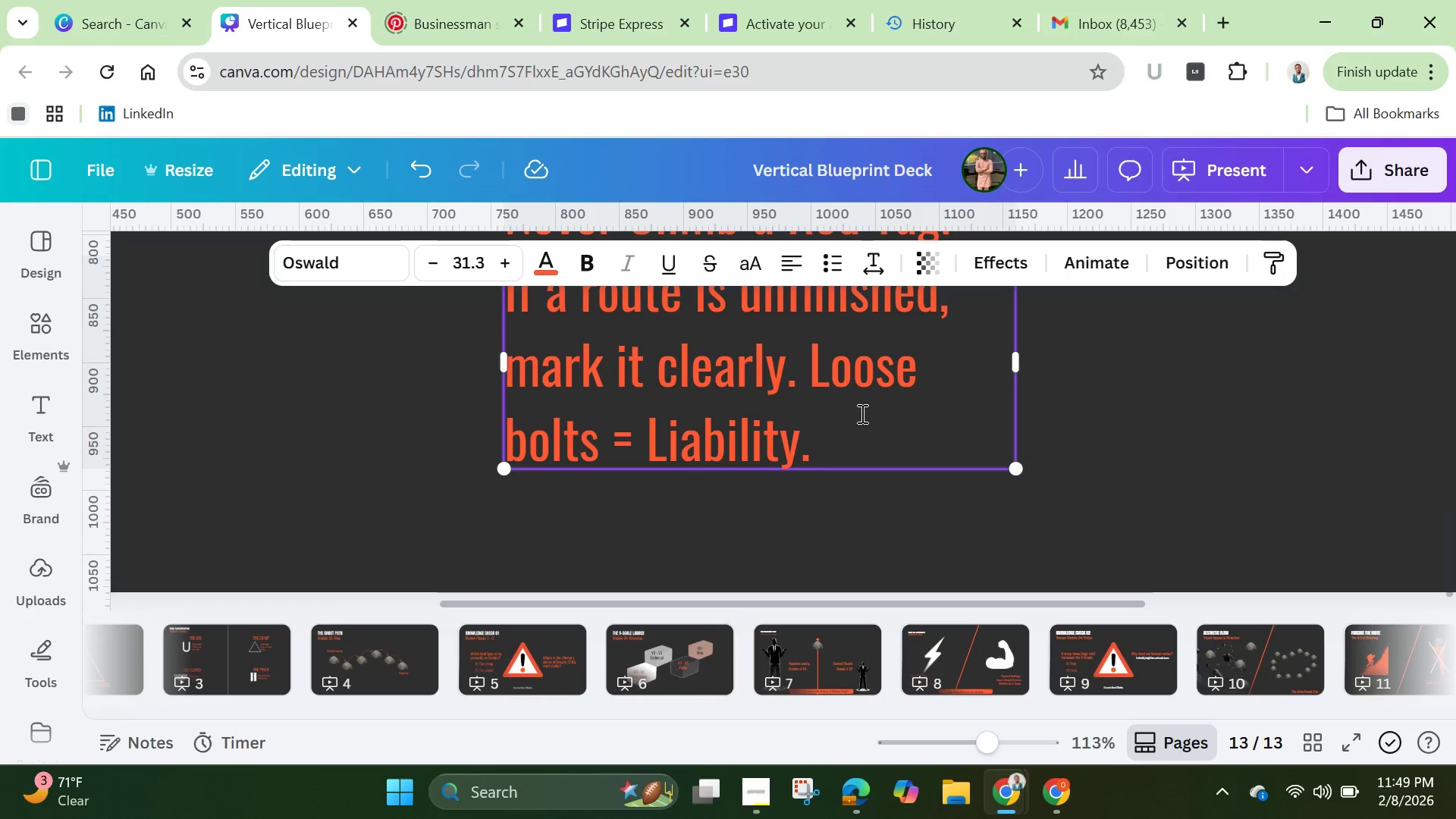 
left_click([1123, 460])
 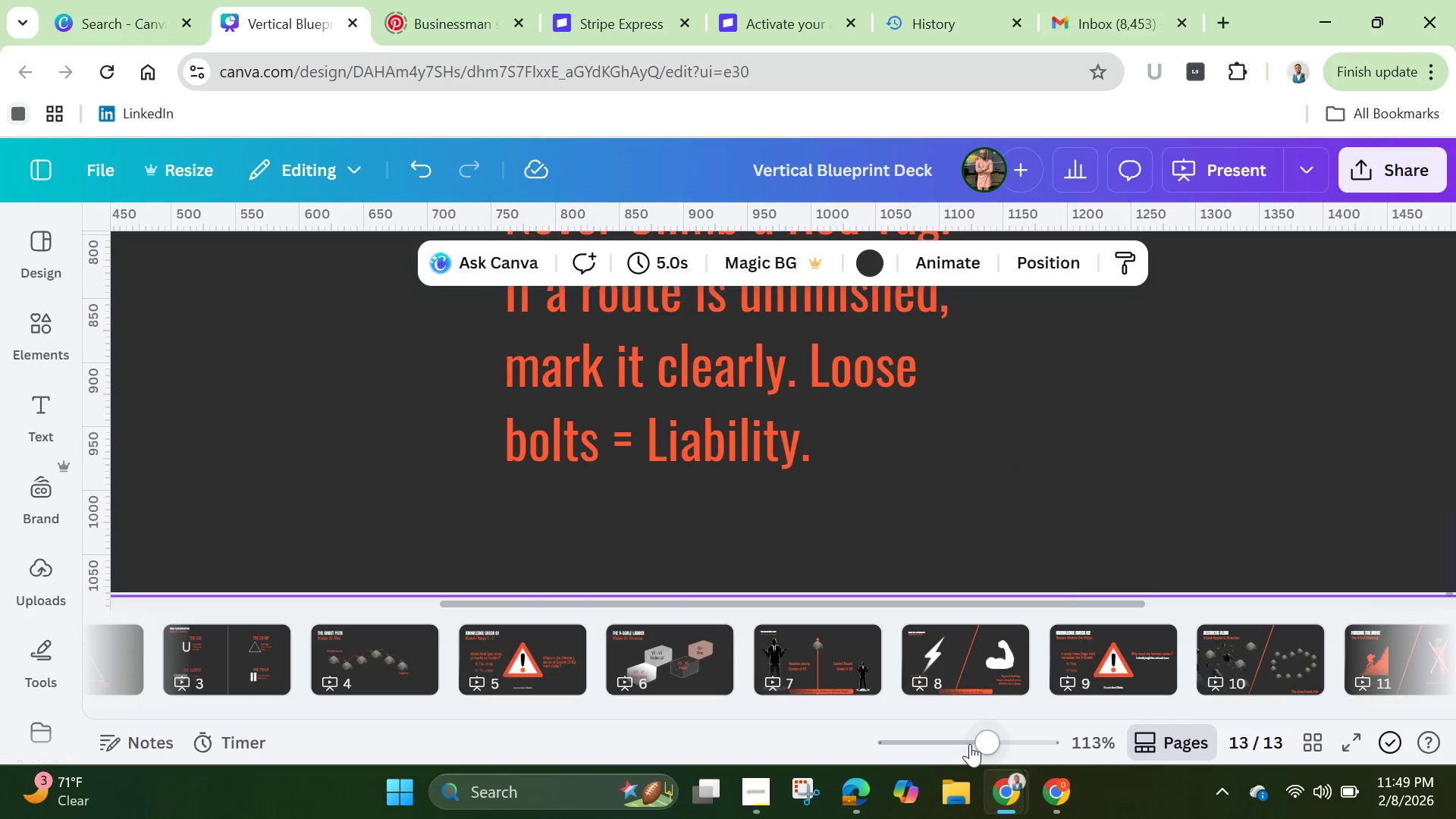 
left_click_drag(start_coordinate=[984, 747], to_coordinate=[952, 741])
 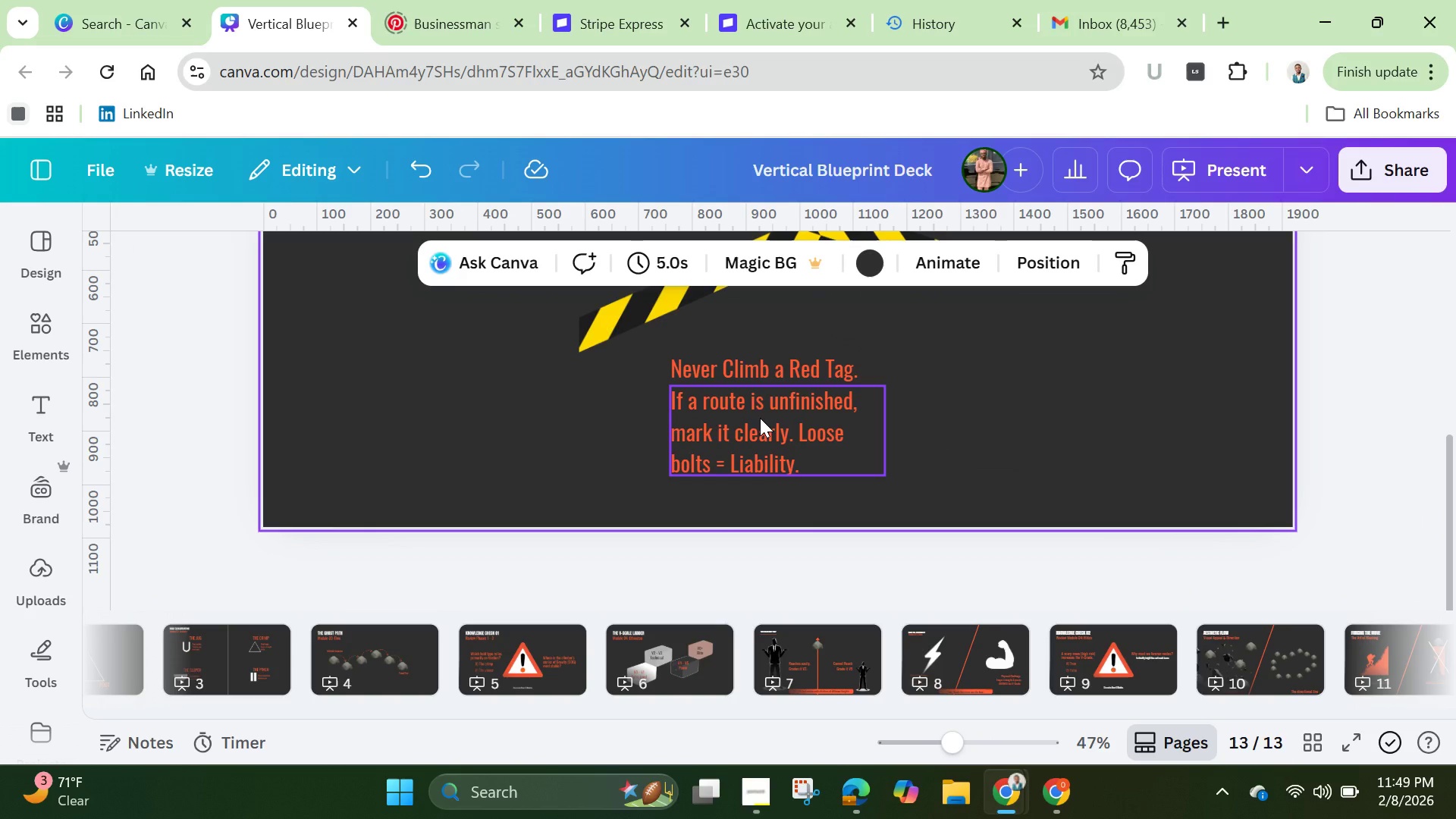 
left_click([760, 418])
 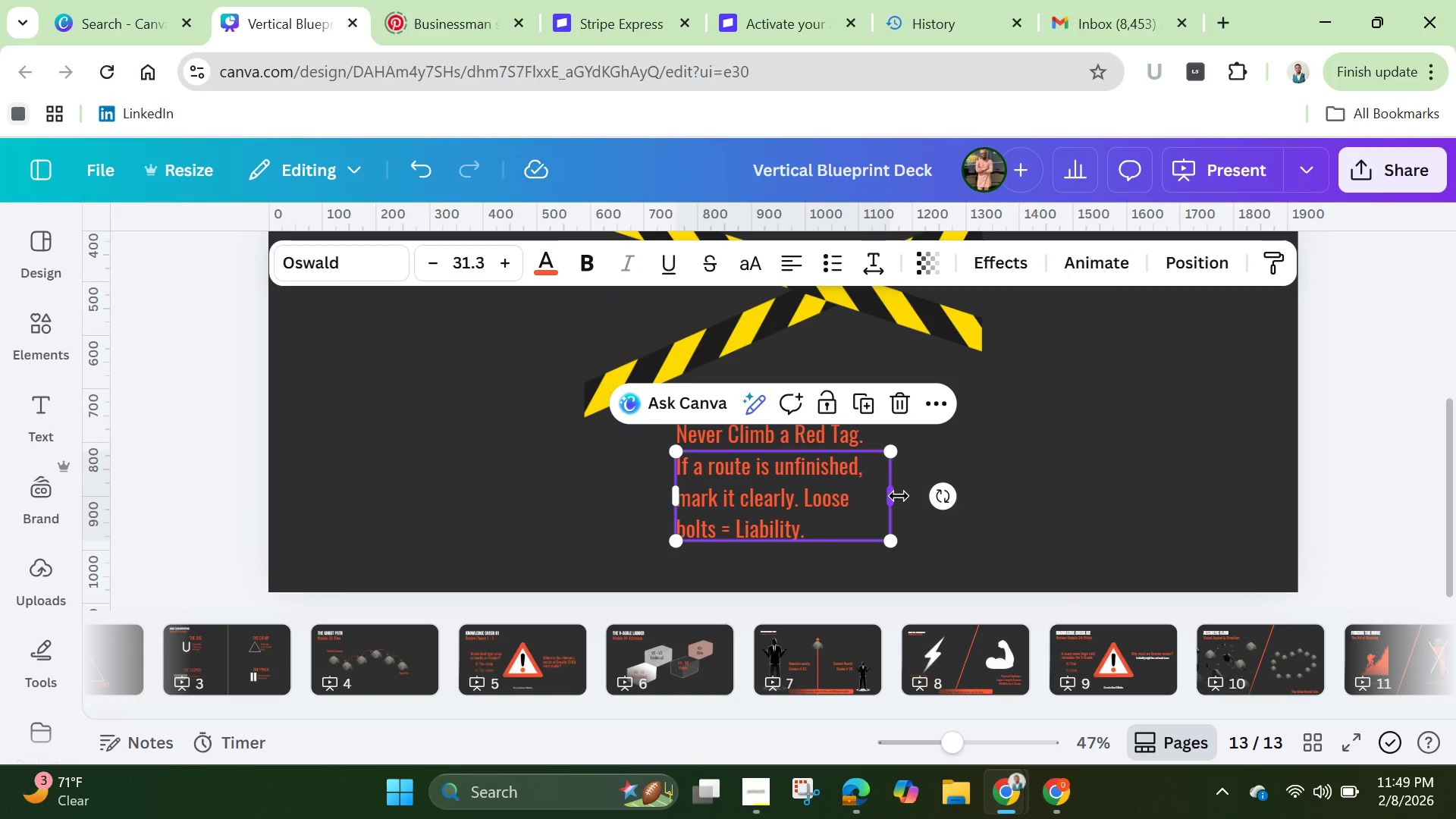 
left_click_drag(start_coordinate=[896, 494], to_coordinate=[1172, 504])
 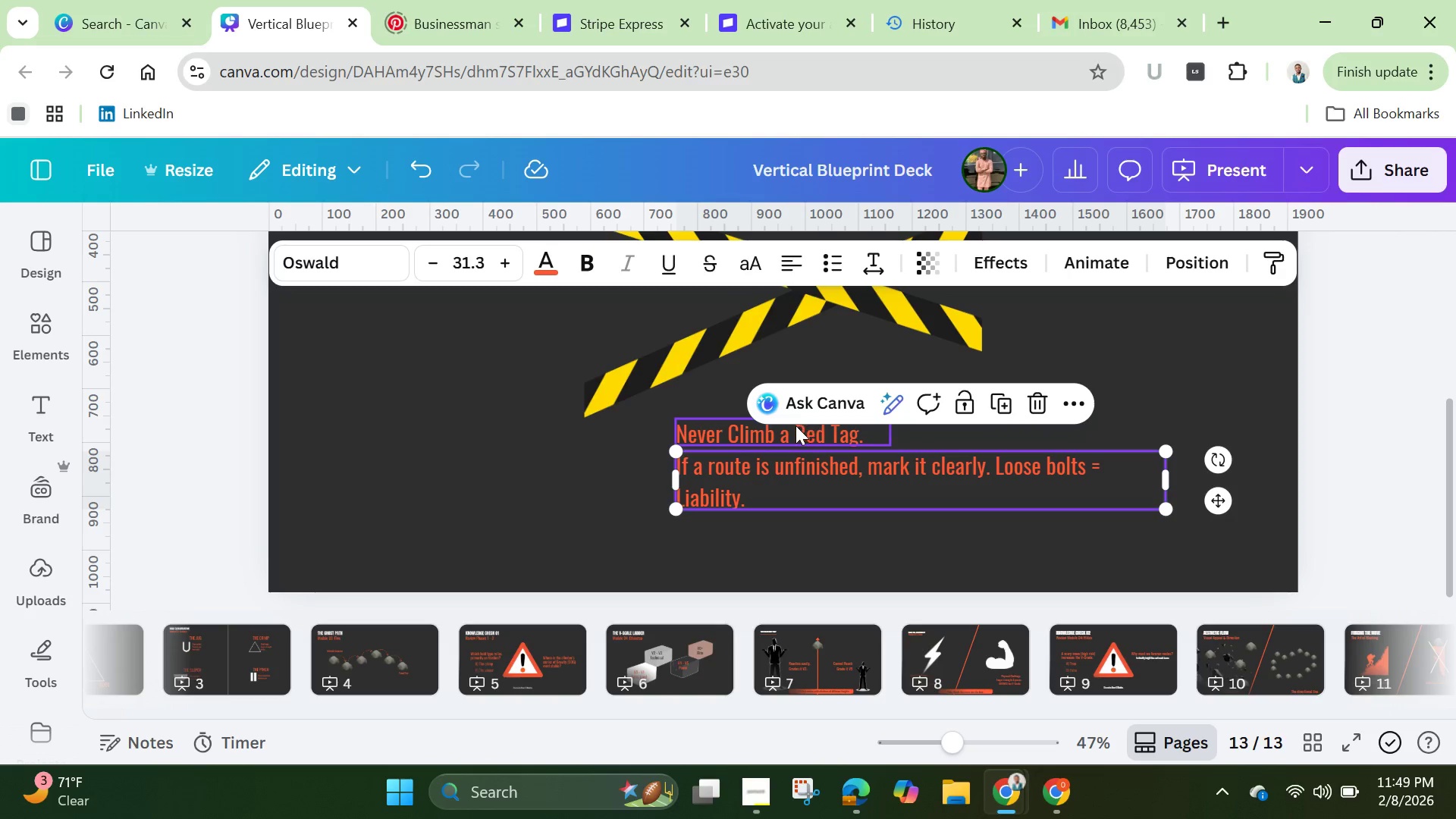 
left_click([795, 425])
 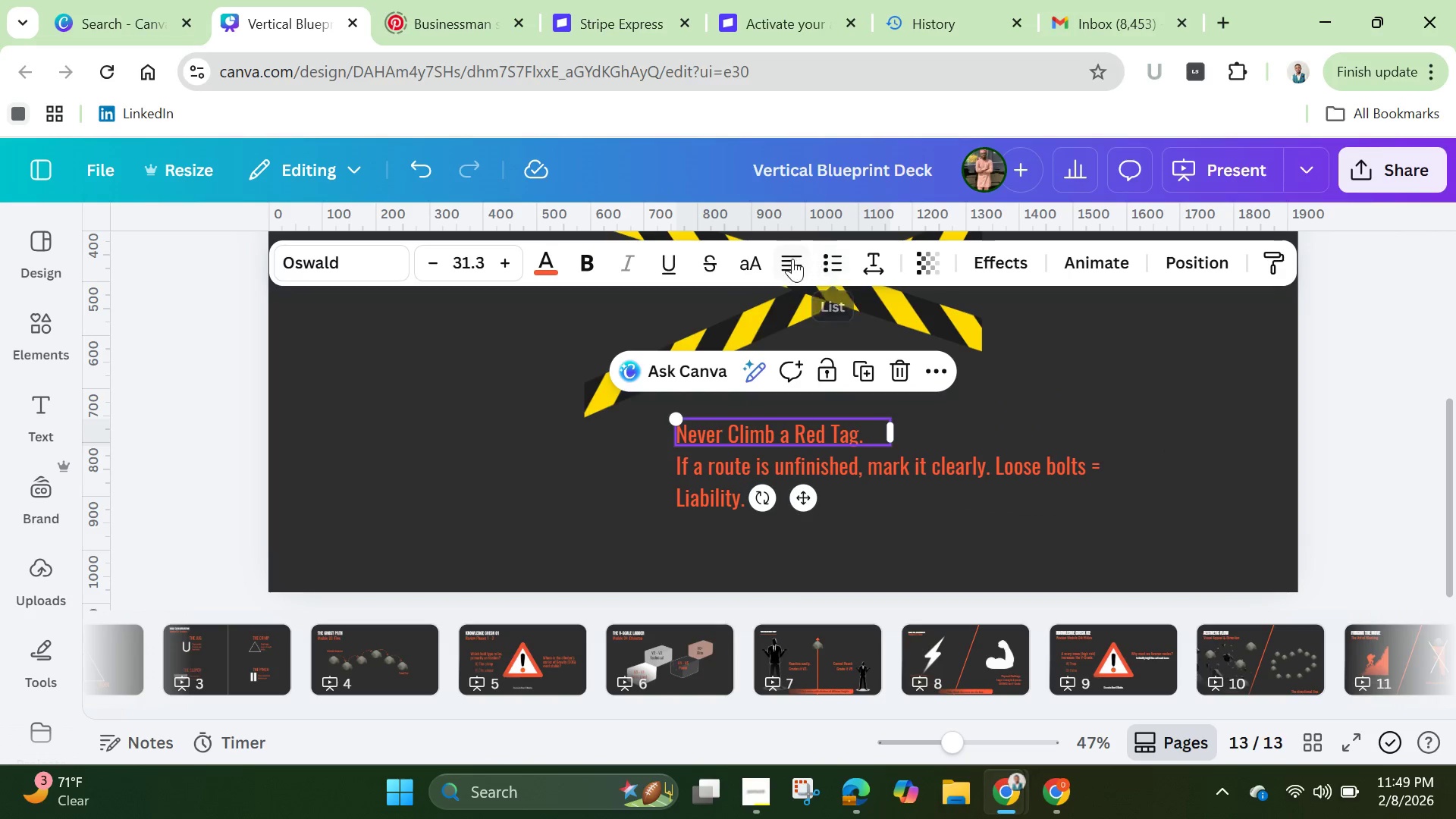 
left_click([792, 259])
 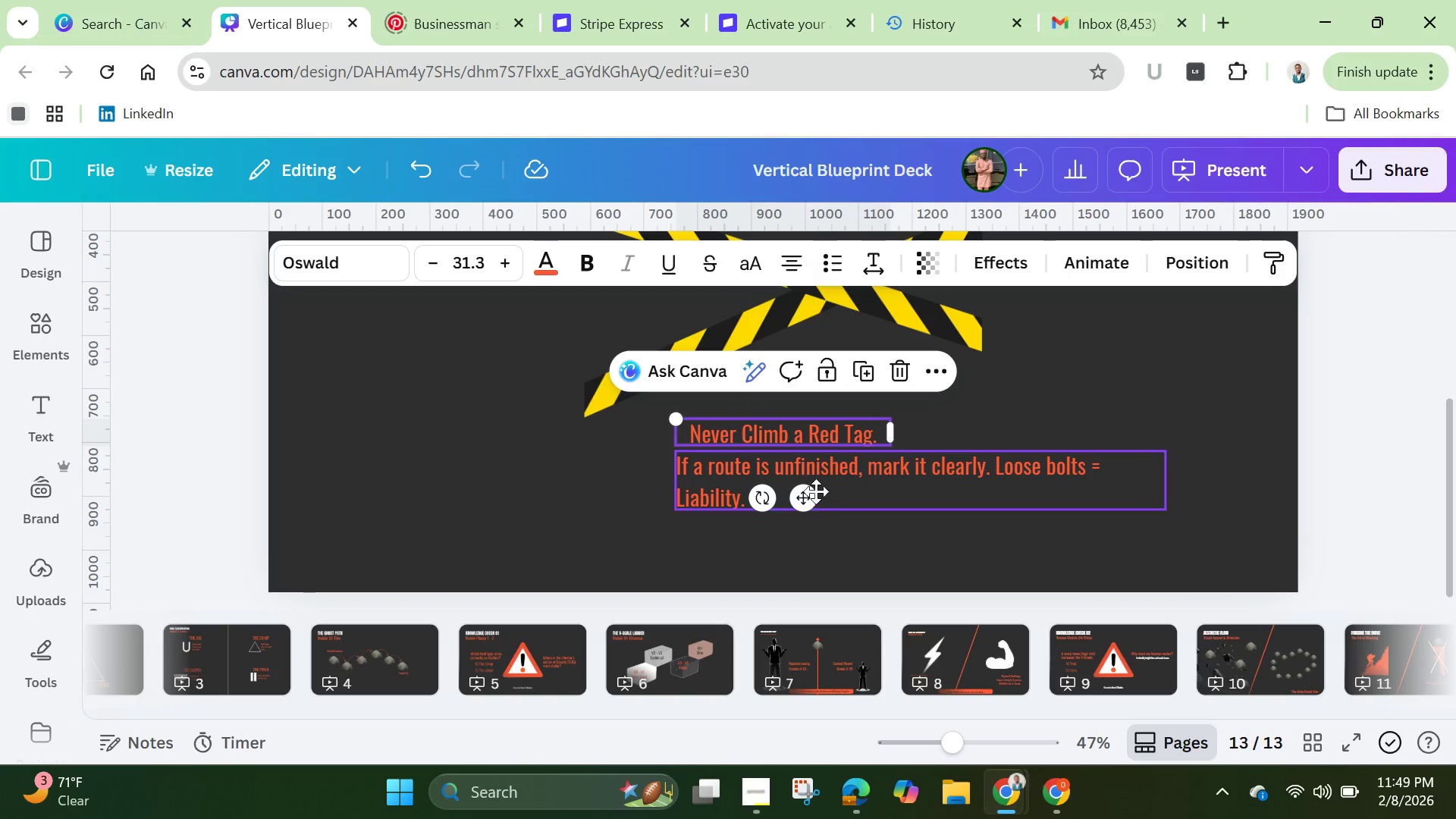 
left_click([808, 477])
 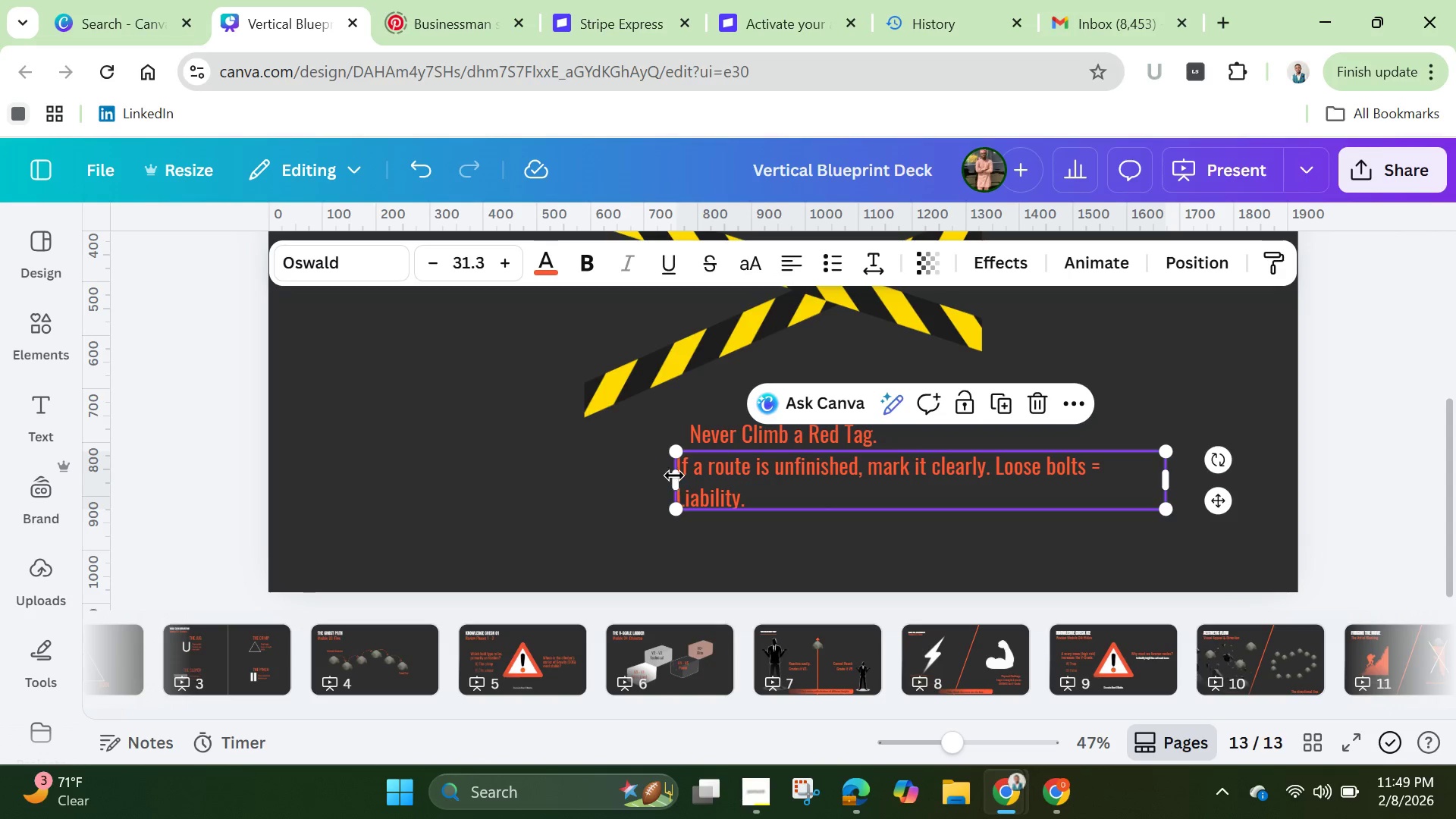 
left_click_drag(start_coordinate=[673, 475], to_coordinate=[496, 453])
 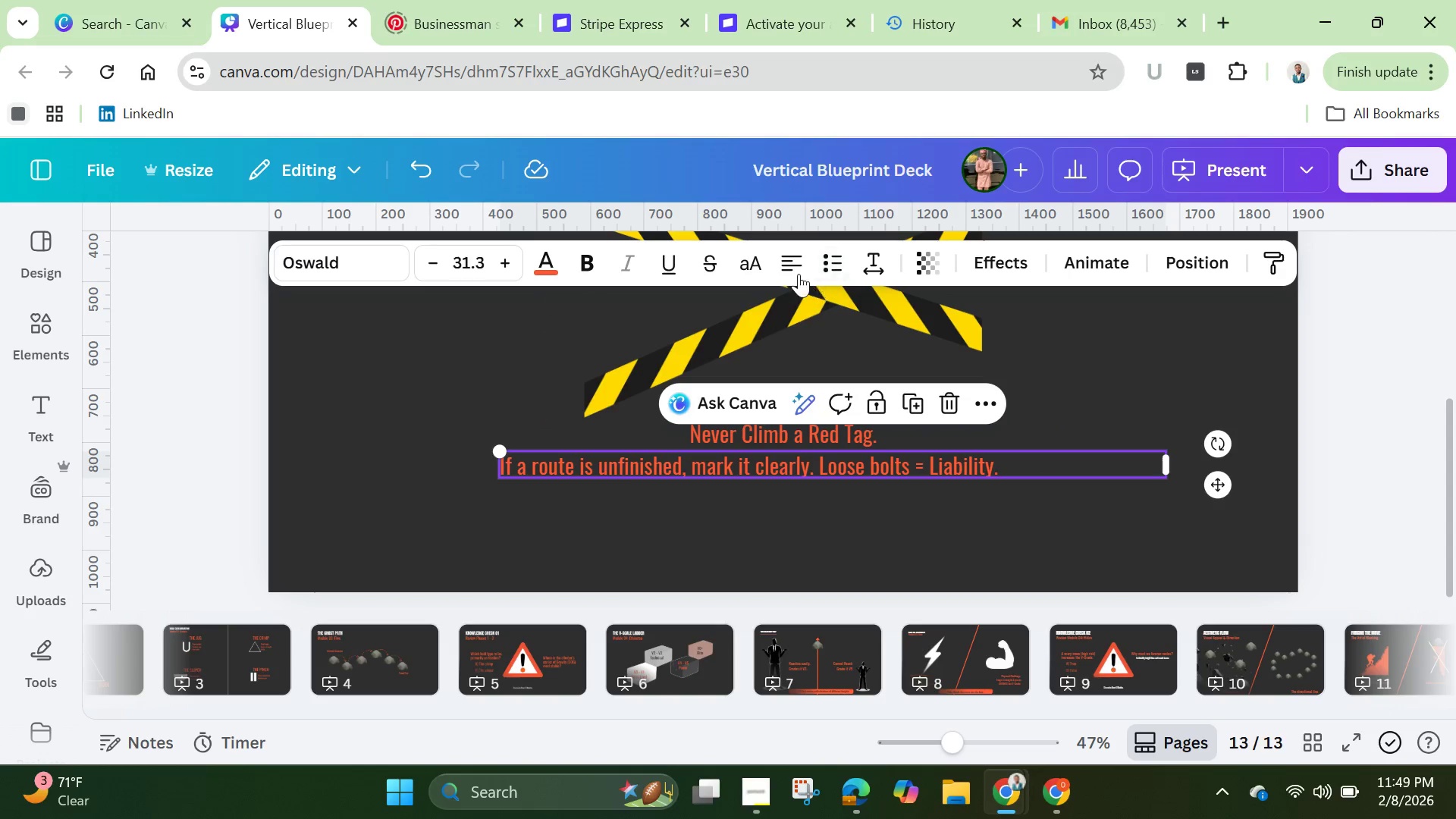 
left_click([795, 272])
 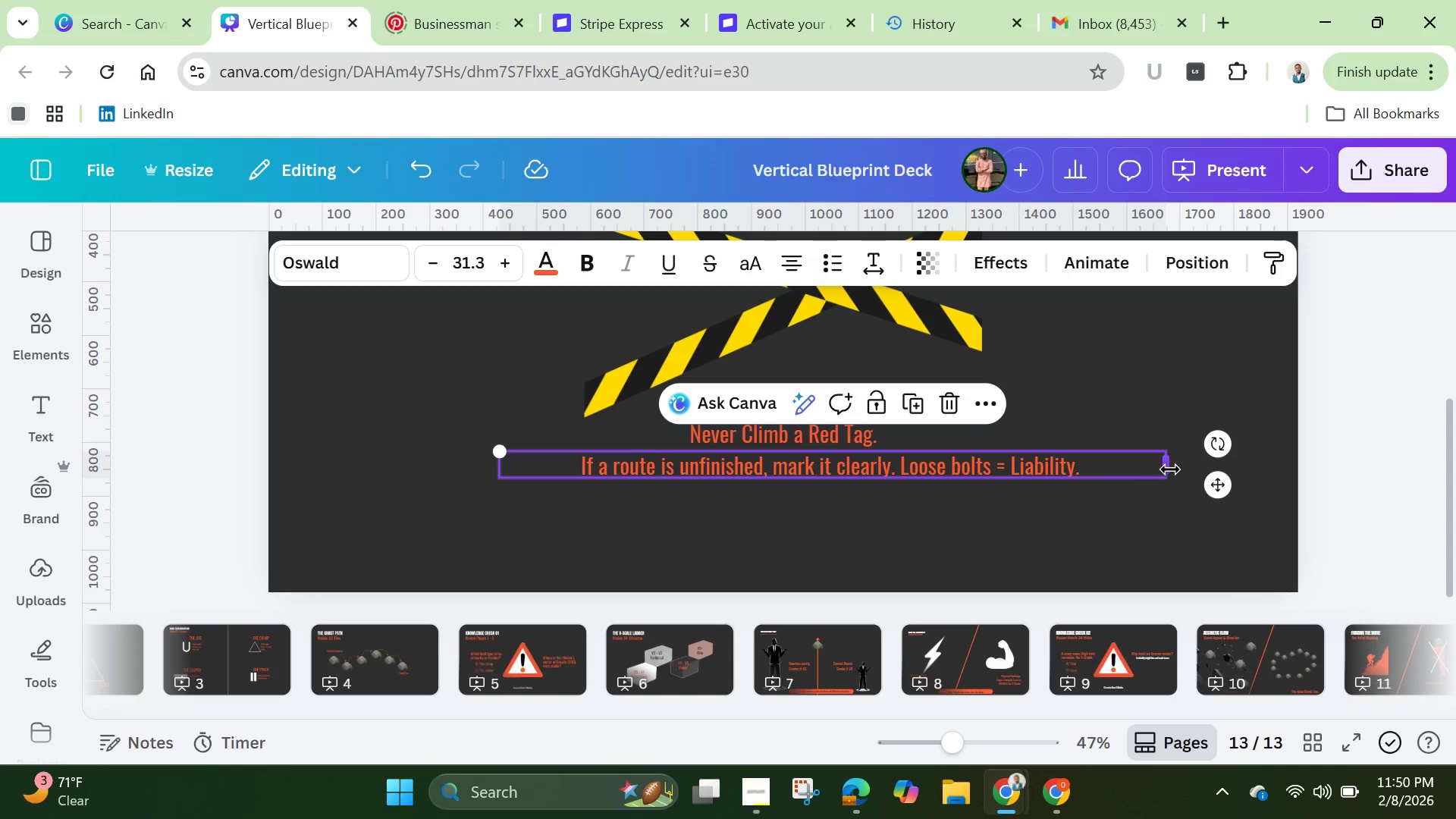 
left_click([999, 525])
 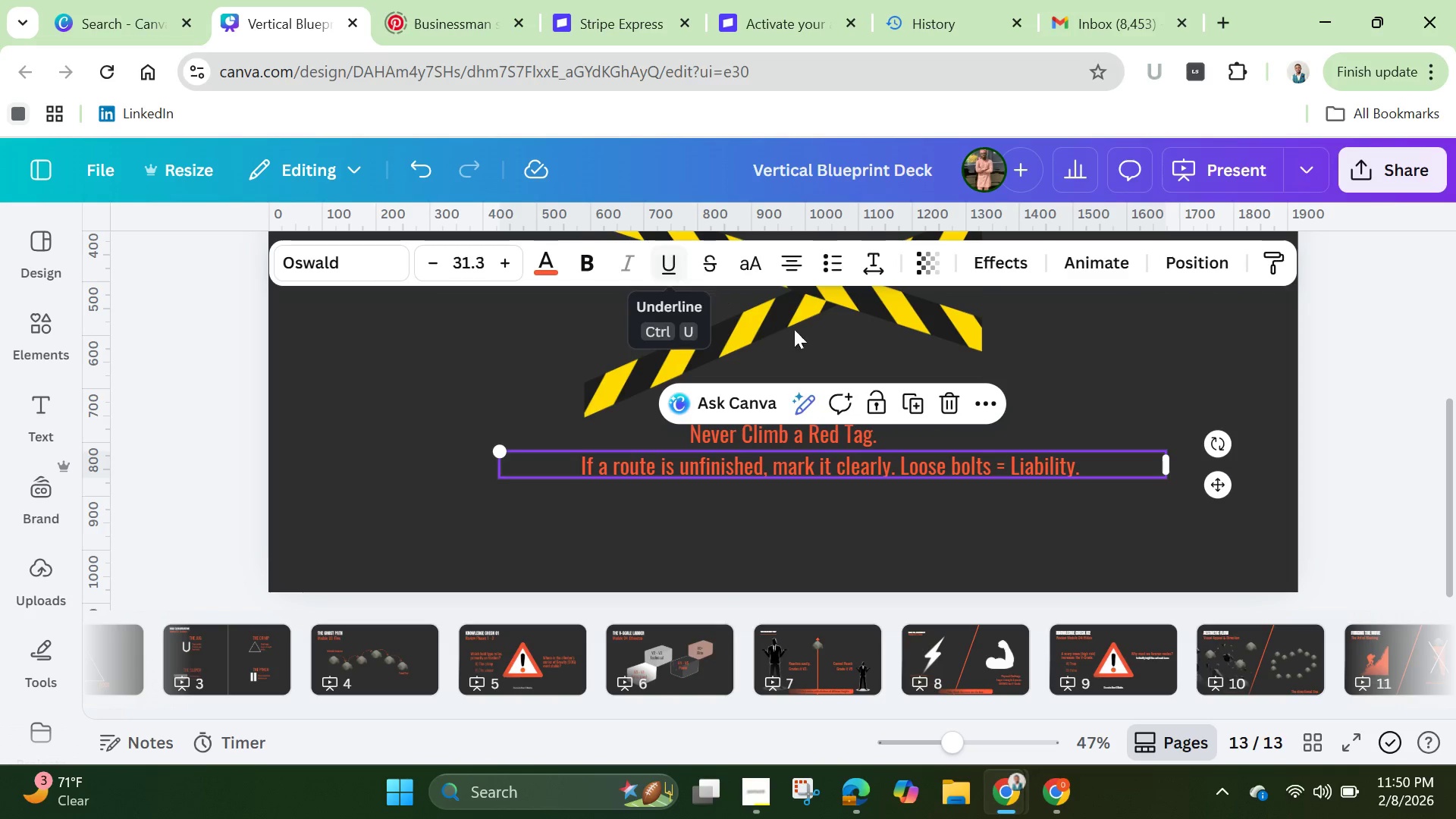 
left_click_drag(start_coordinate=[833, 470], to_coordinate=[778, 475])
 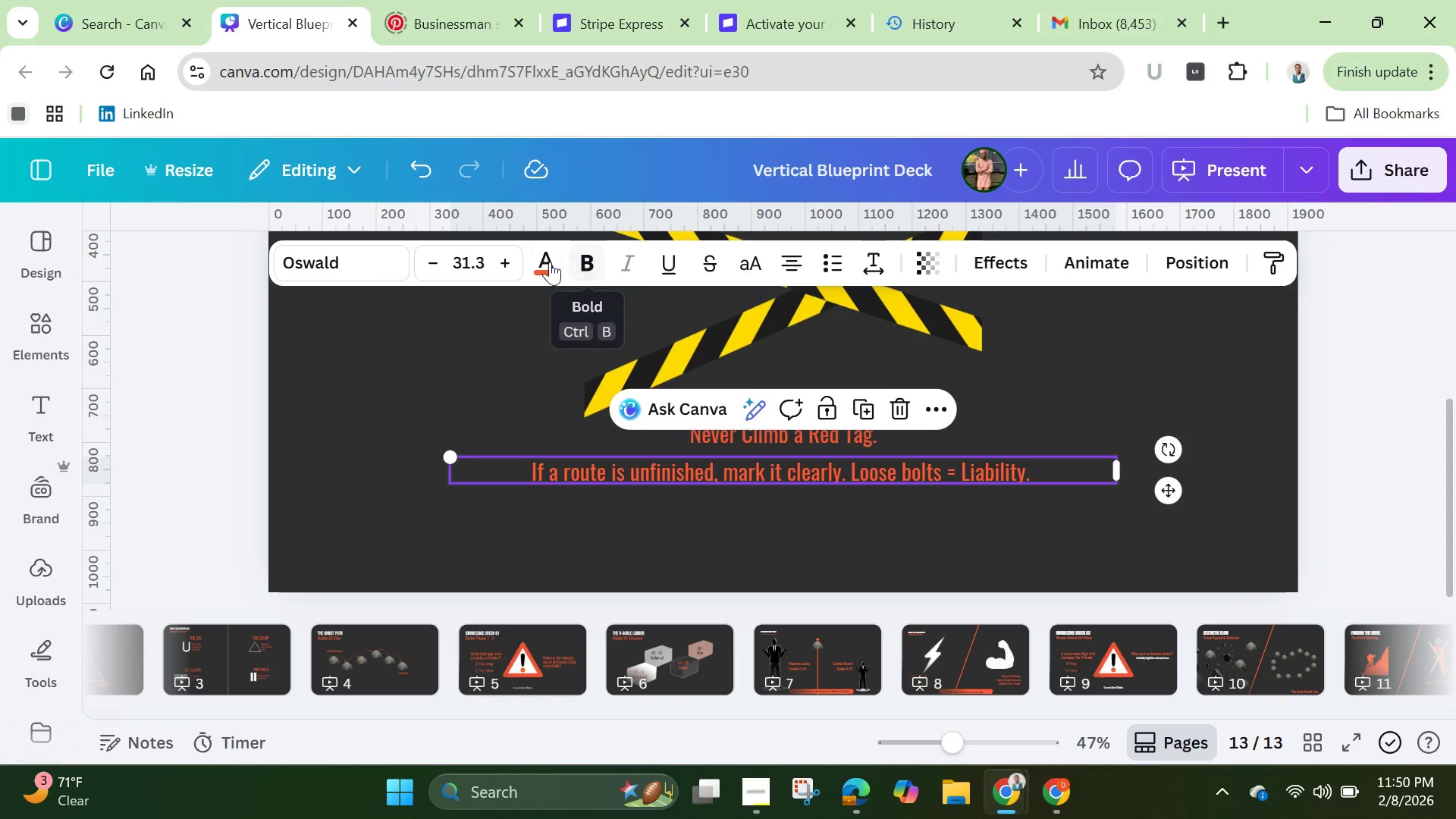 
left_click([541, 261])
 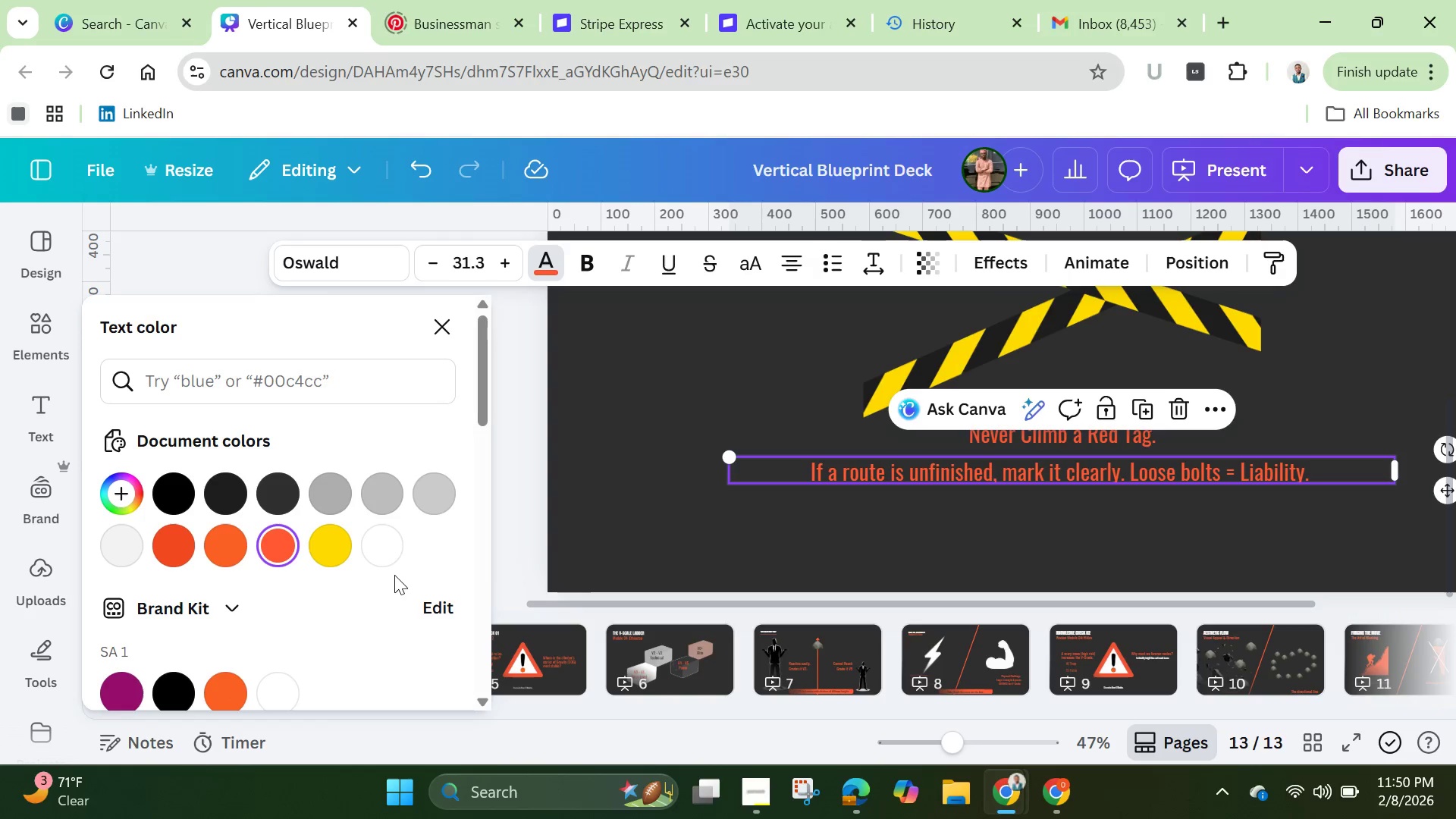 
left_click([390, 560])
 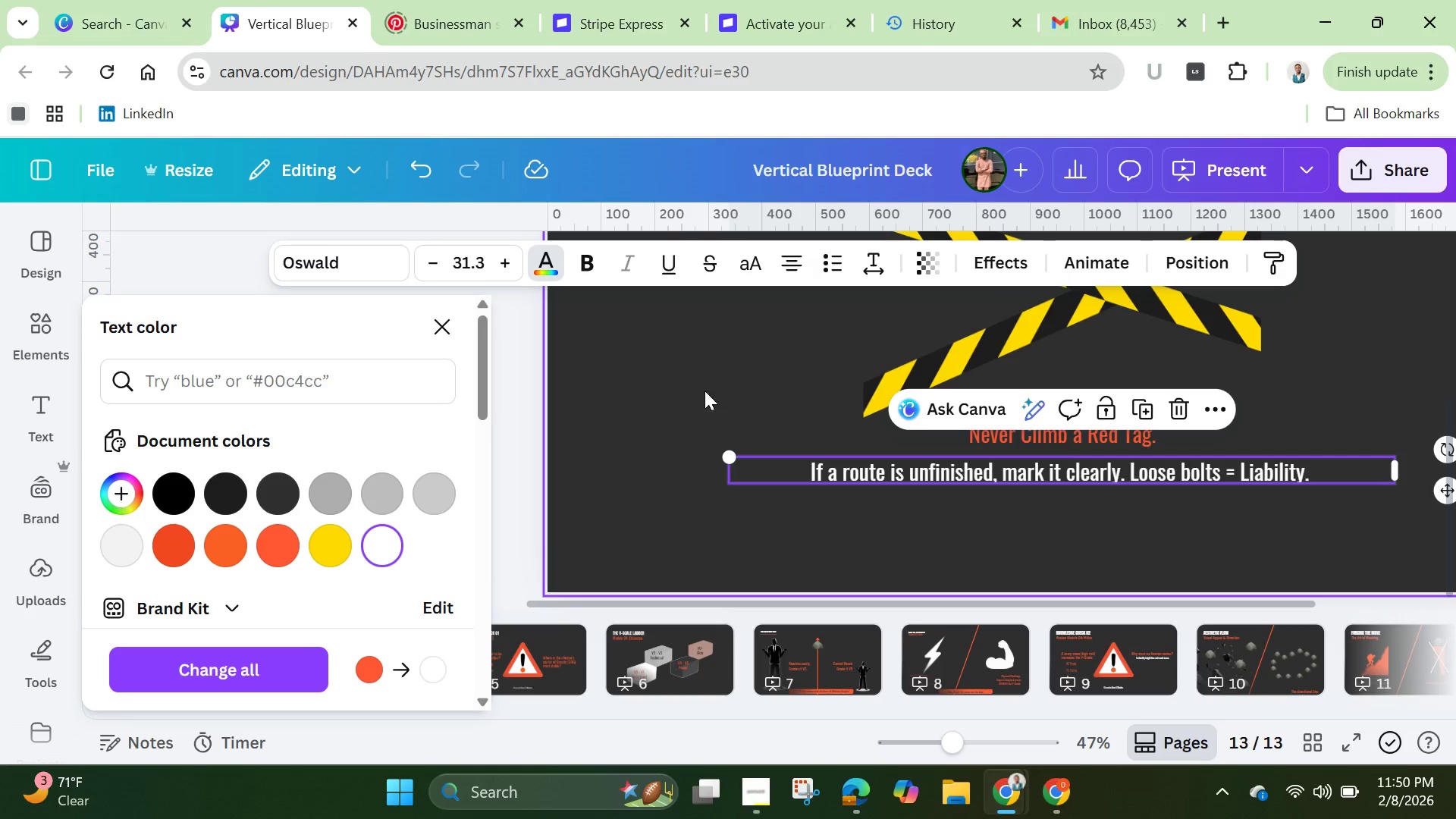 
left_click([704, 391])
 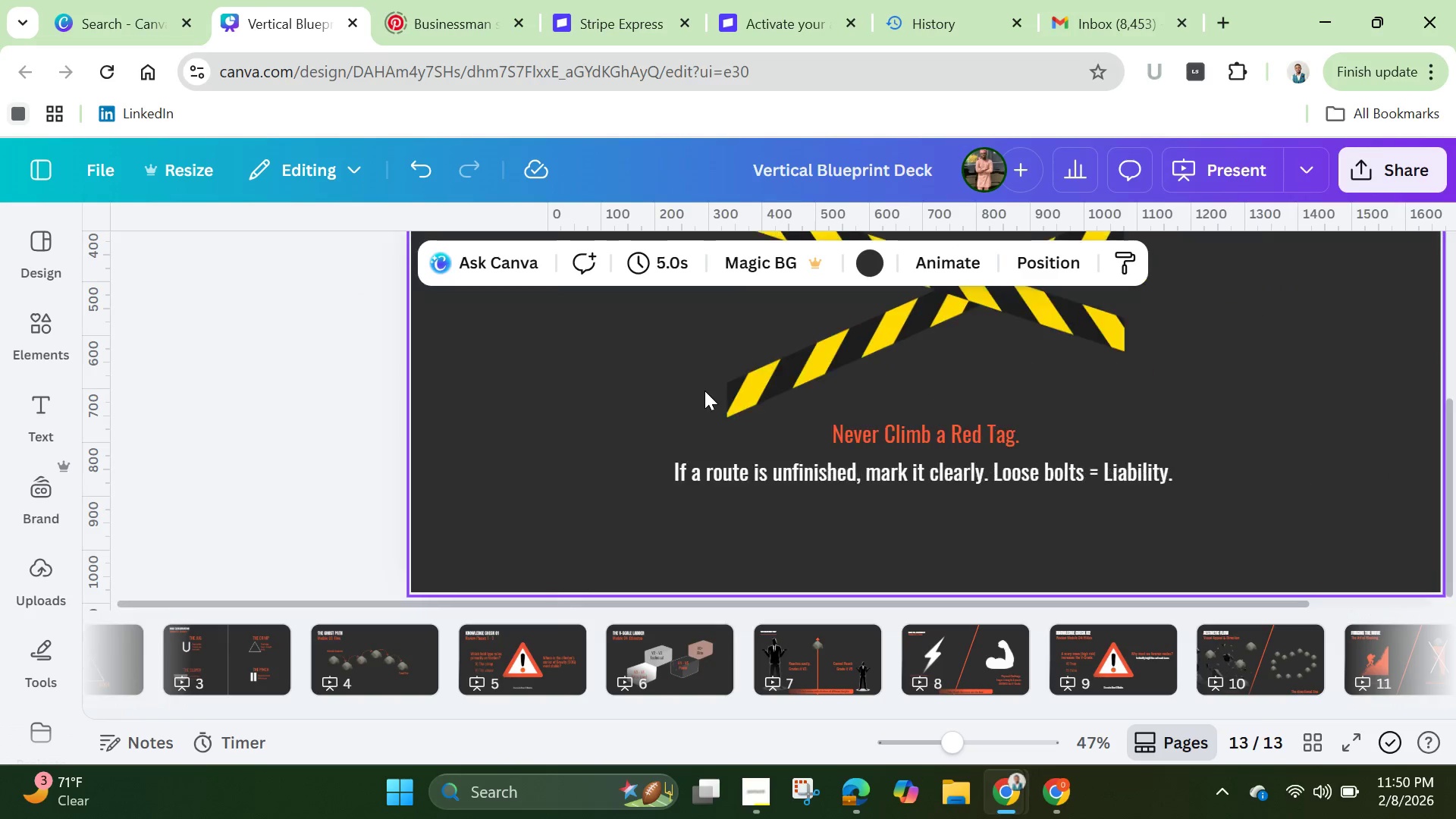 
left_click([704, 391])
 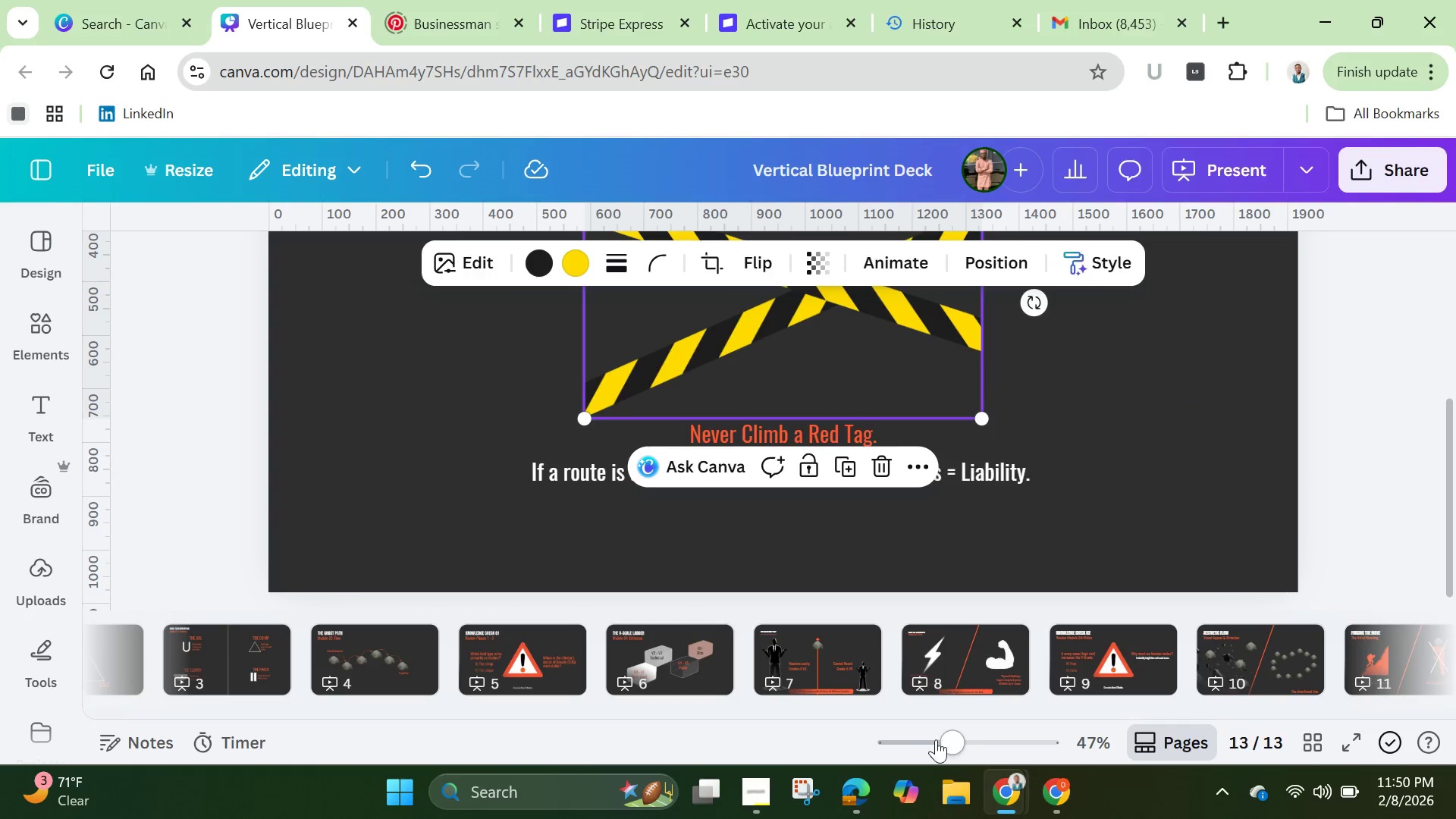 
left_click_drag(start_coordinate=[946, 749], to_coordinate=[903, 736])
 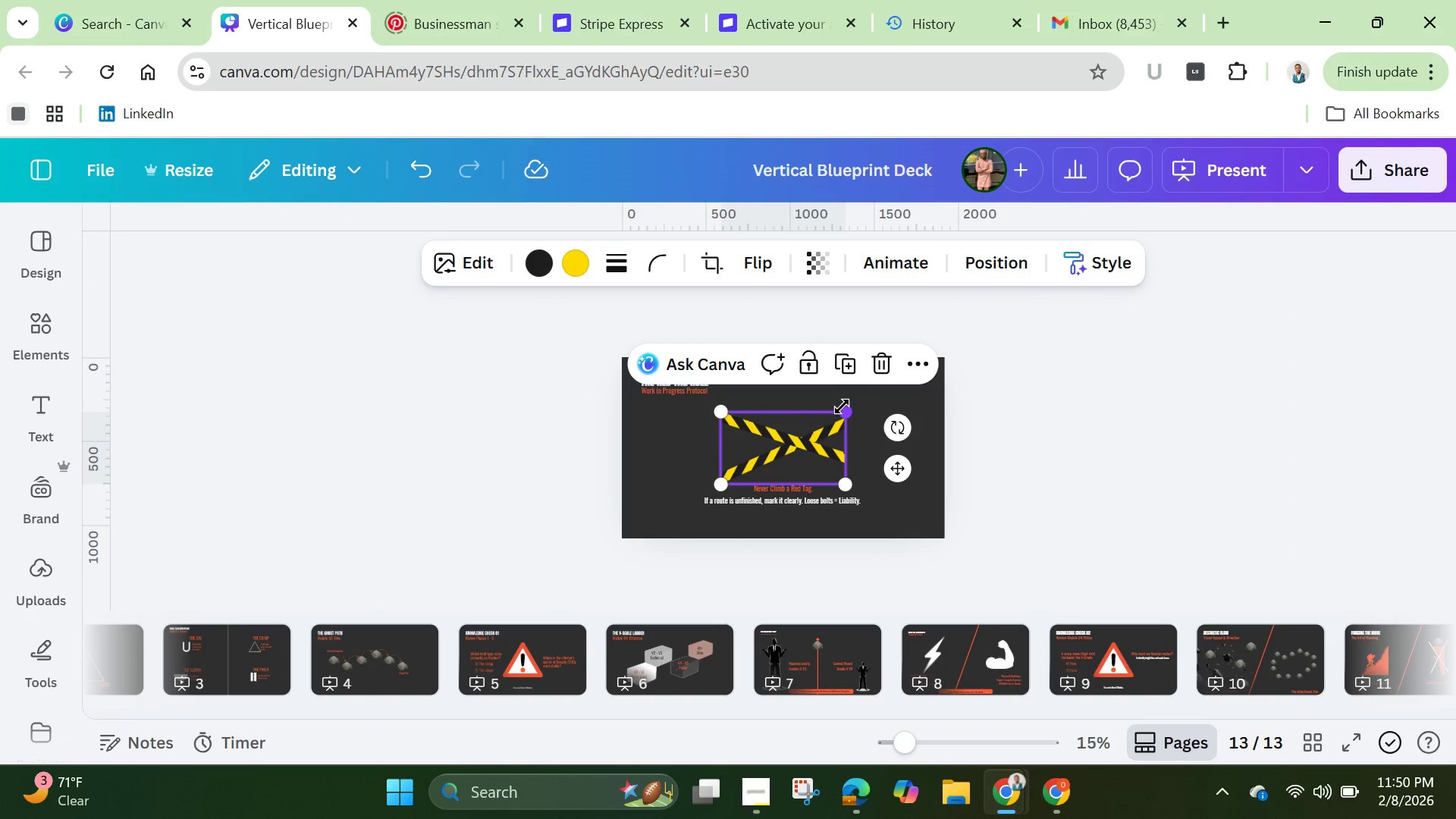 
left_click_drag(start_coordinate=[847, 412], to_coordinate=[953, 383])
 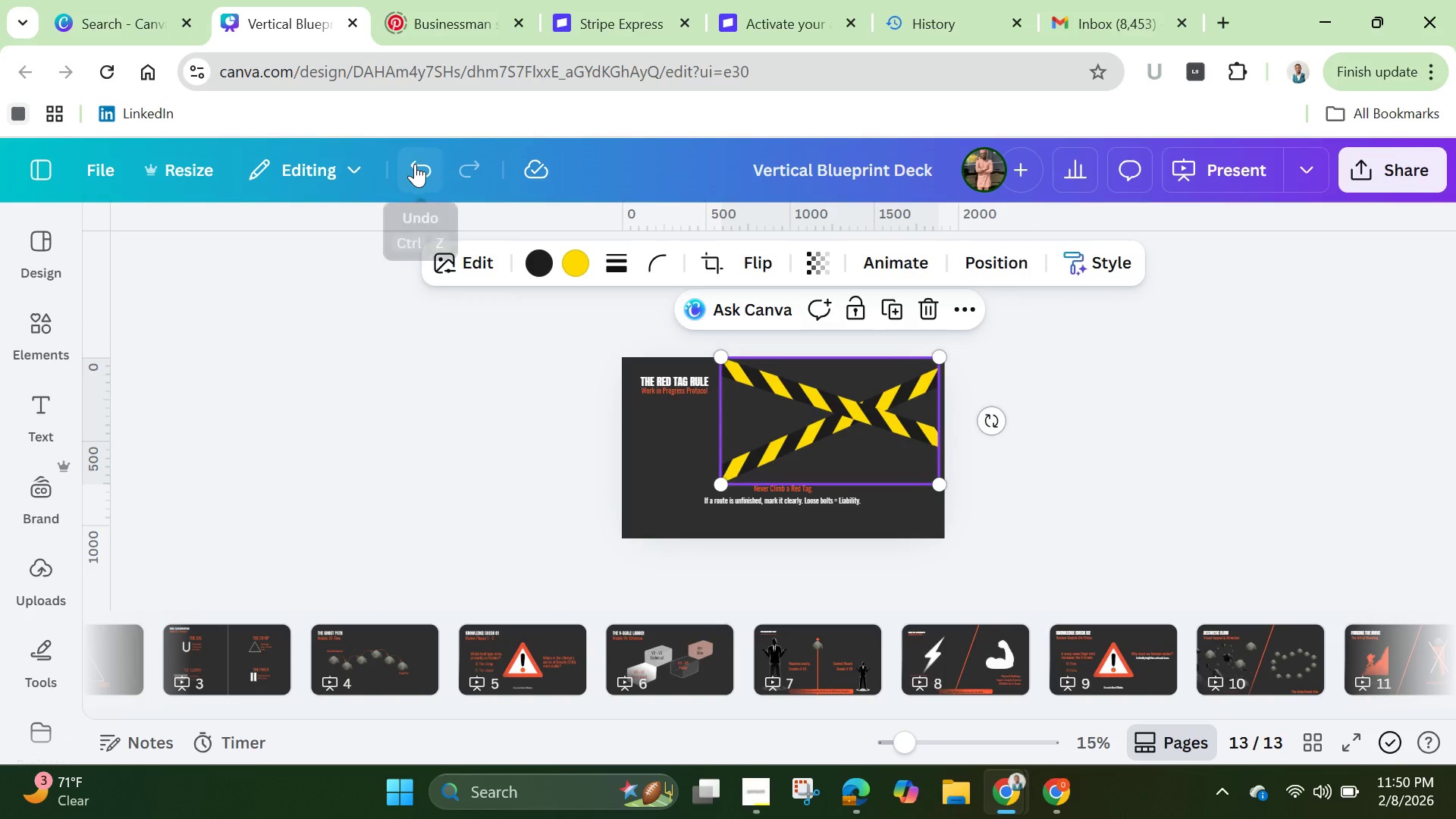 
left_click([416, 165])
 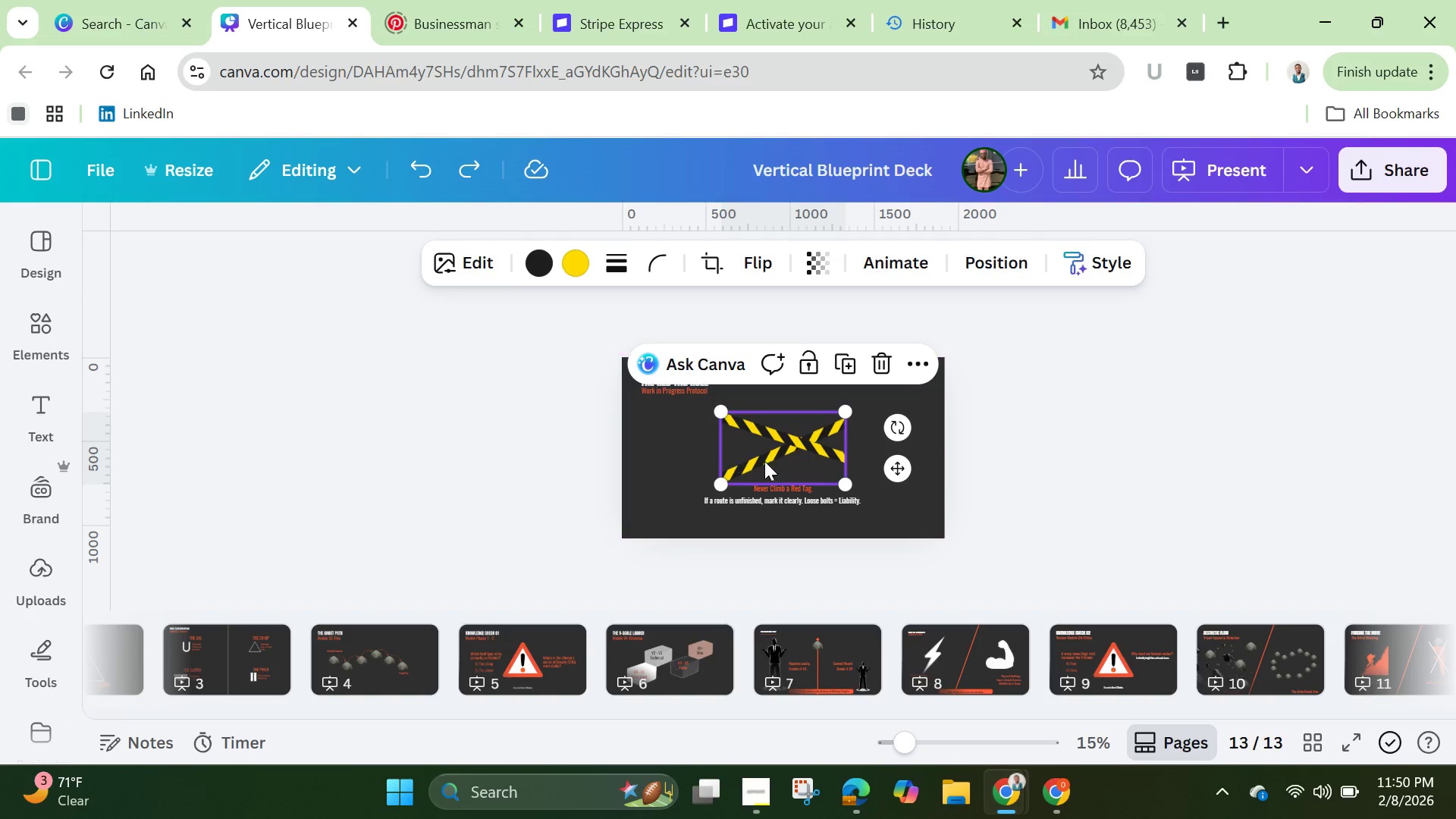 
left_click([1103, 456])
 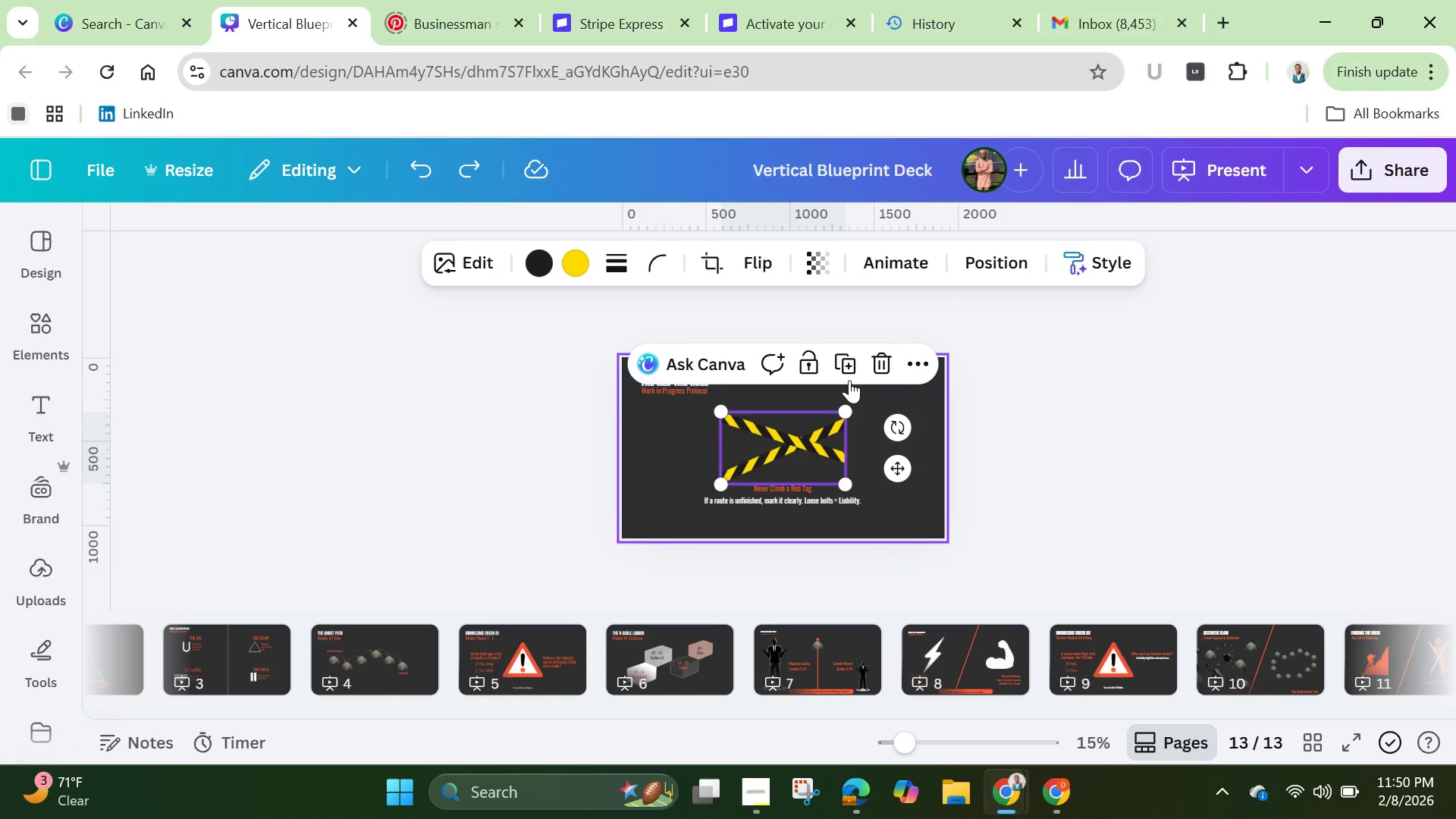 
left_click([854, 365])
 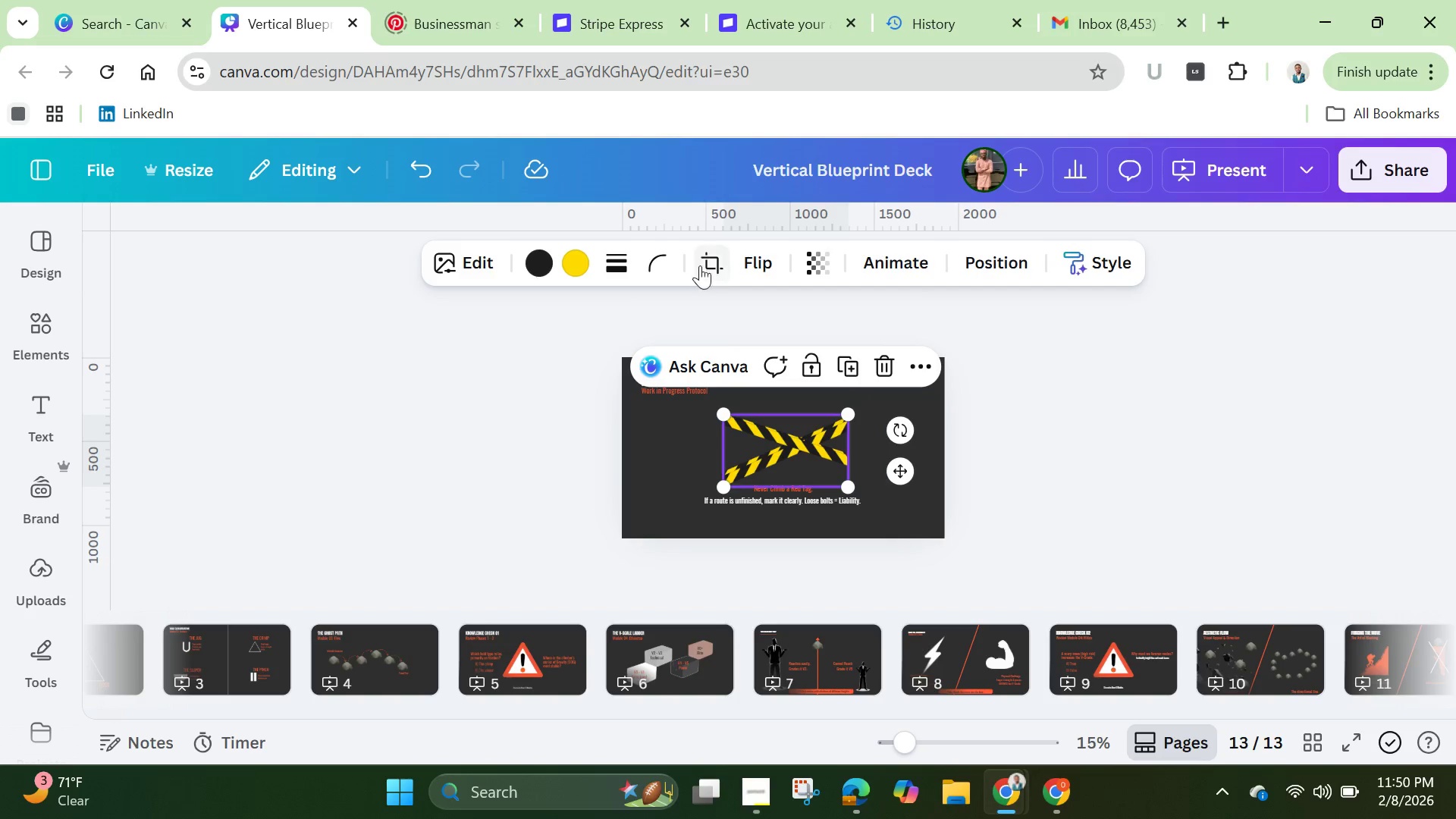 
left_click([756, 257])
 